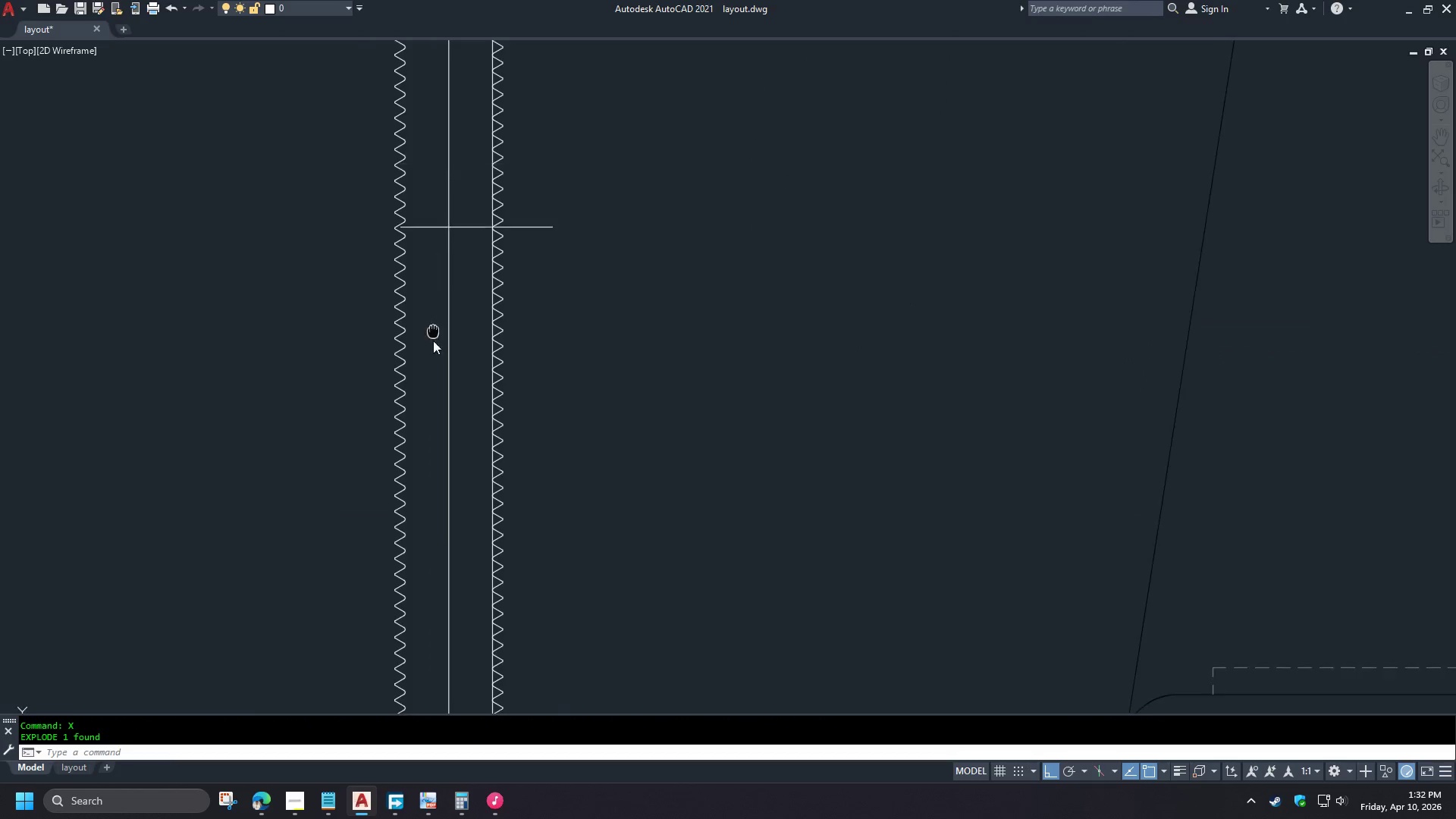 
scroll: coordinate [356, 383], scroll_direction: up, amount: 5.0
 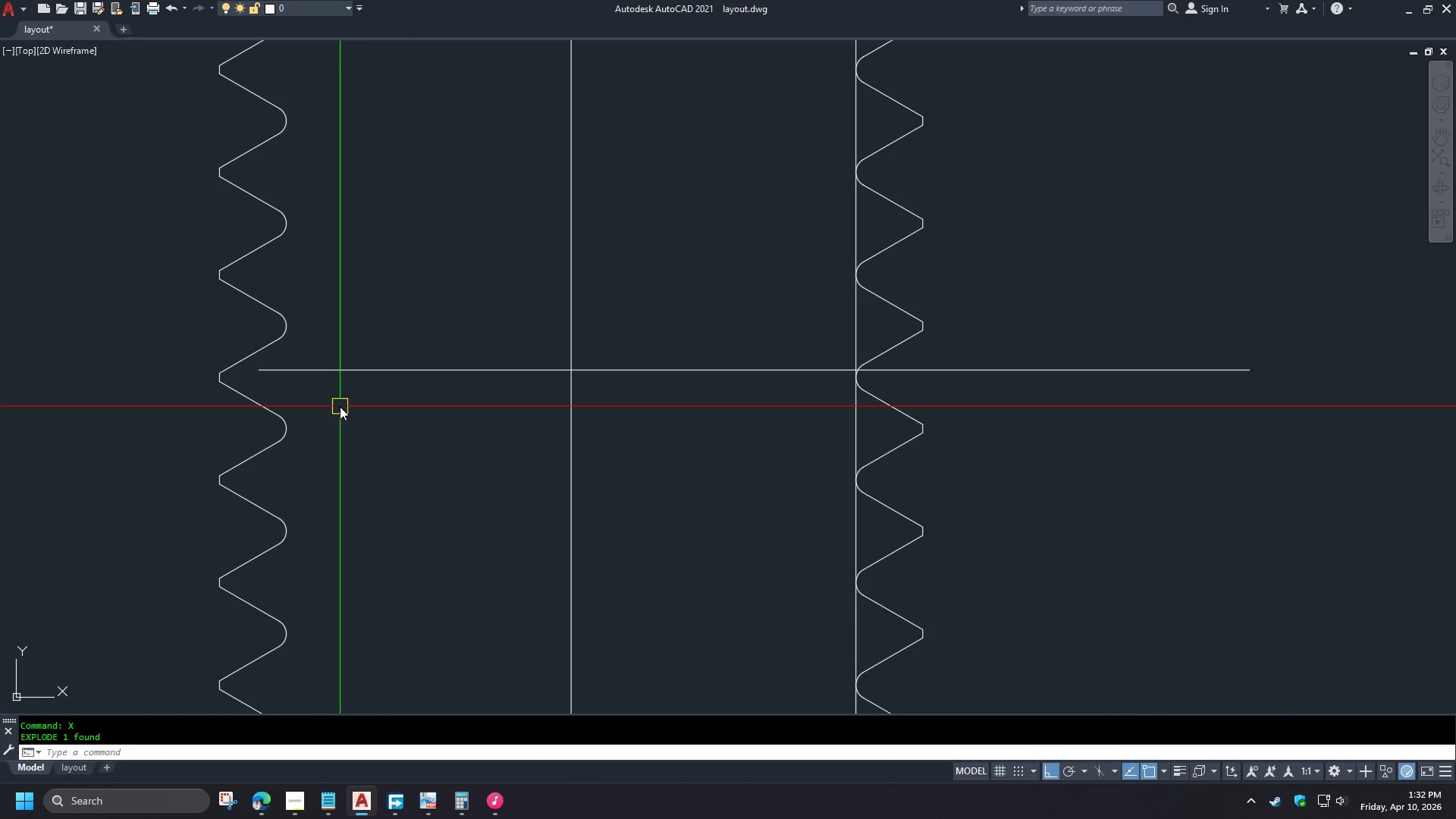 
wait(7.87)
 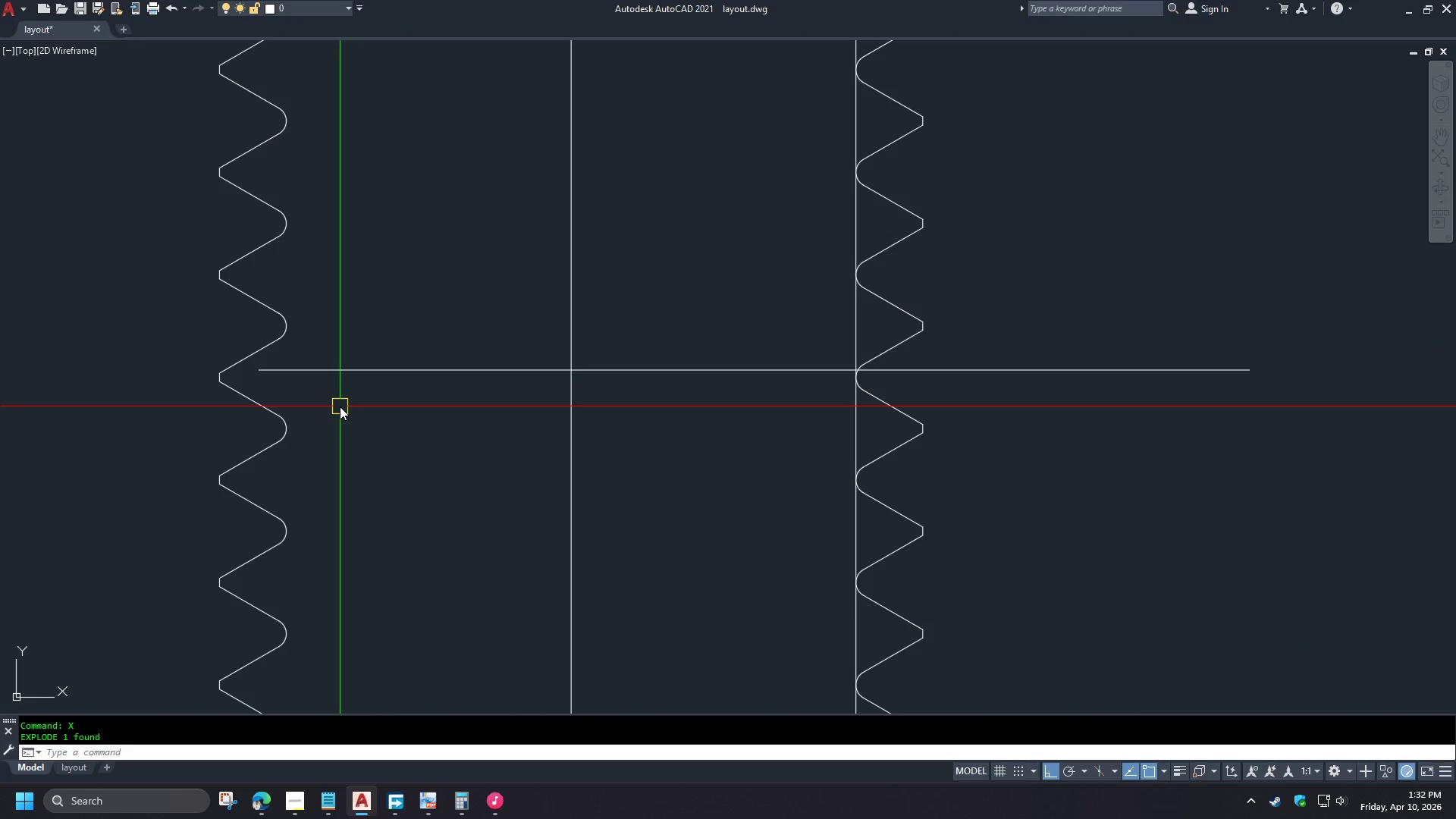 
key(O)
 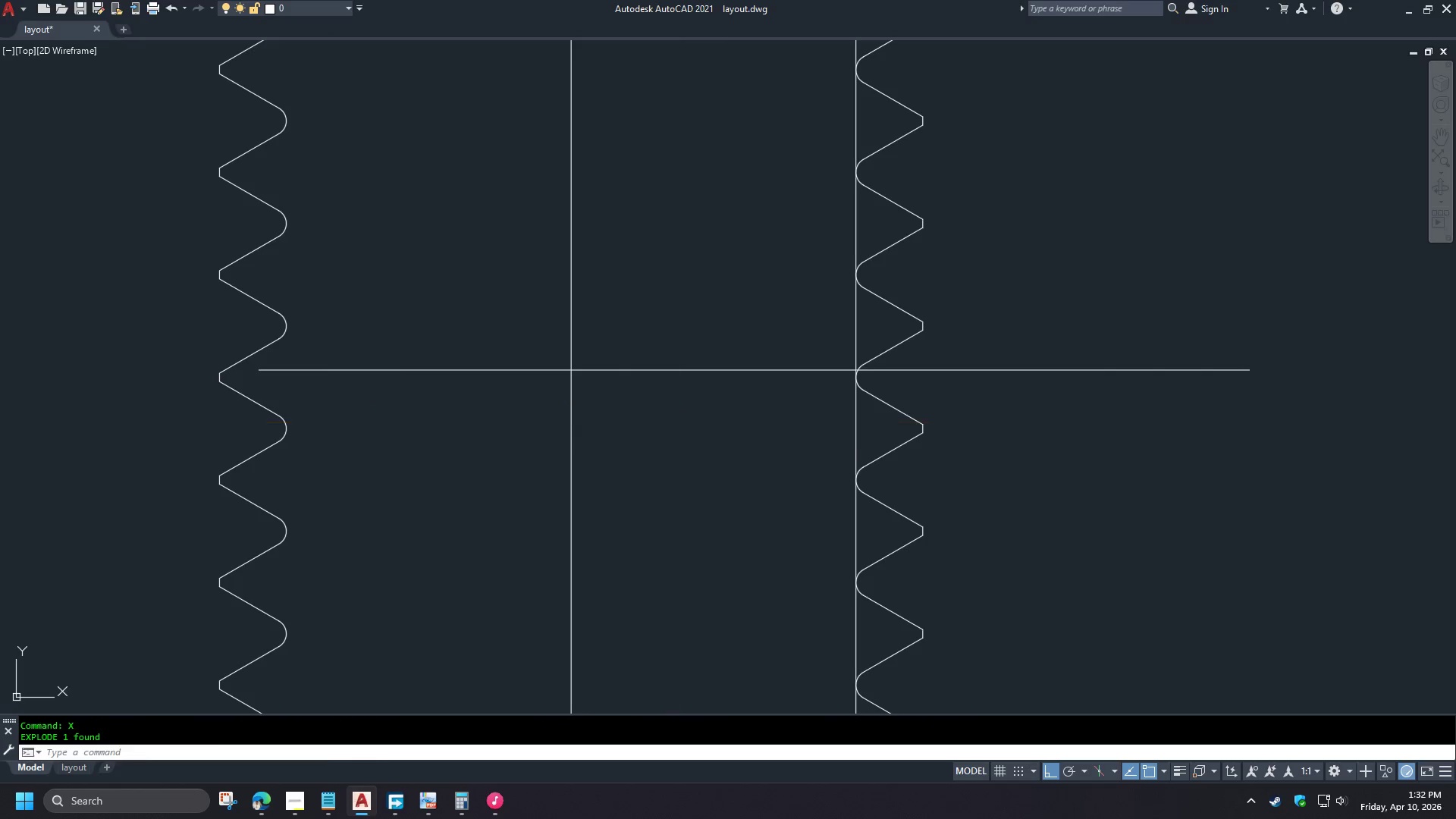 
key(Space)
 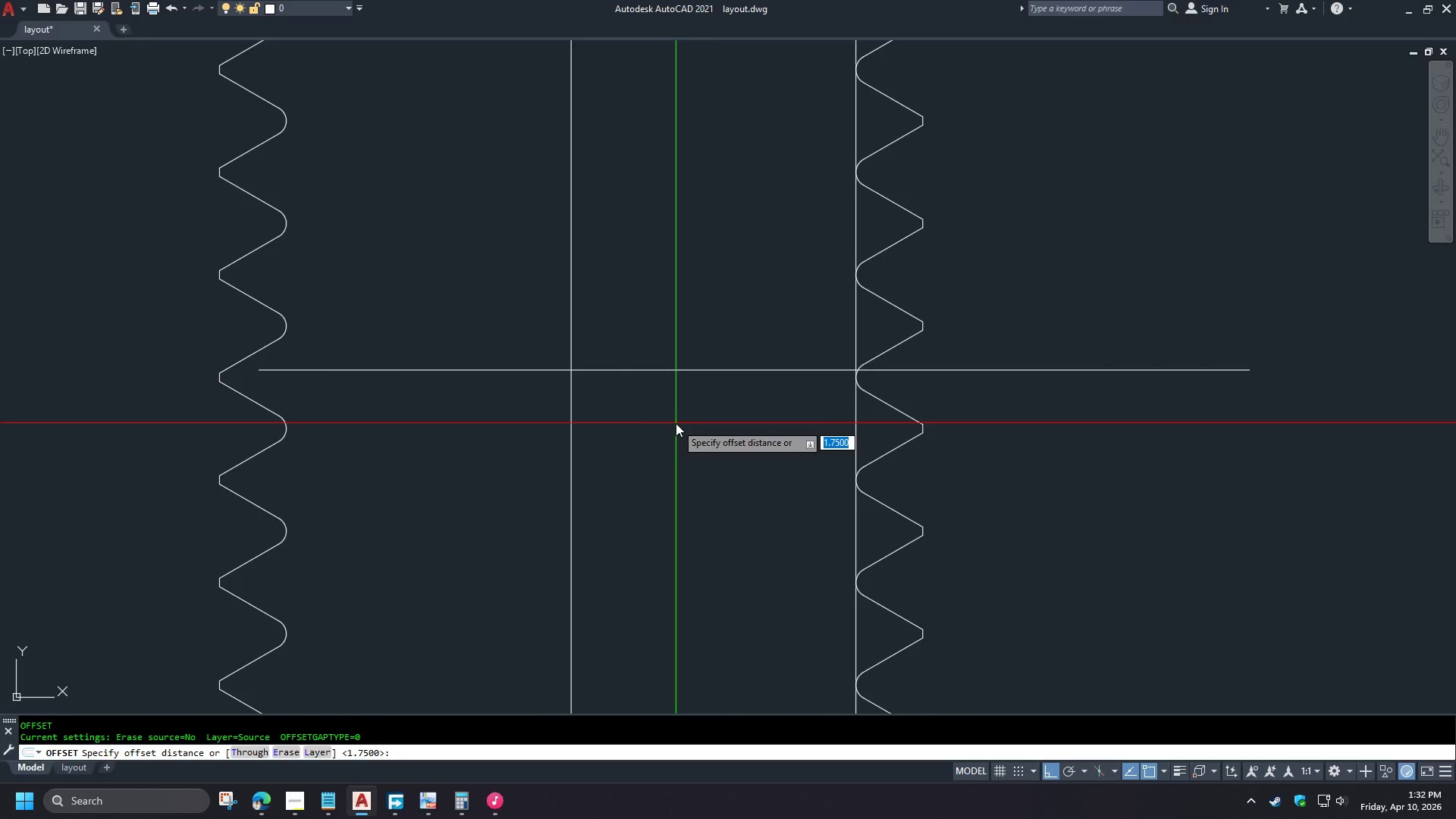 
key(Numpad6)
 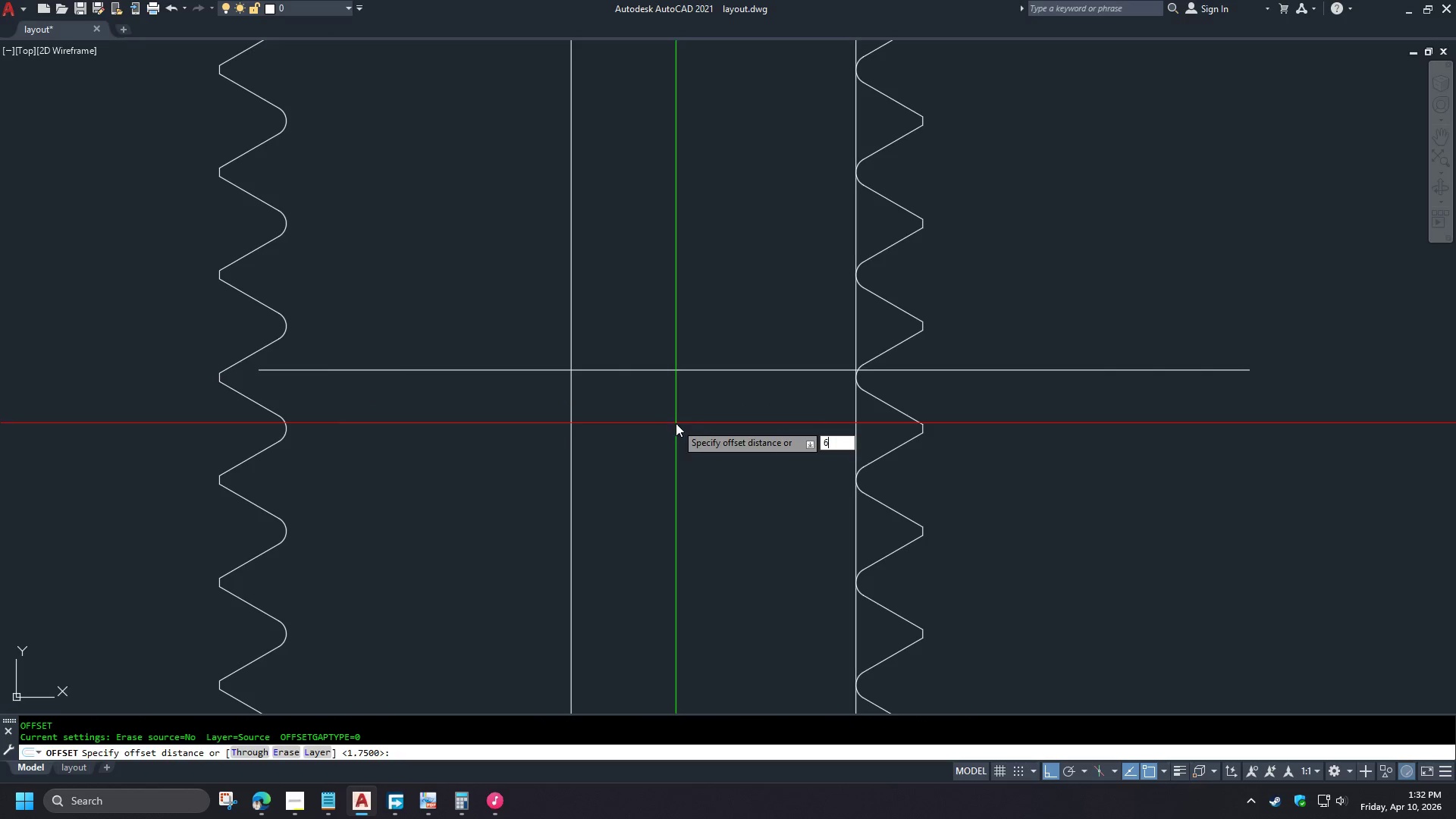 
key(NumpadEnter)
 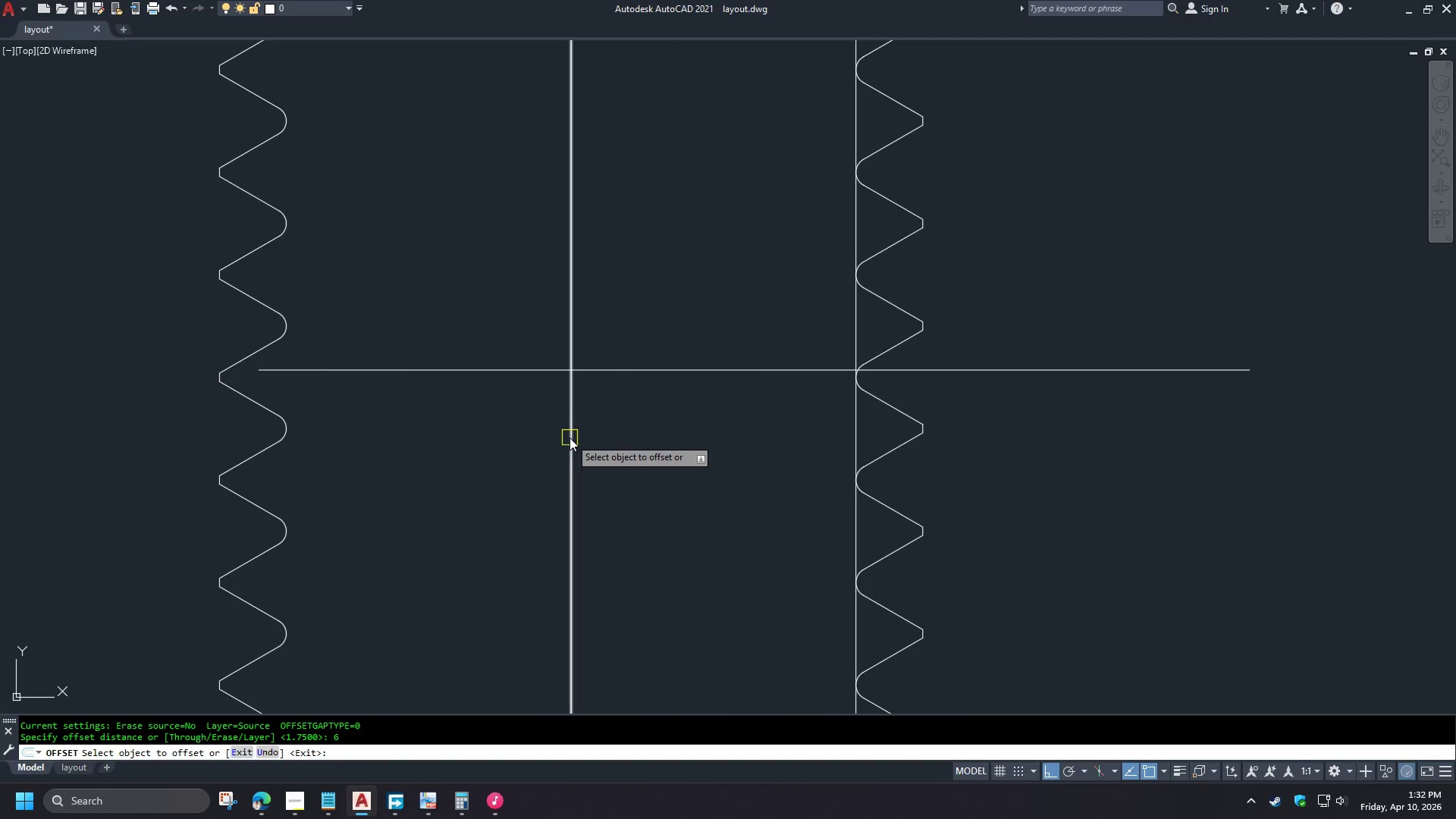 
left_click([569, 439])
 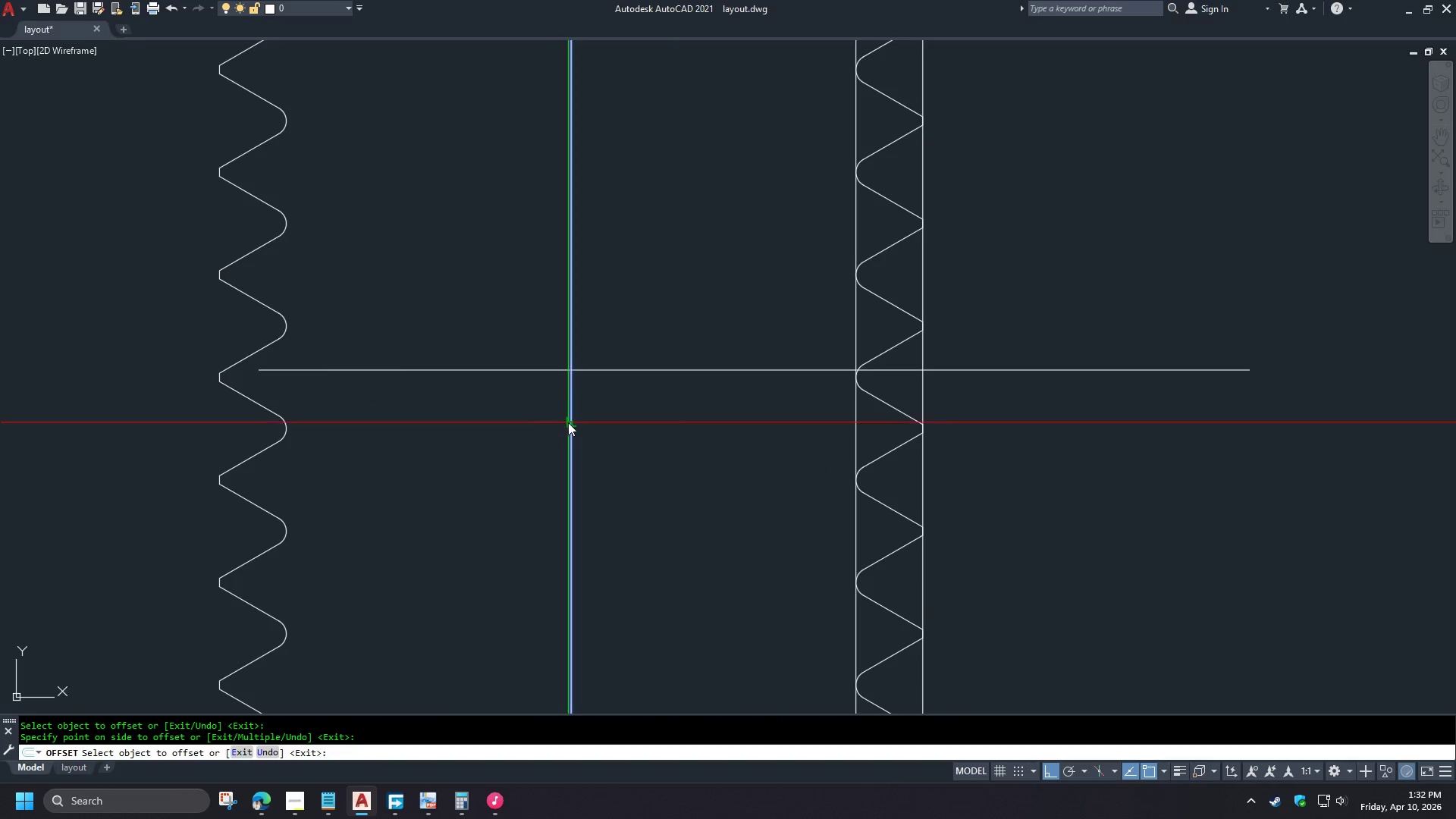 
left_click_drag(start_coordinate=[69, 442], to_coordinate=[65, 444])
 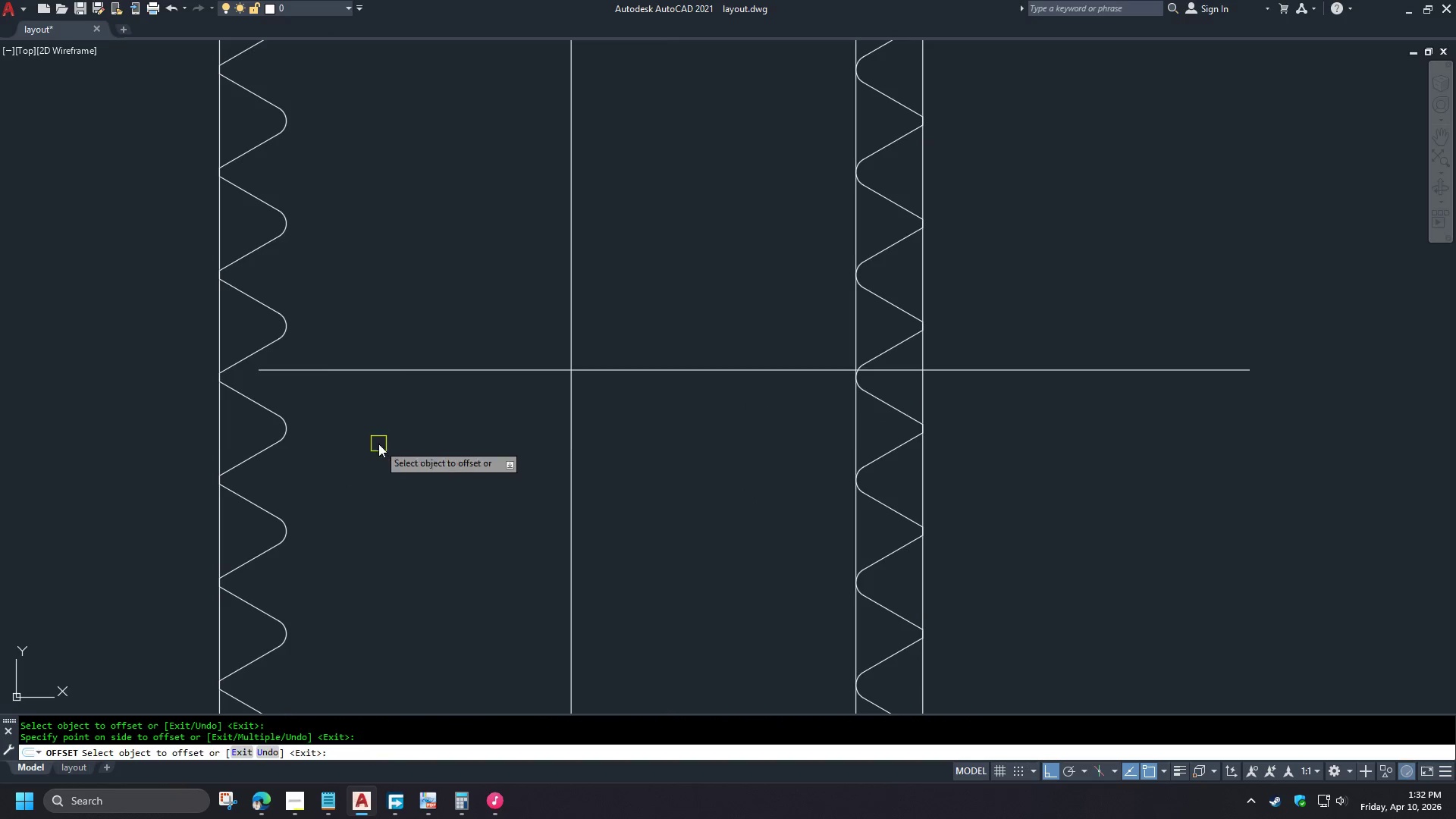 
type( cha )
 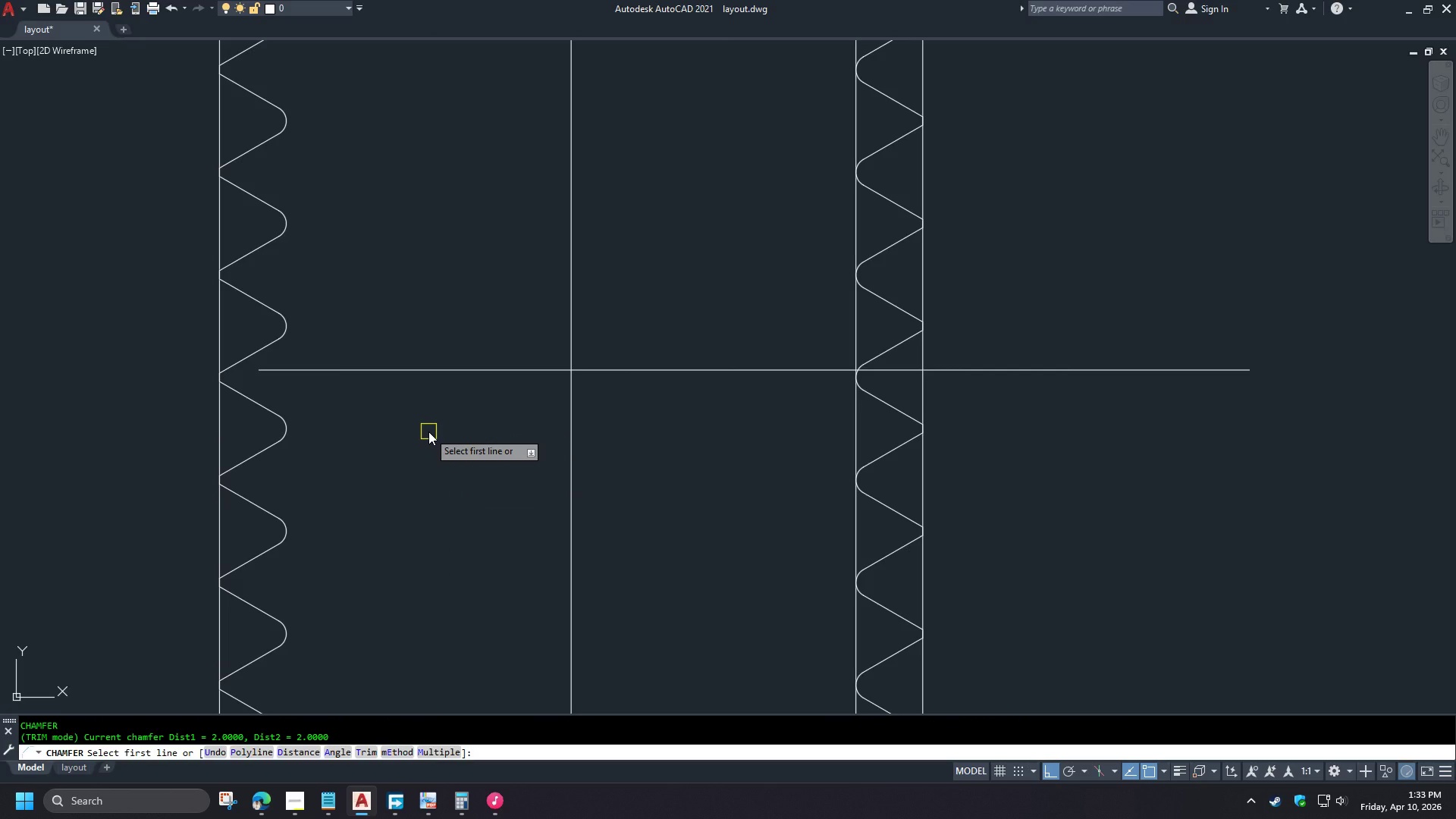 
key(D)
 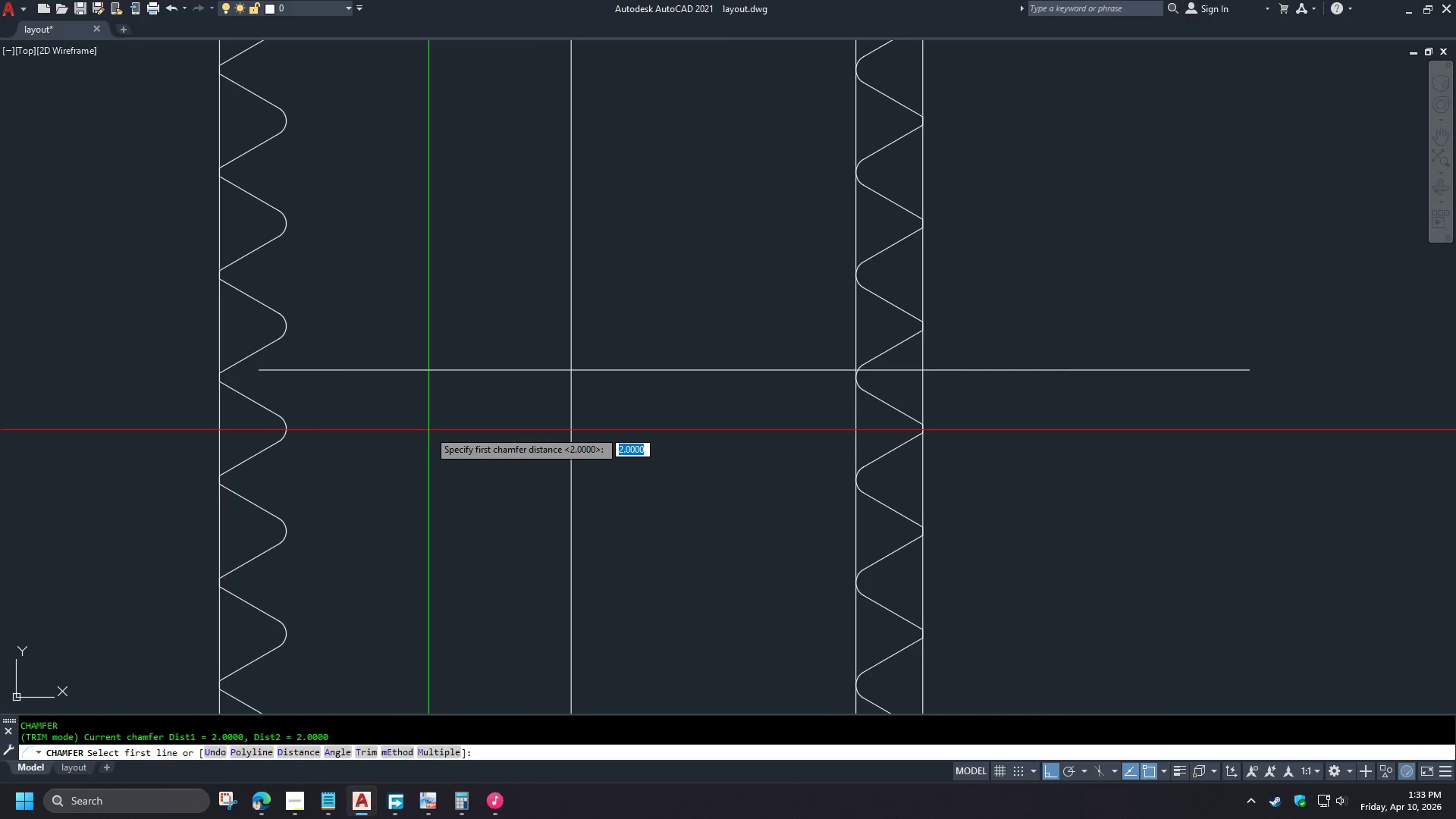 
key(Space)
 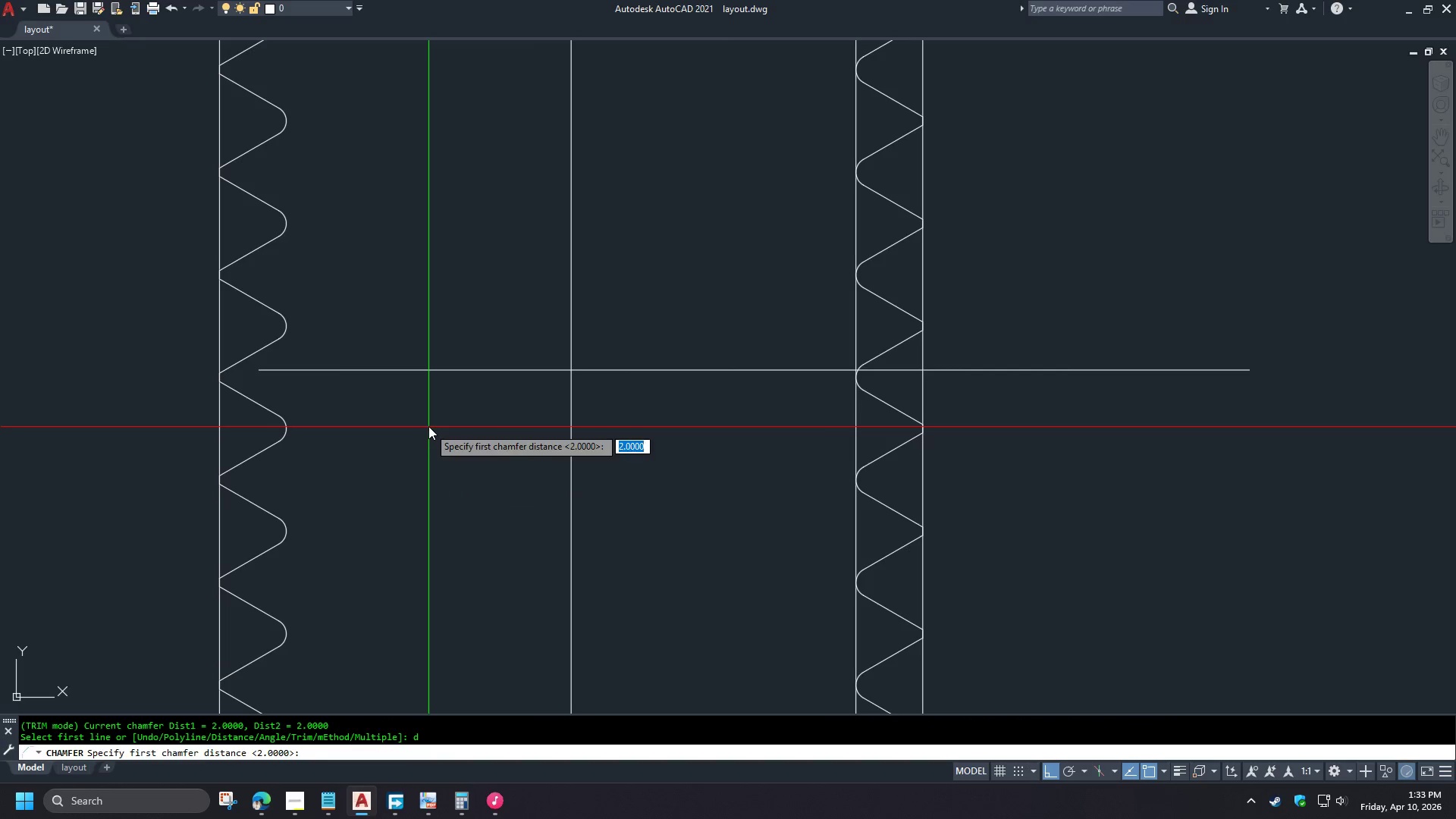 
key(1)
 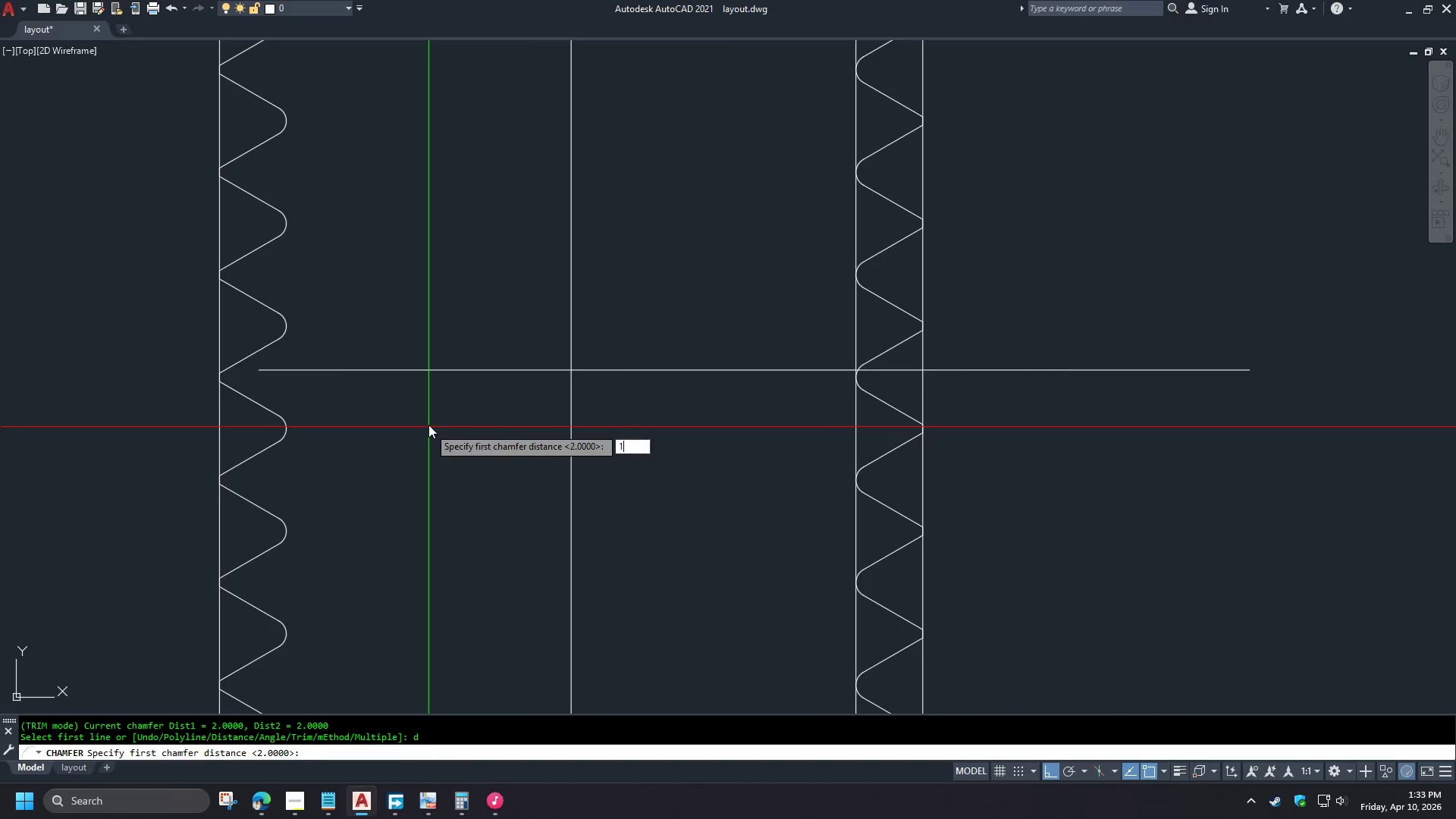 
key(Space)
 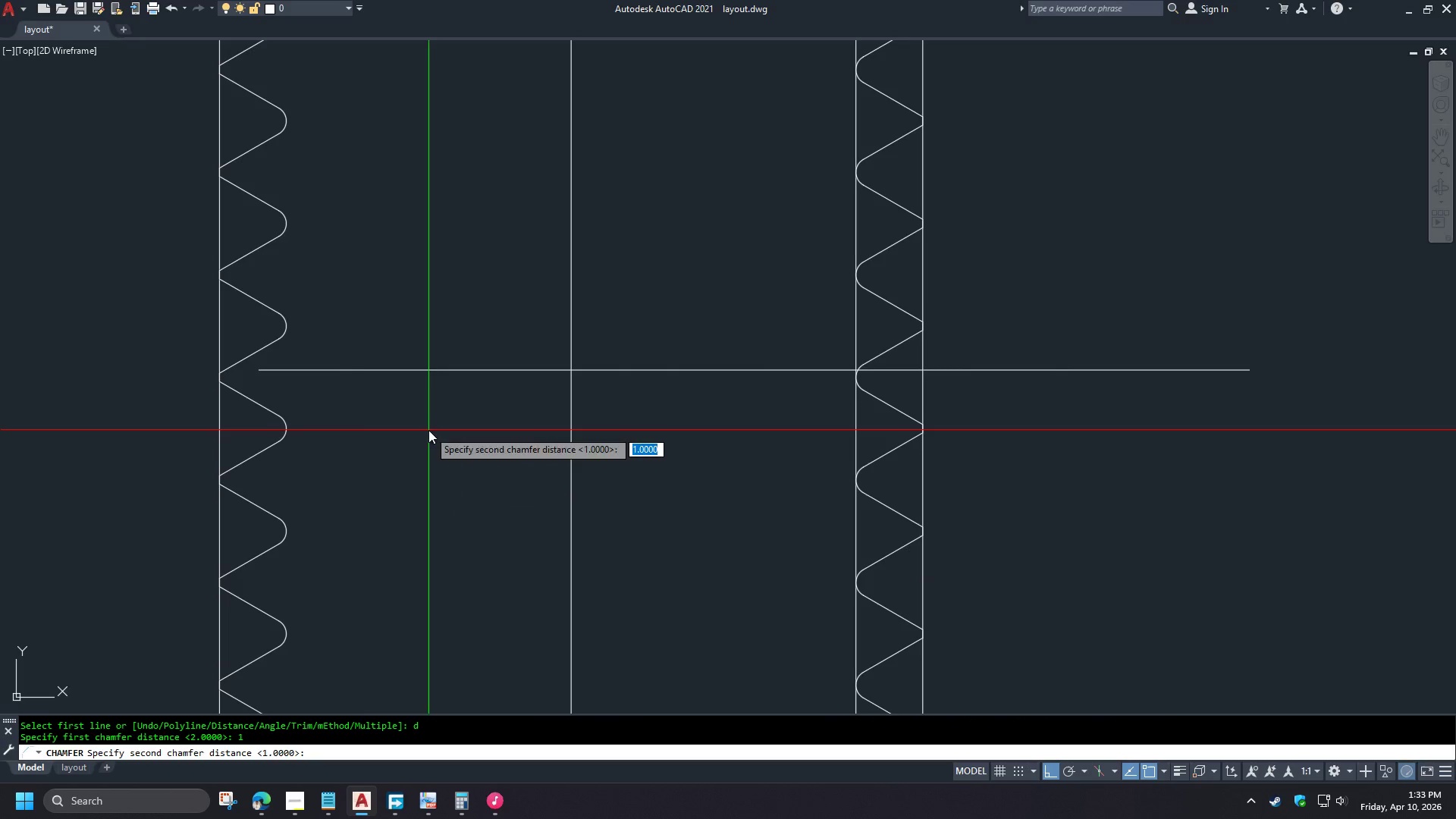 
key(Space)
 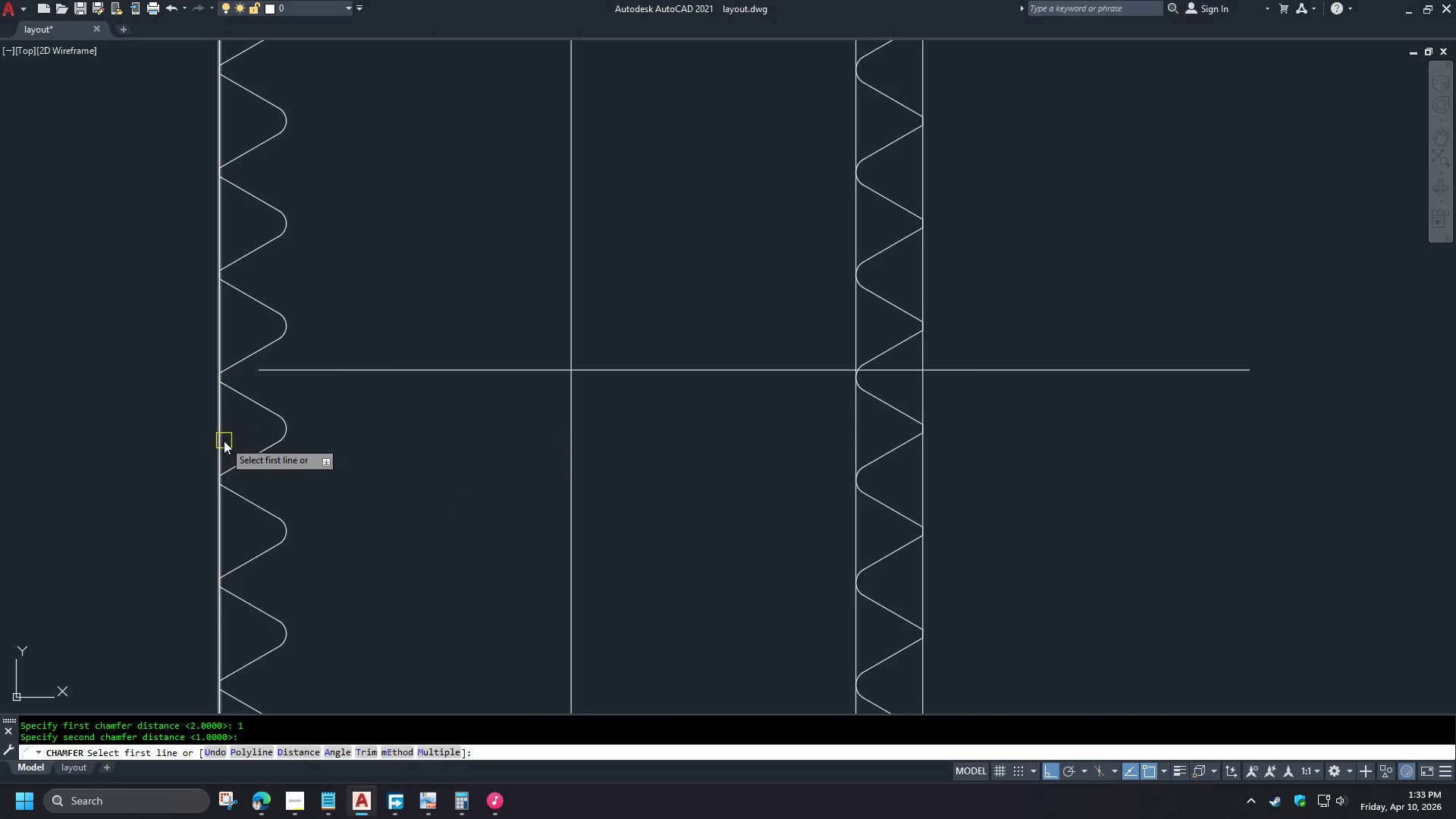 
left_click([222, 443])
 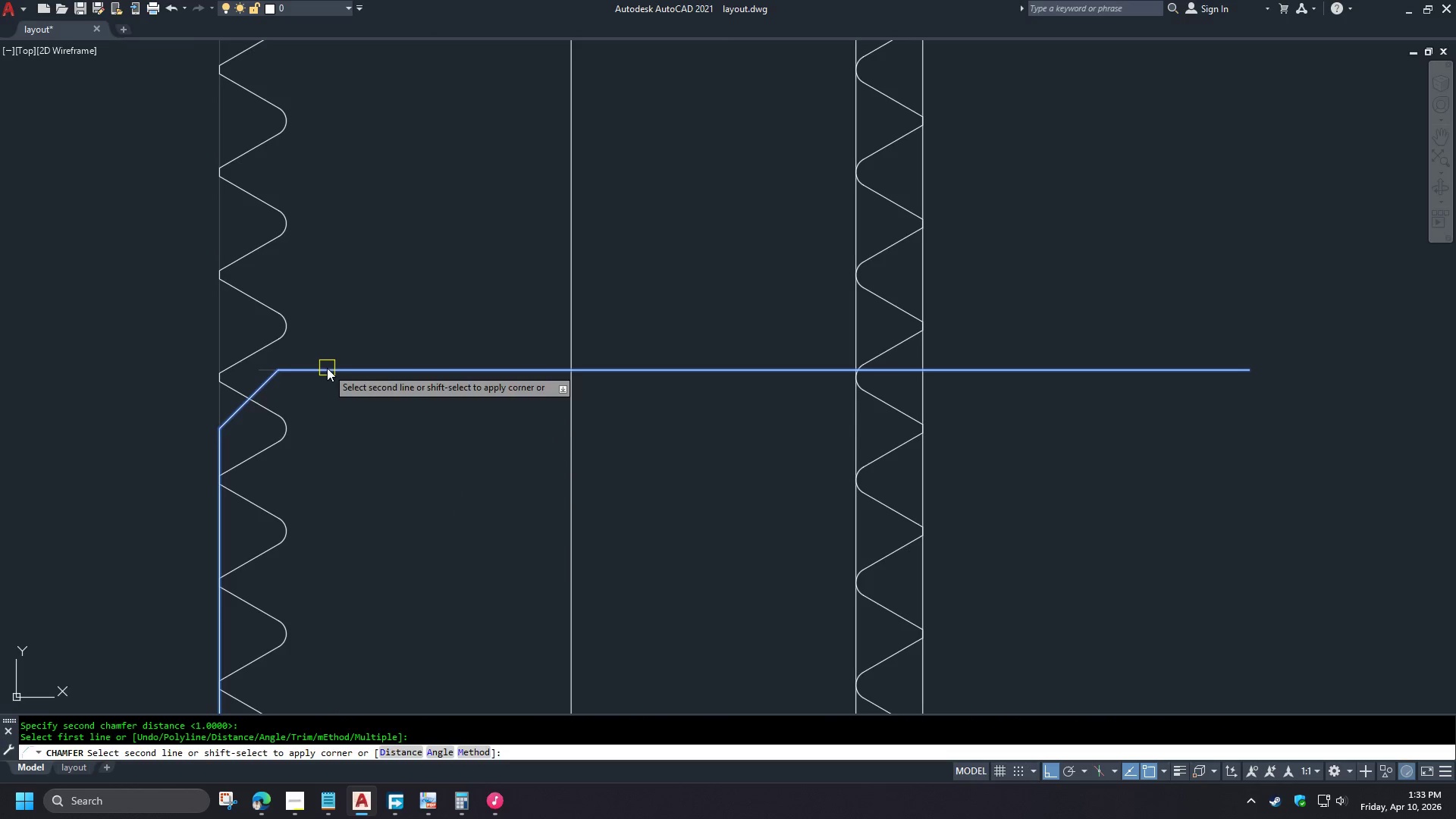 
left_click([327, 369])
 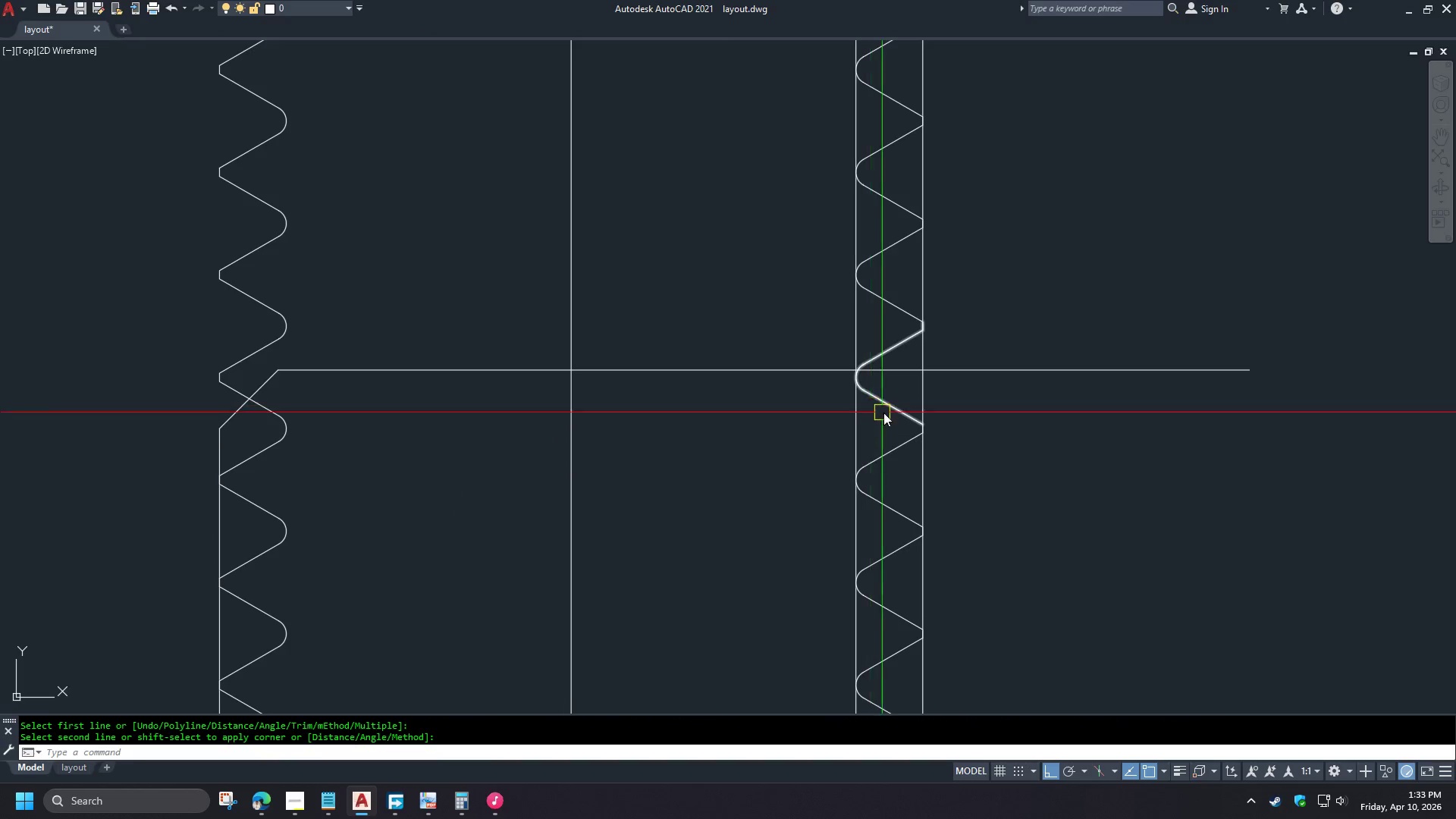 
key(Space)
 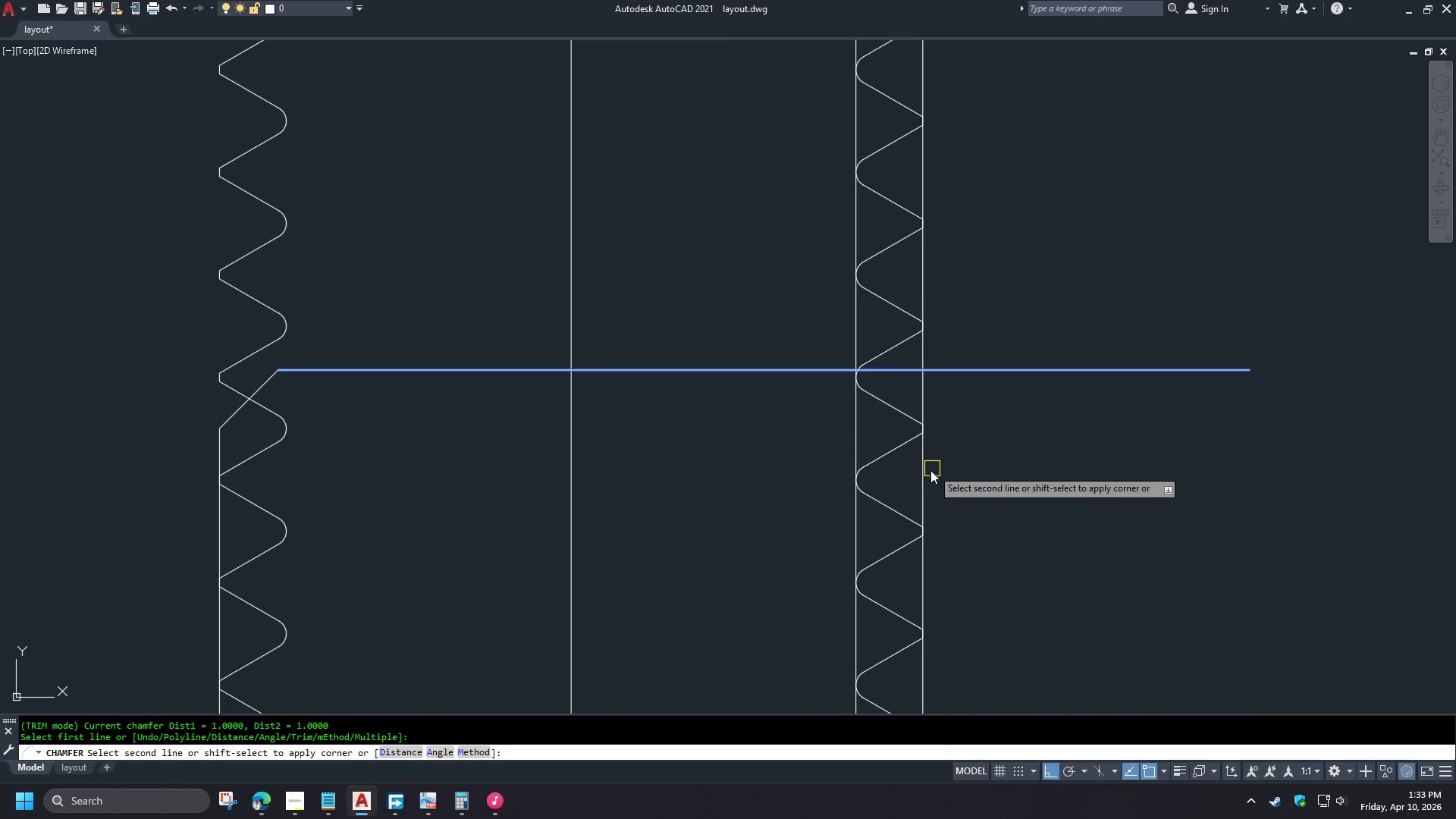 
left_click([924, 474])
 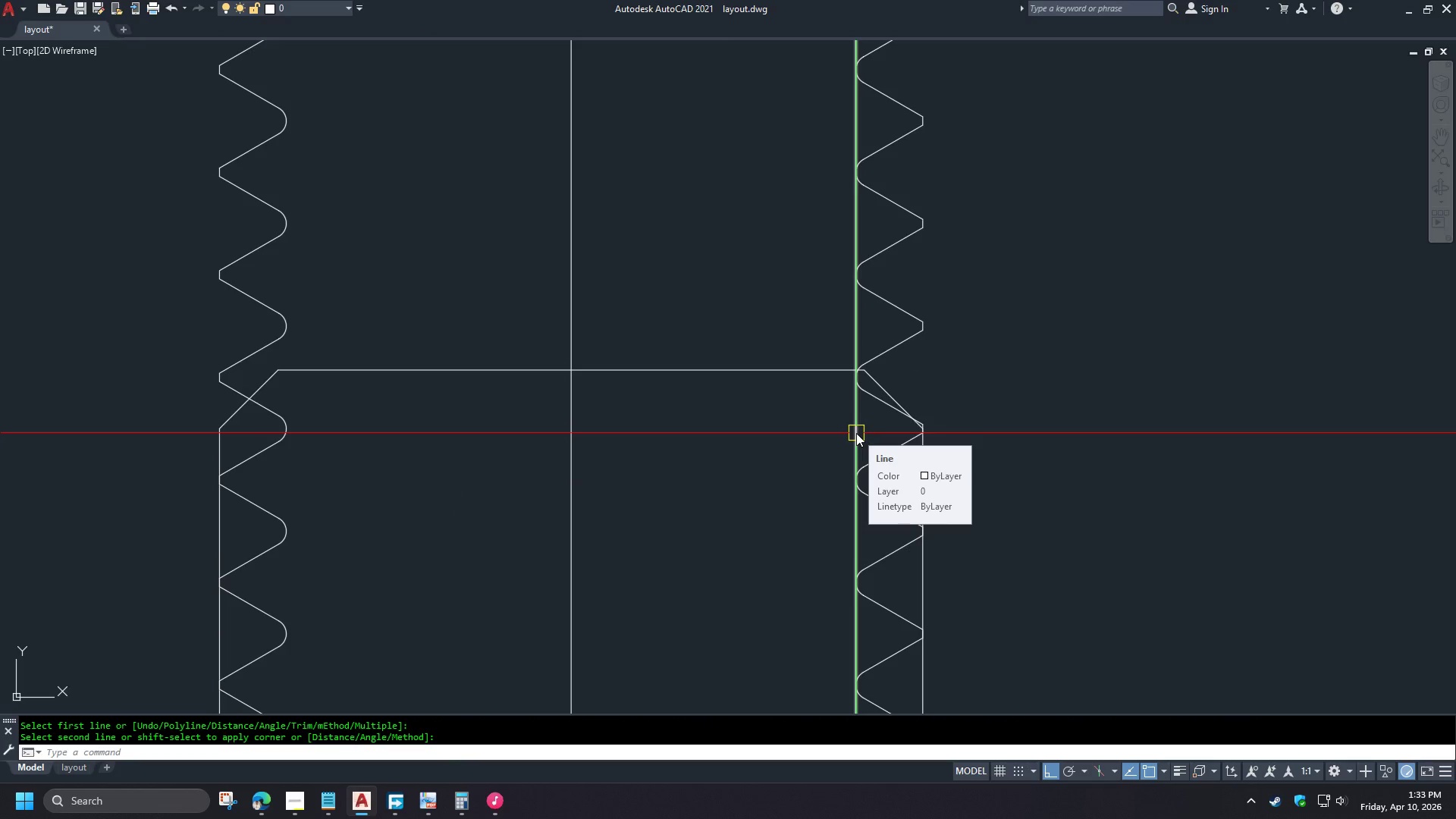 
left_click([856, 433])
 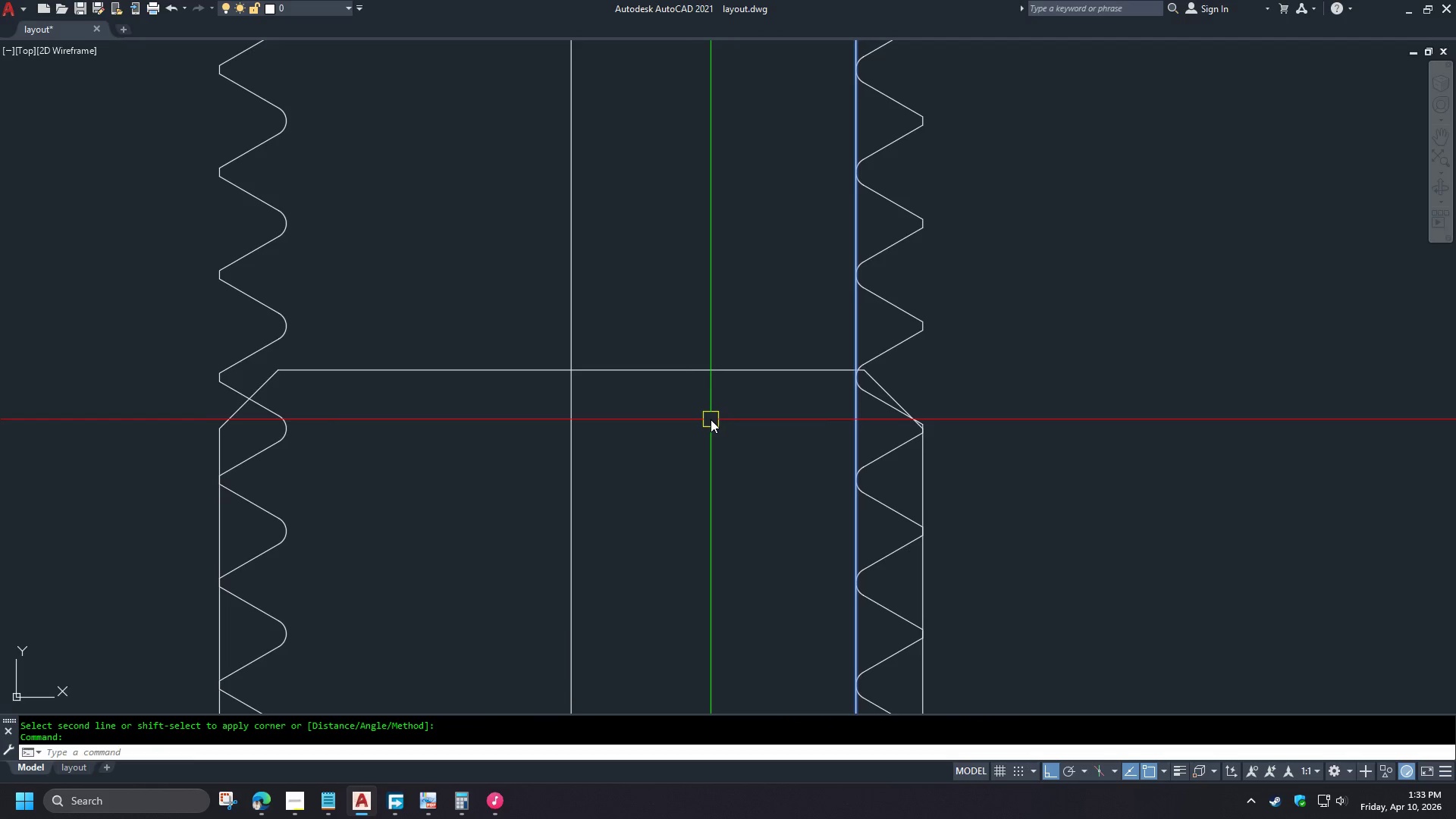 
key(Escape)
type(tr )
 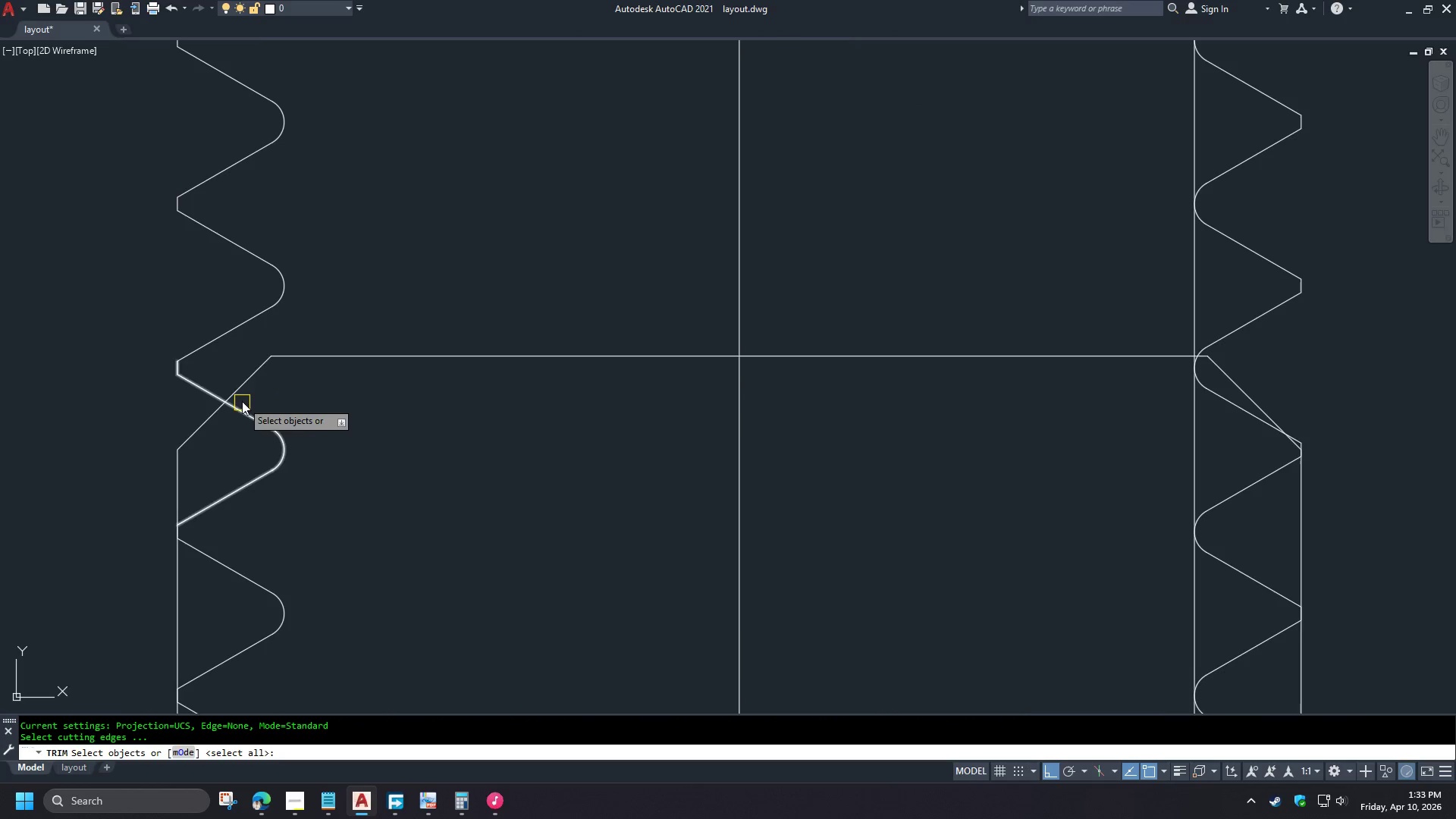 
scroll: coordinate [290, 396], scroll_direction: up, amount: 1.0
 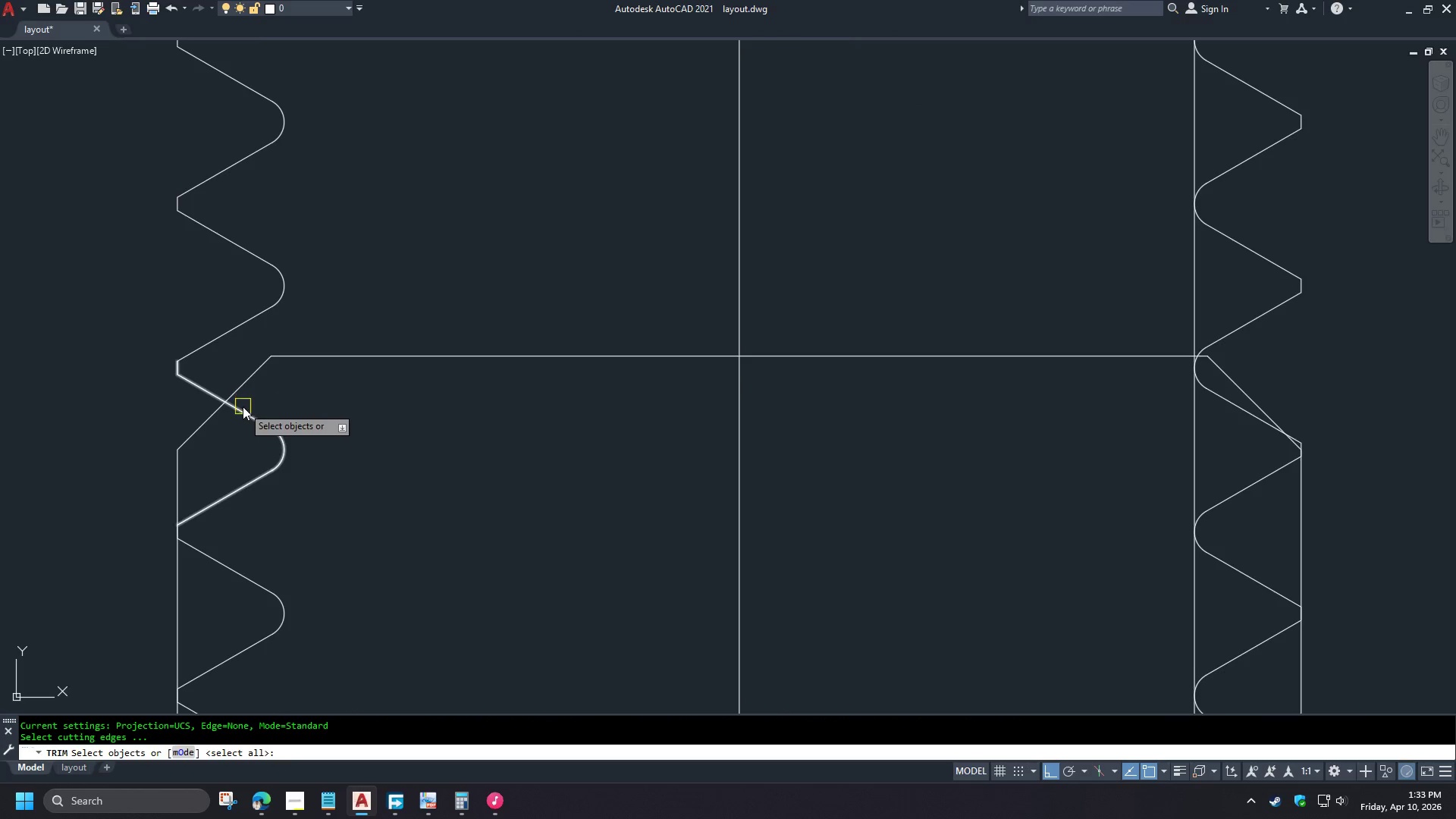 
left_click([237, 391])
 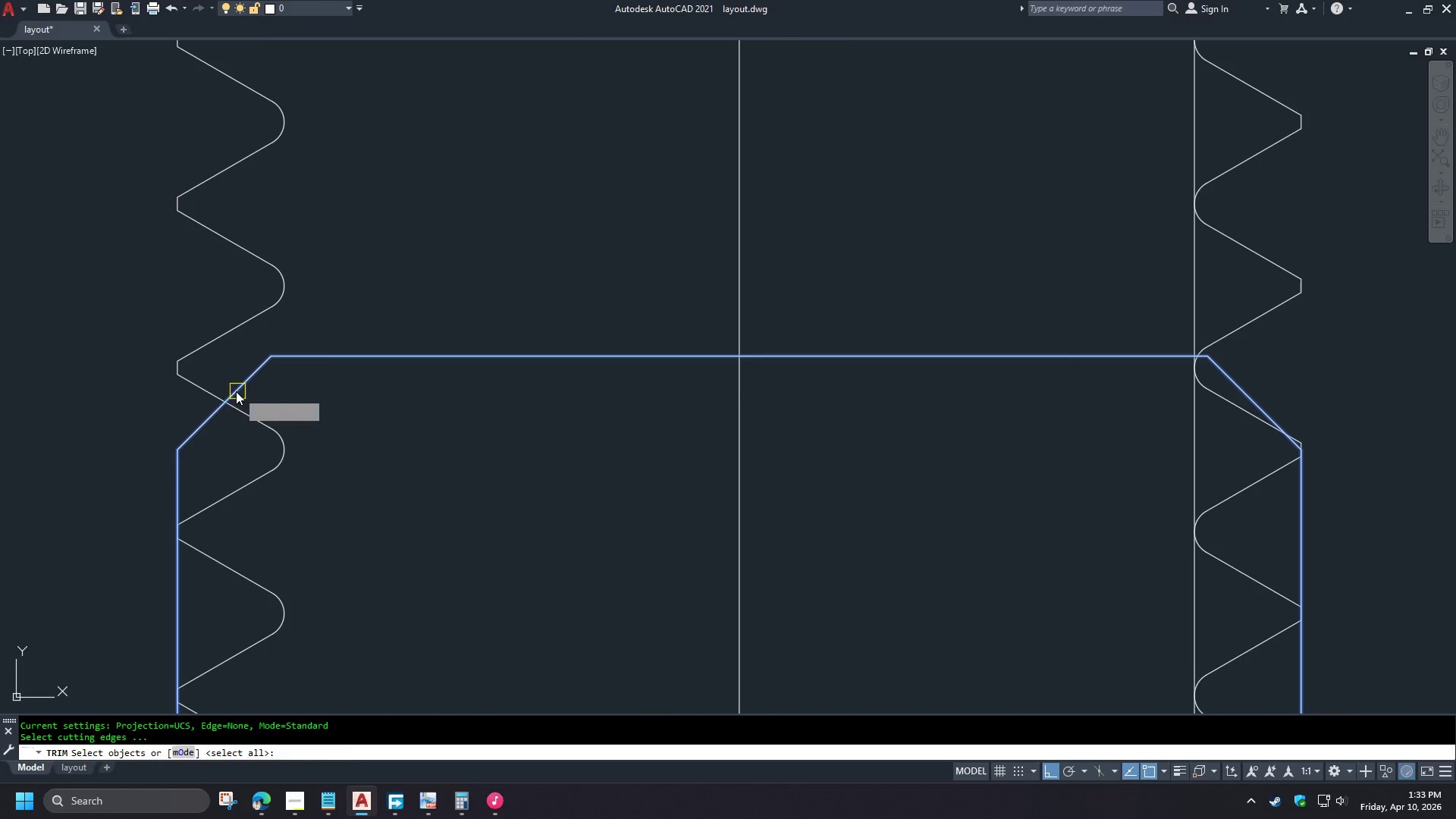 
key(Space)
 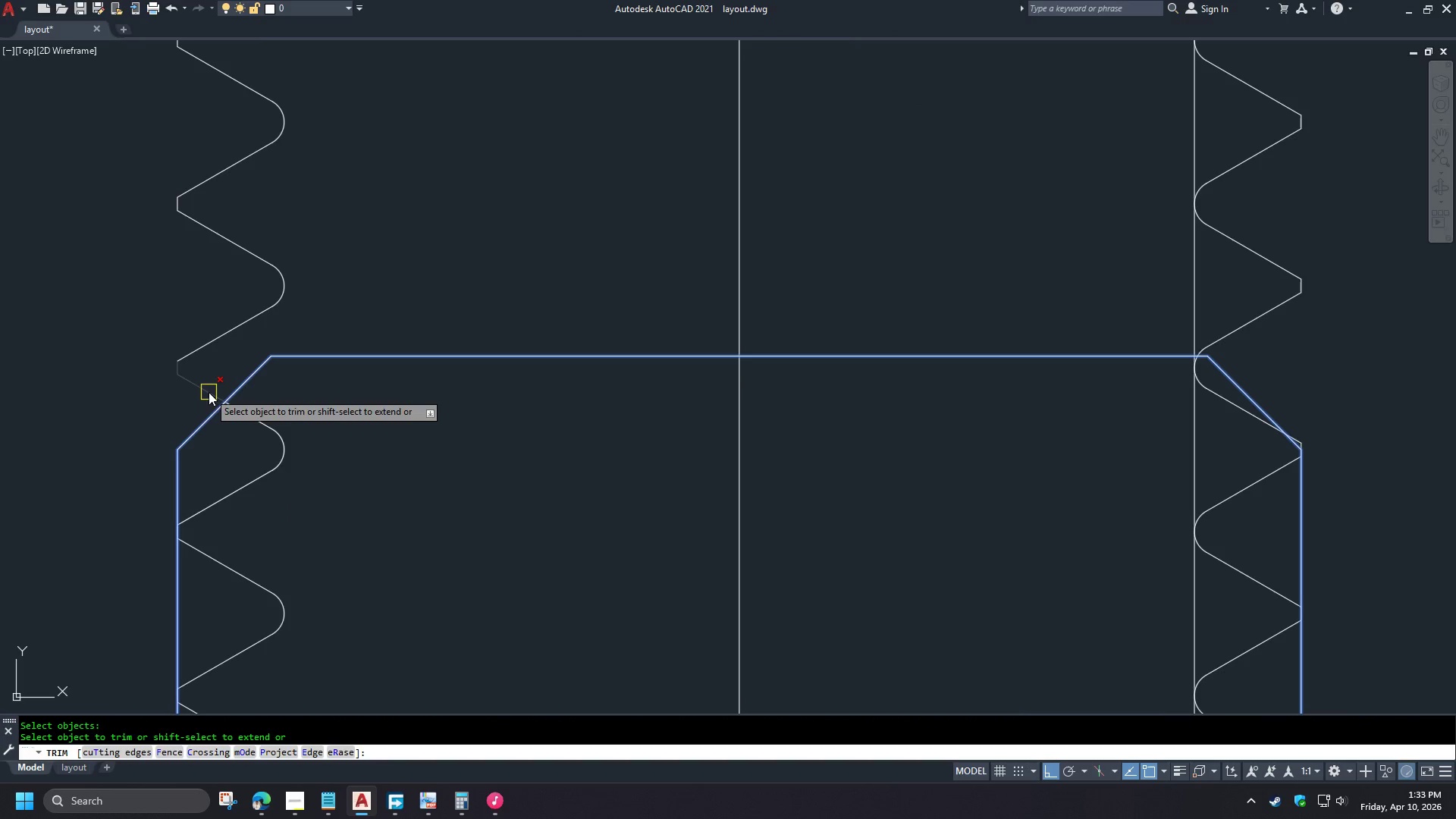 
left_click([209, 392])
 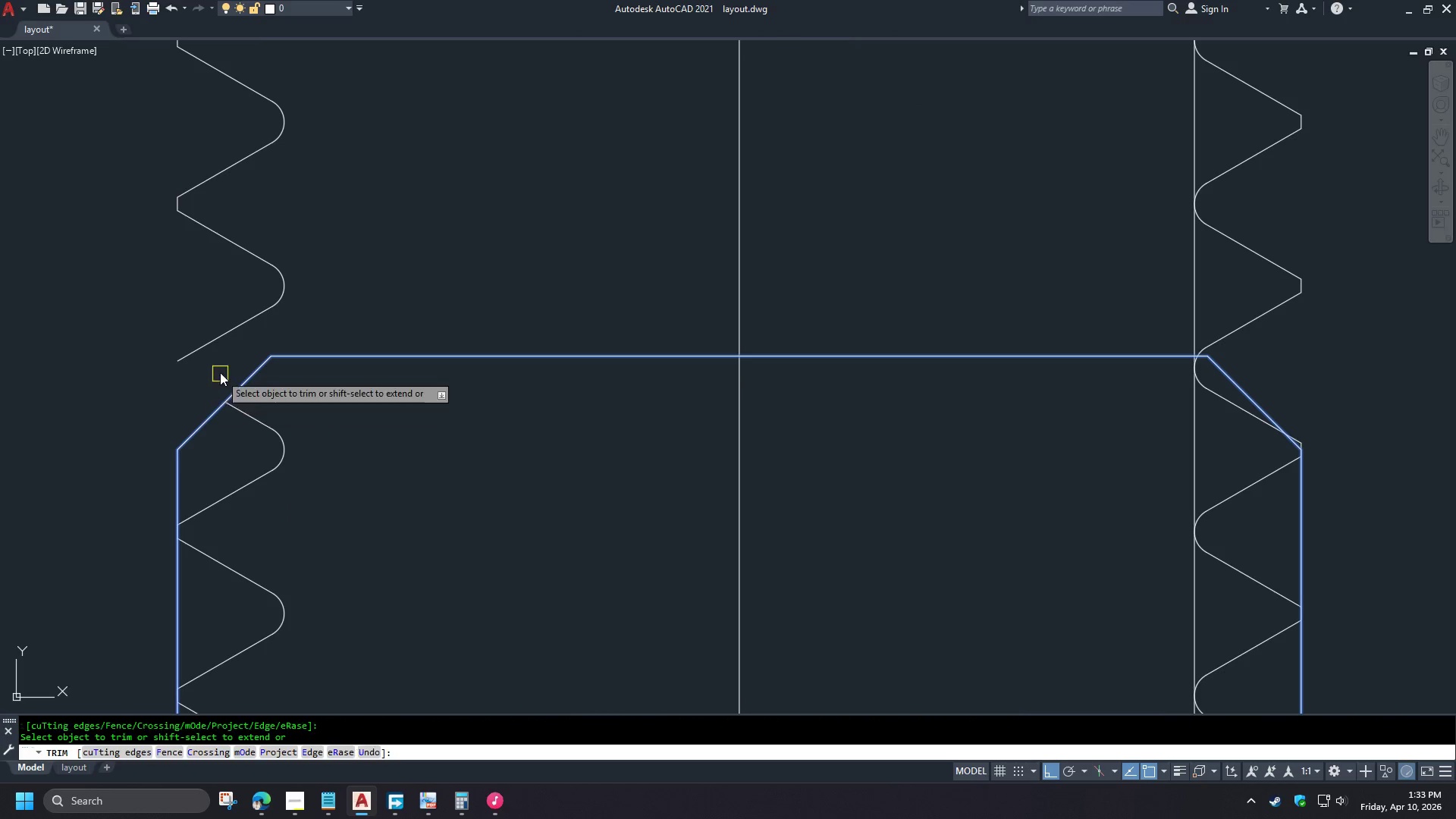 
key(Space)
 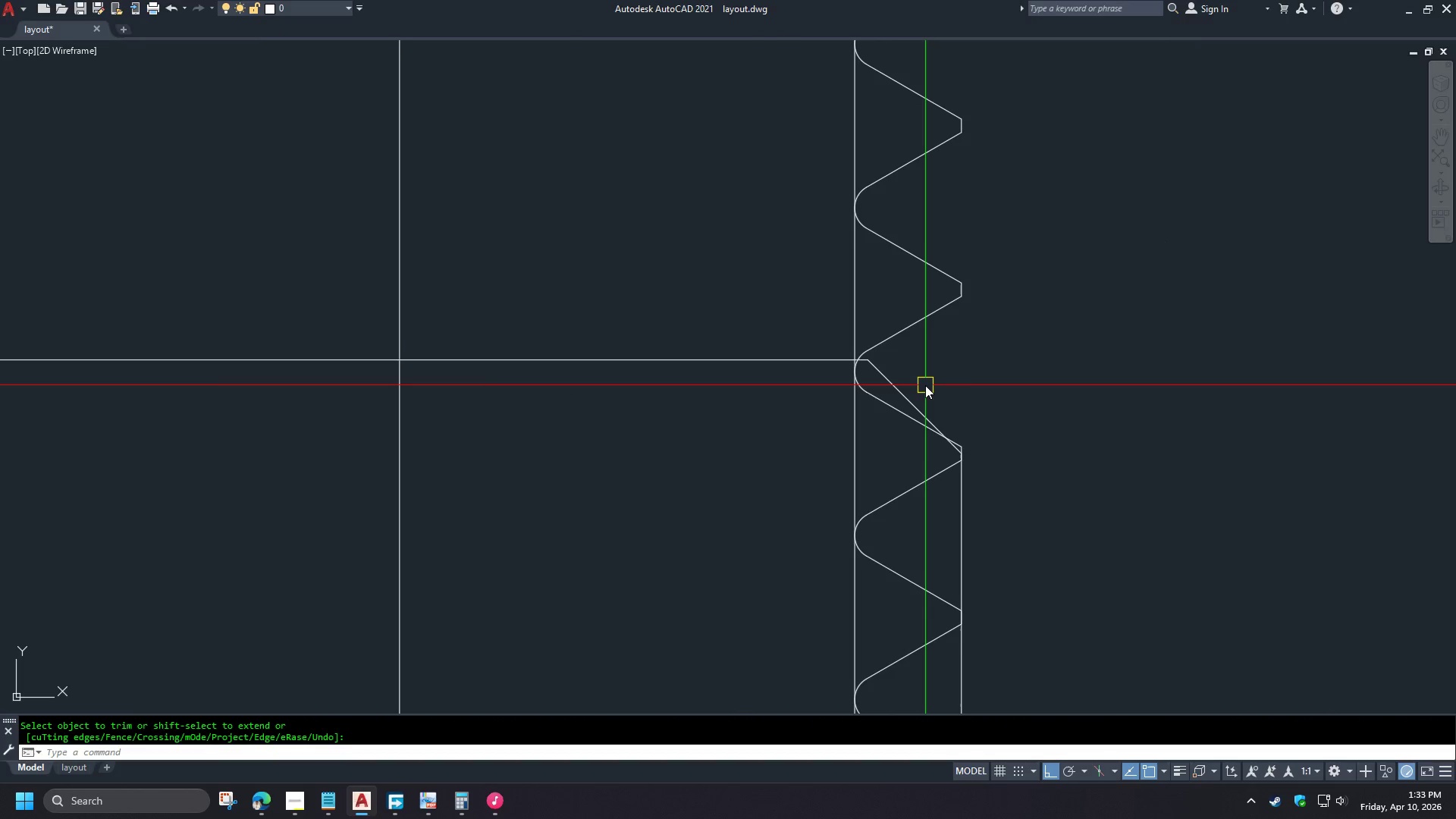 
wait(5.36)
 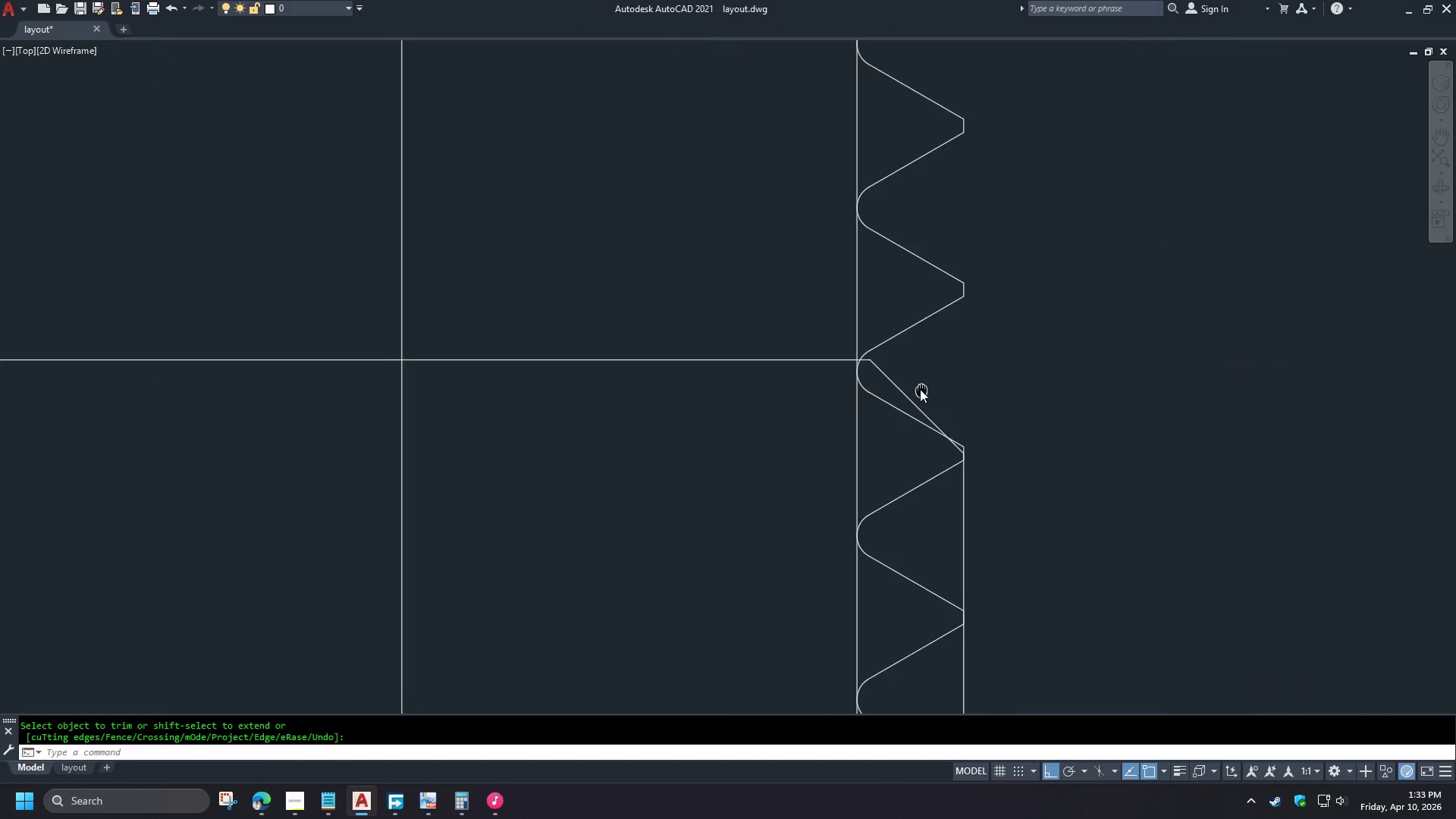 
mouse_move([925, 397])
 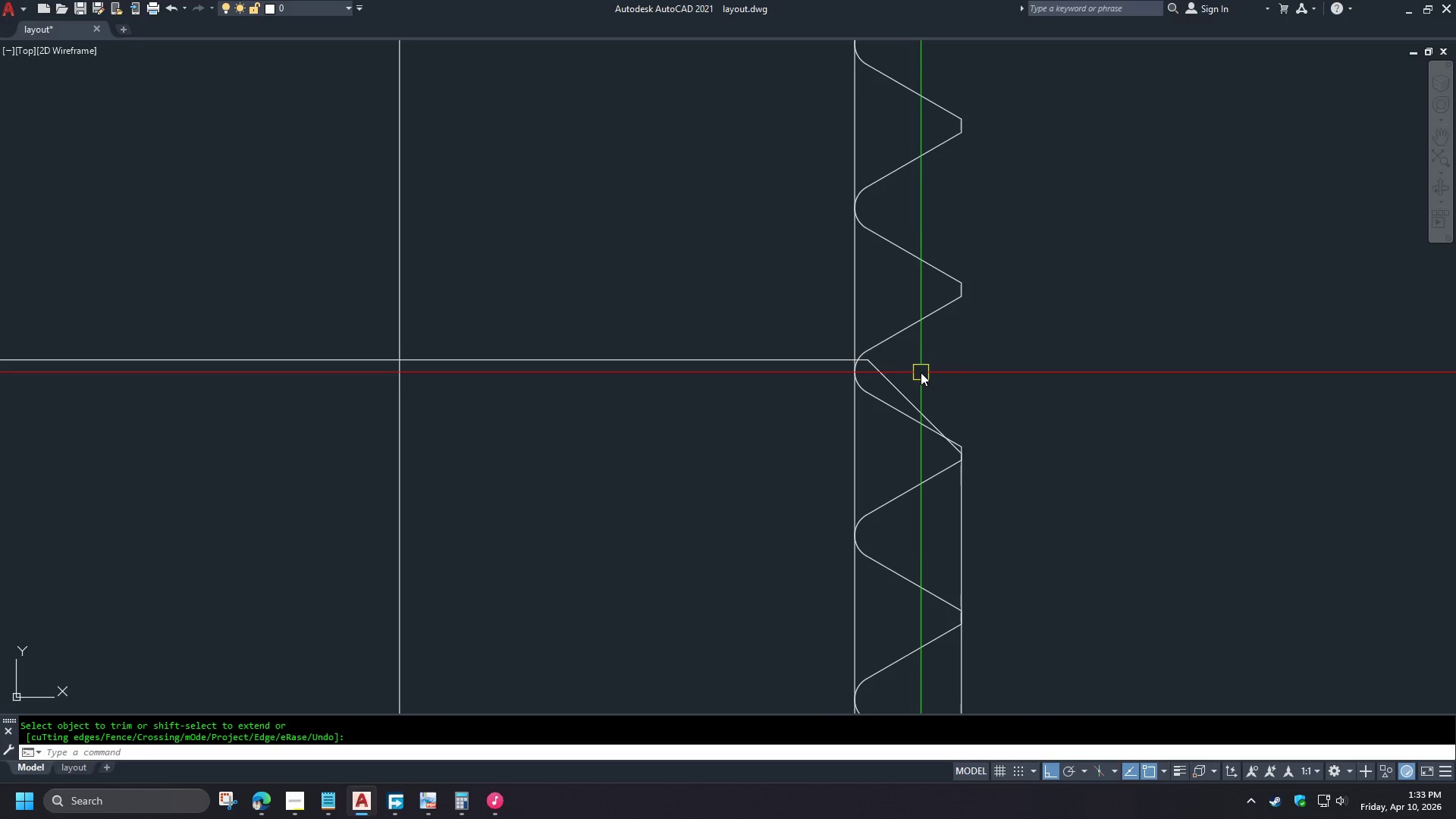 
type(tr )
 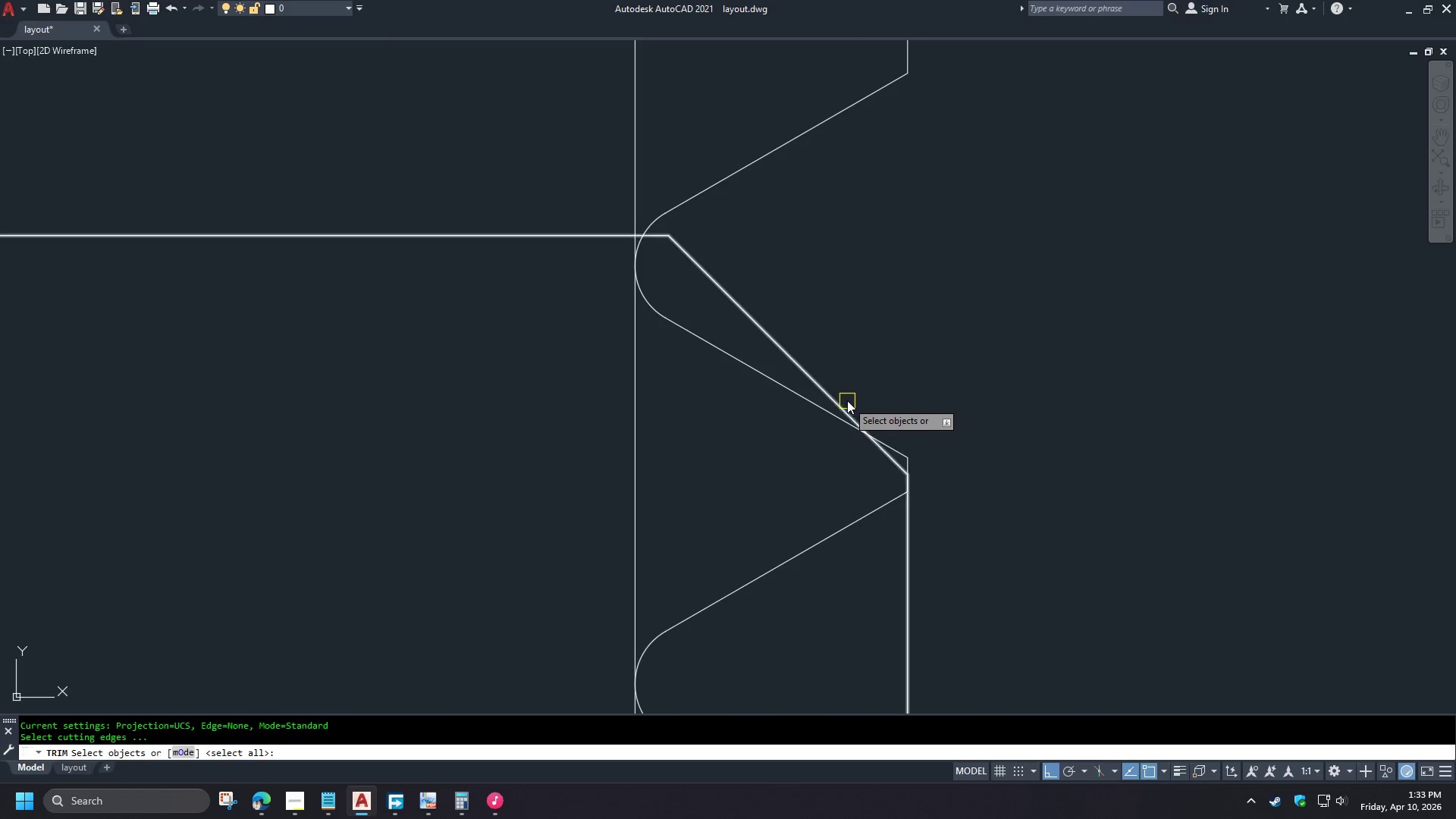 
scroll: coordinate [991, 441], scroll_direction: up, amount: 2.0
 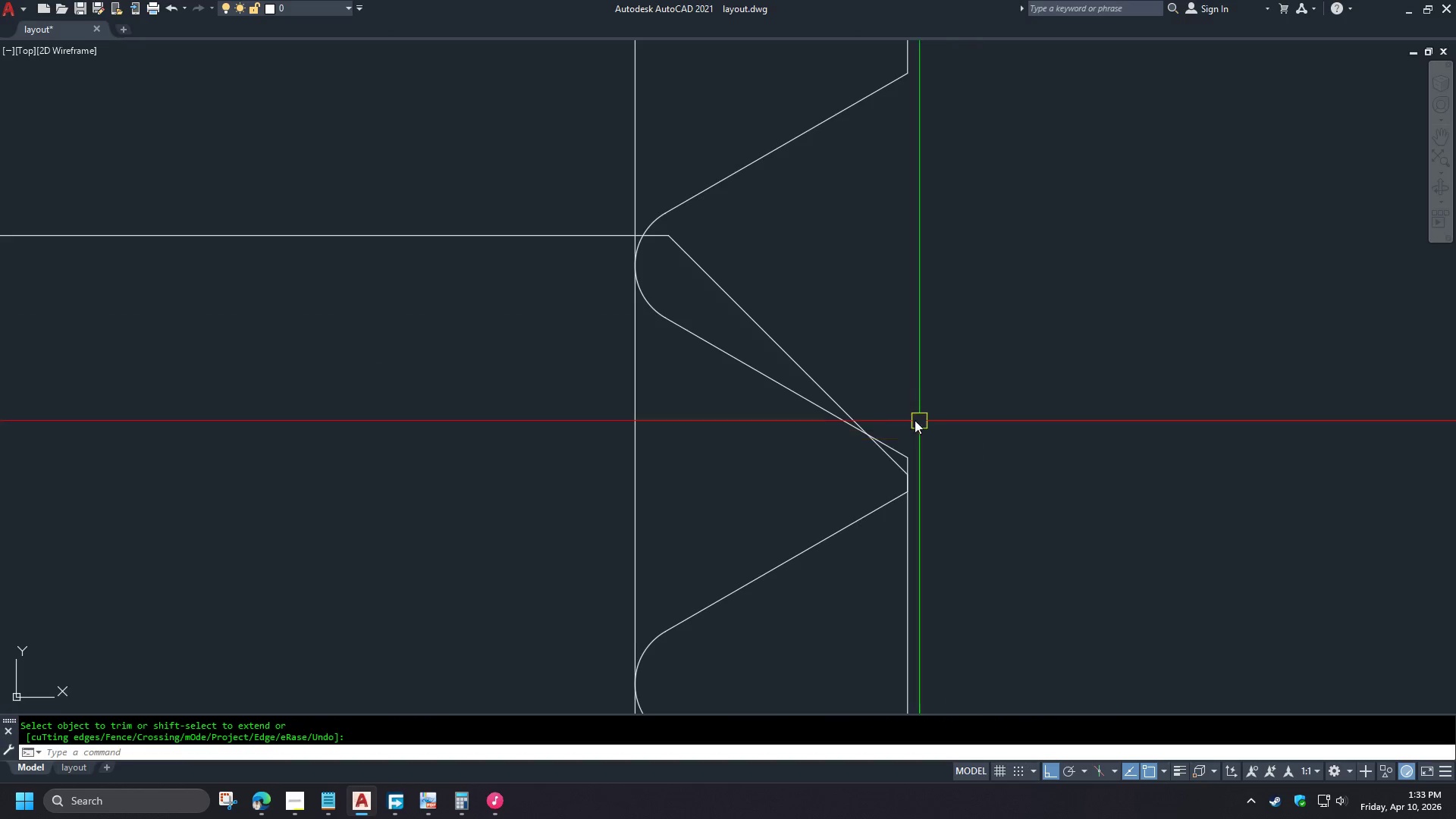 
left_click([846, 400])
 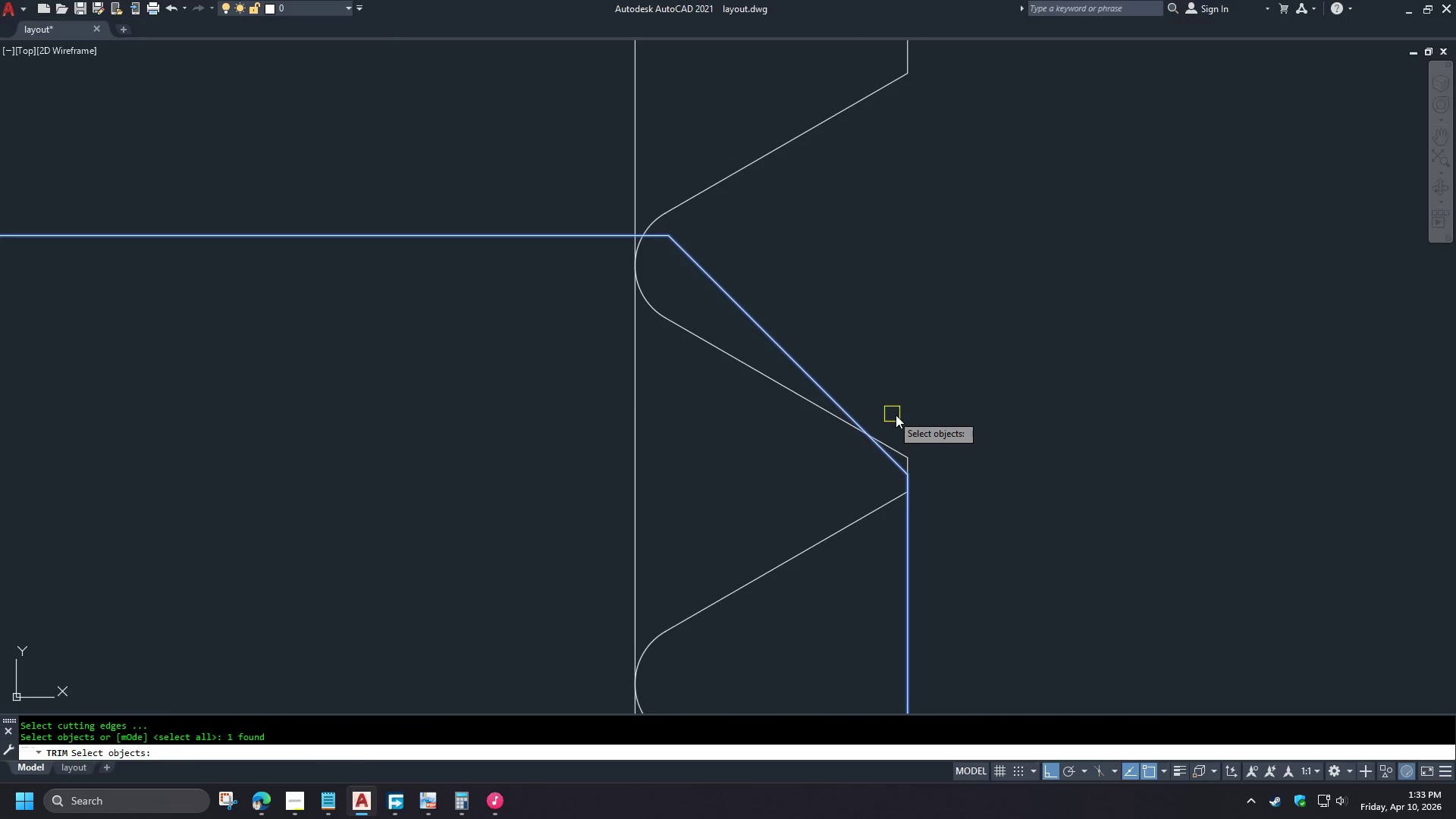 
key(Space)
 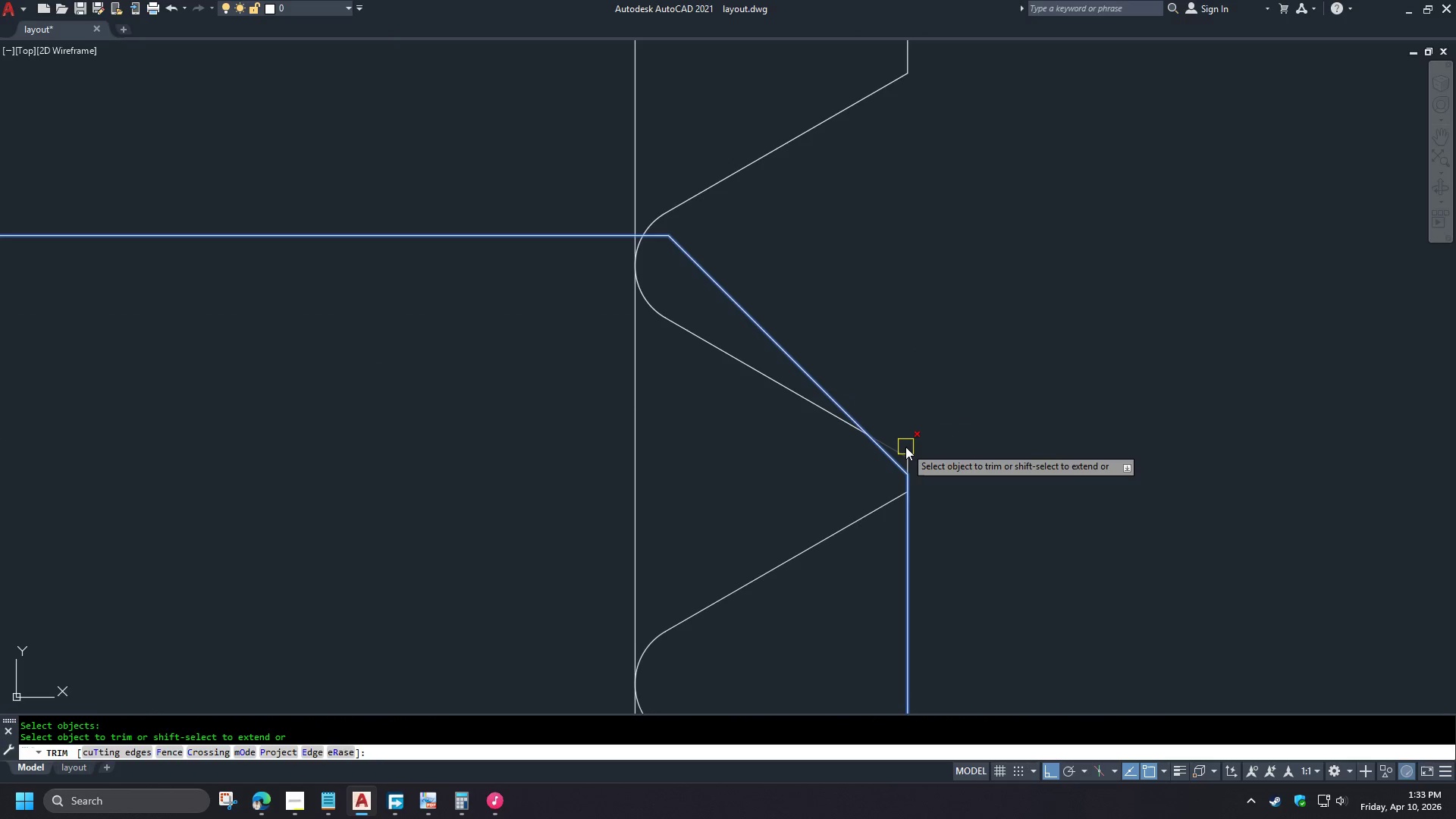 
left_click([905, 447])
 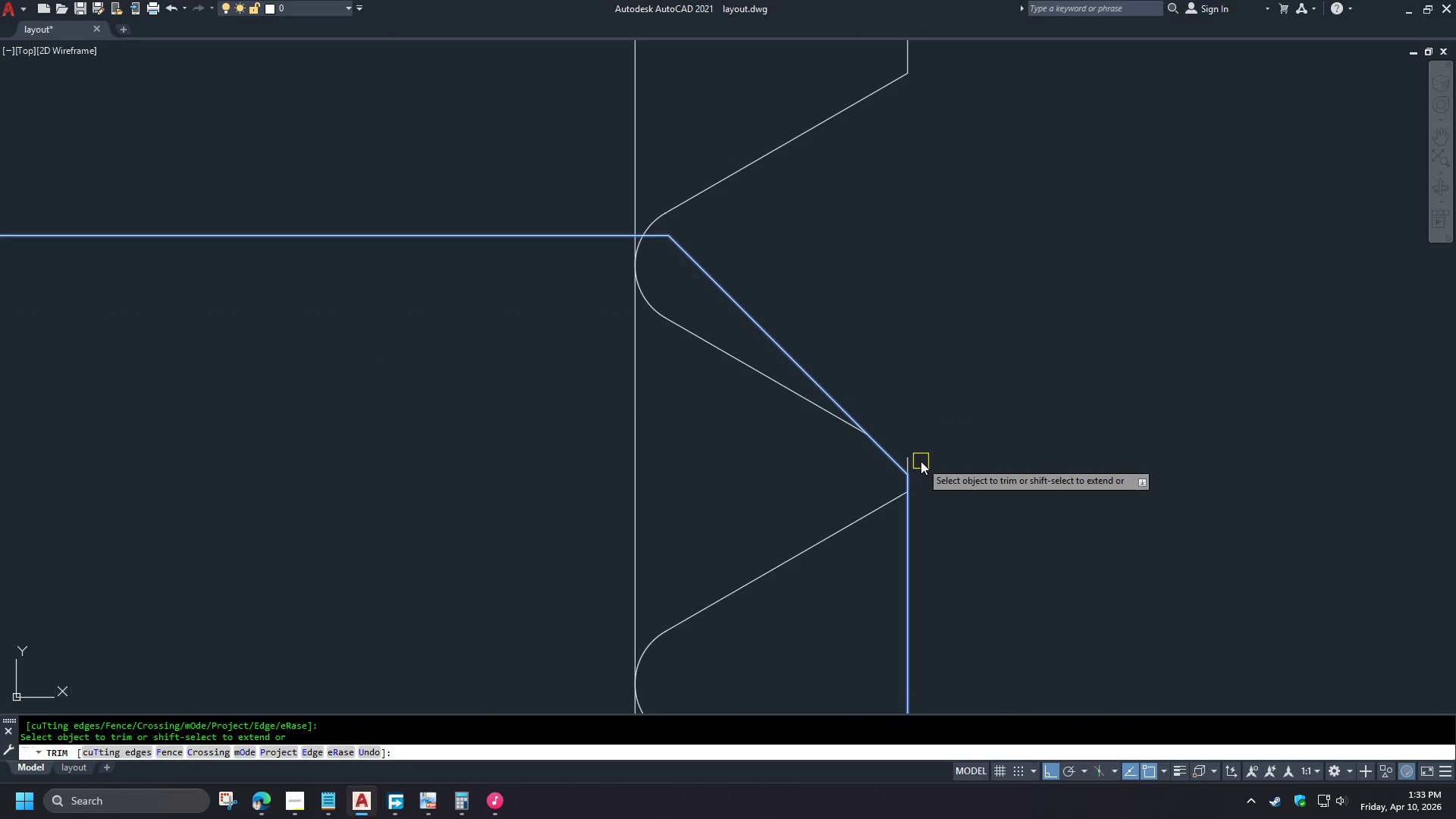 
key(Space)
 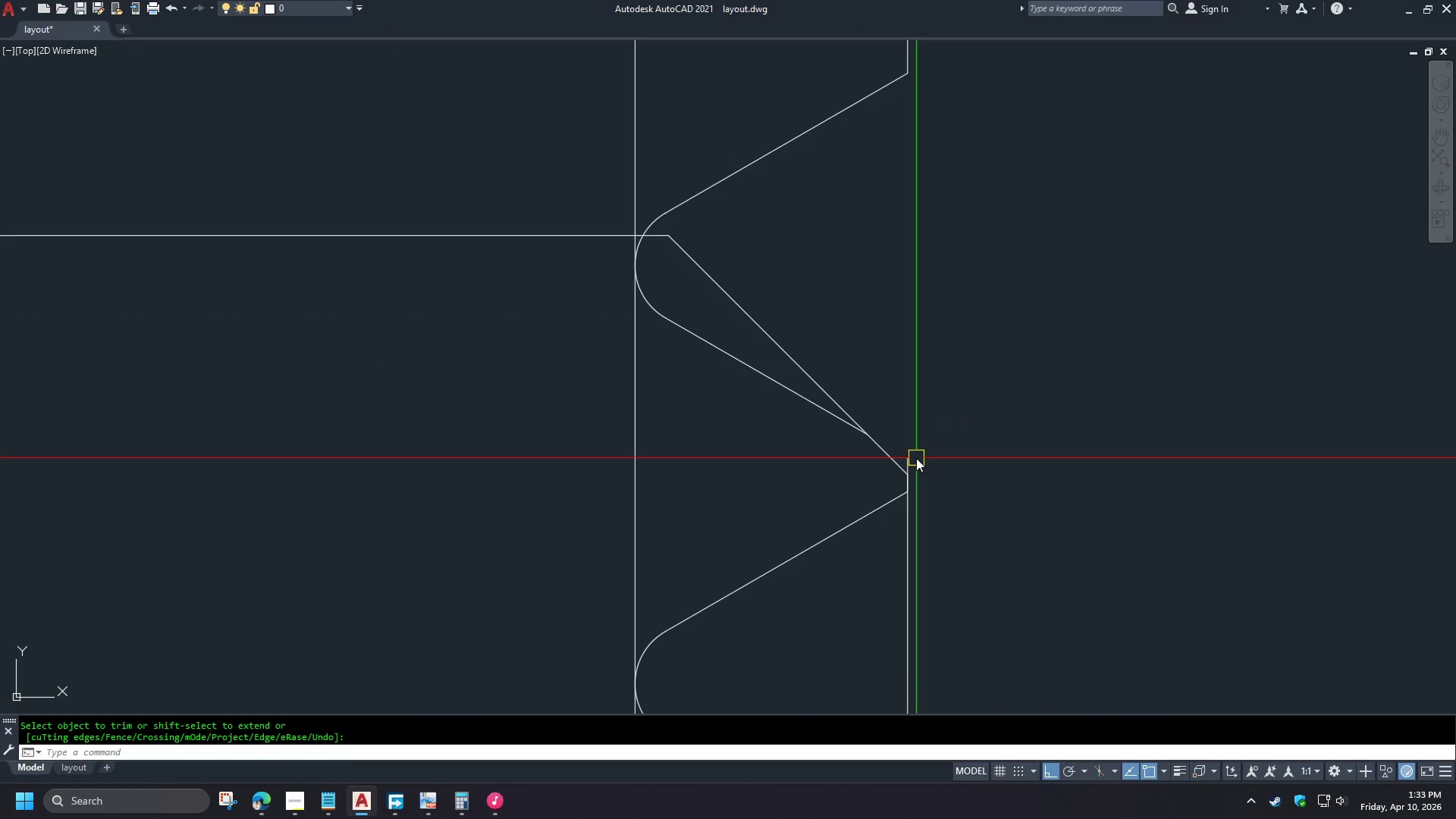 
left_click([915, 458])
 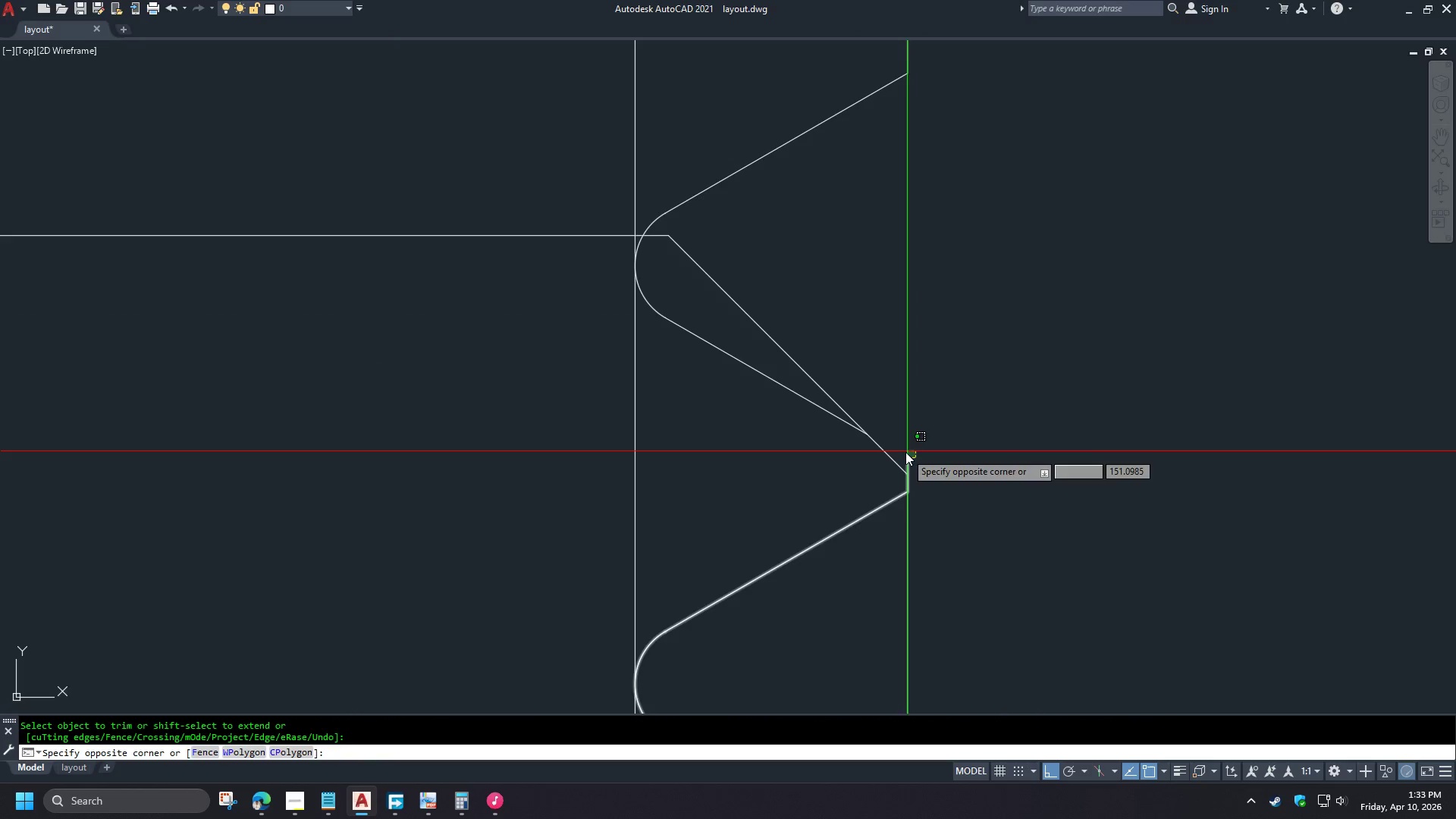 
left_click_drag(start_coordinate=[905, 452], to_coordinate=[909, 452])
 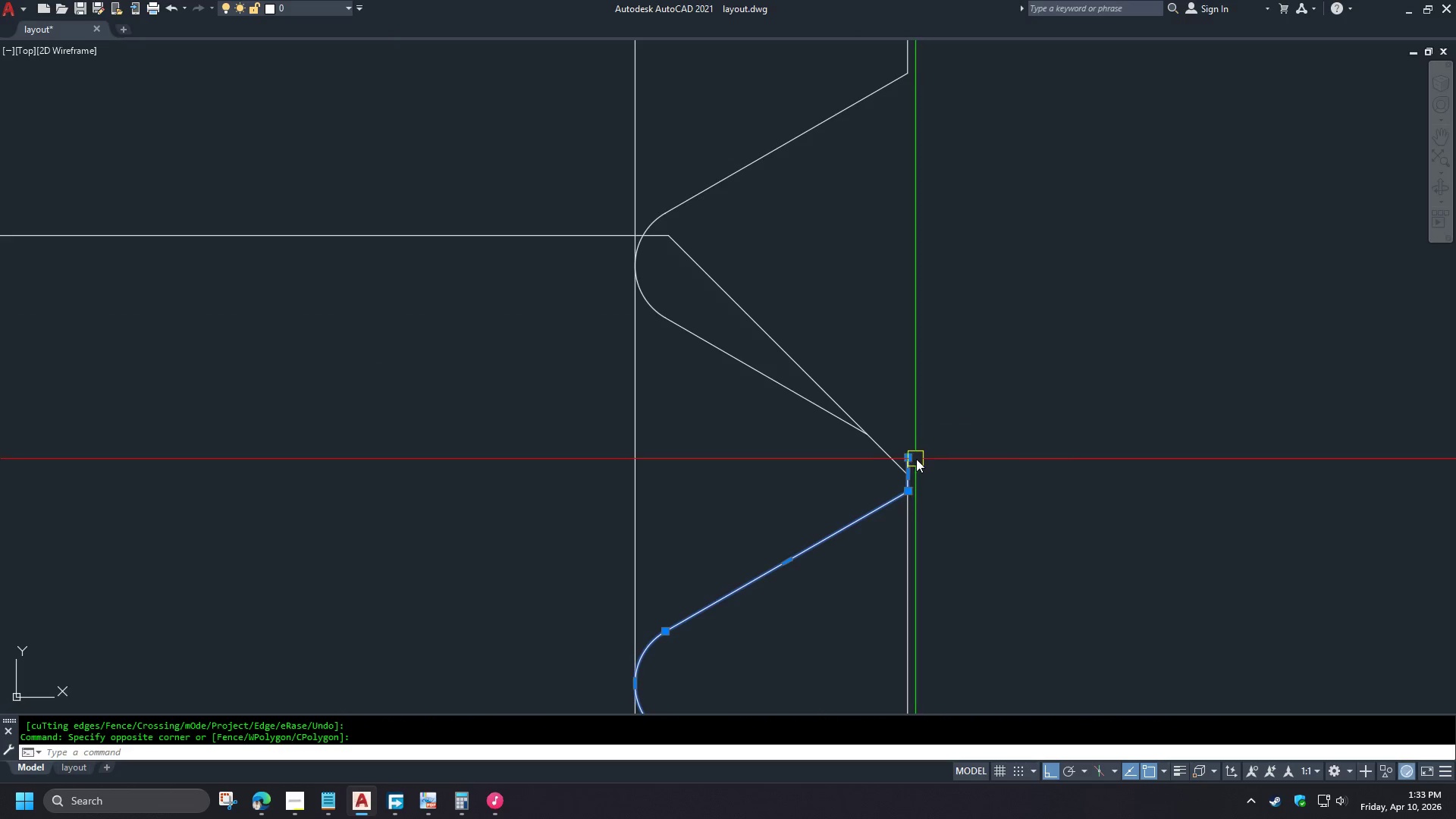 
key(E)
 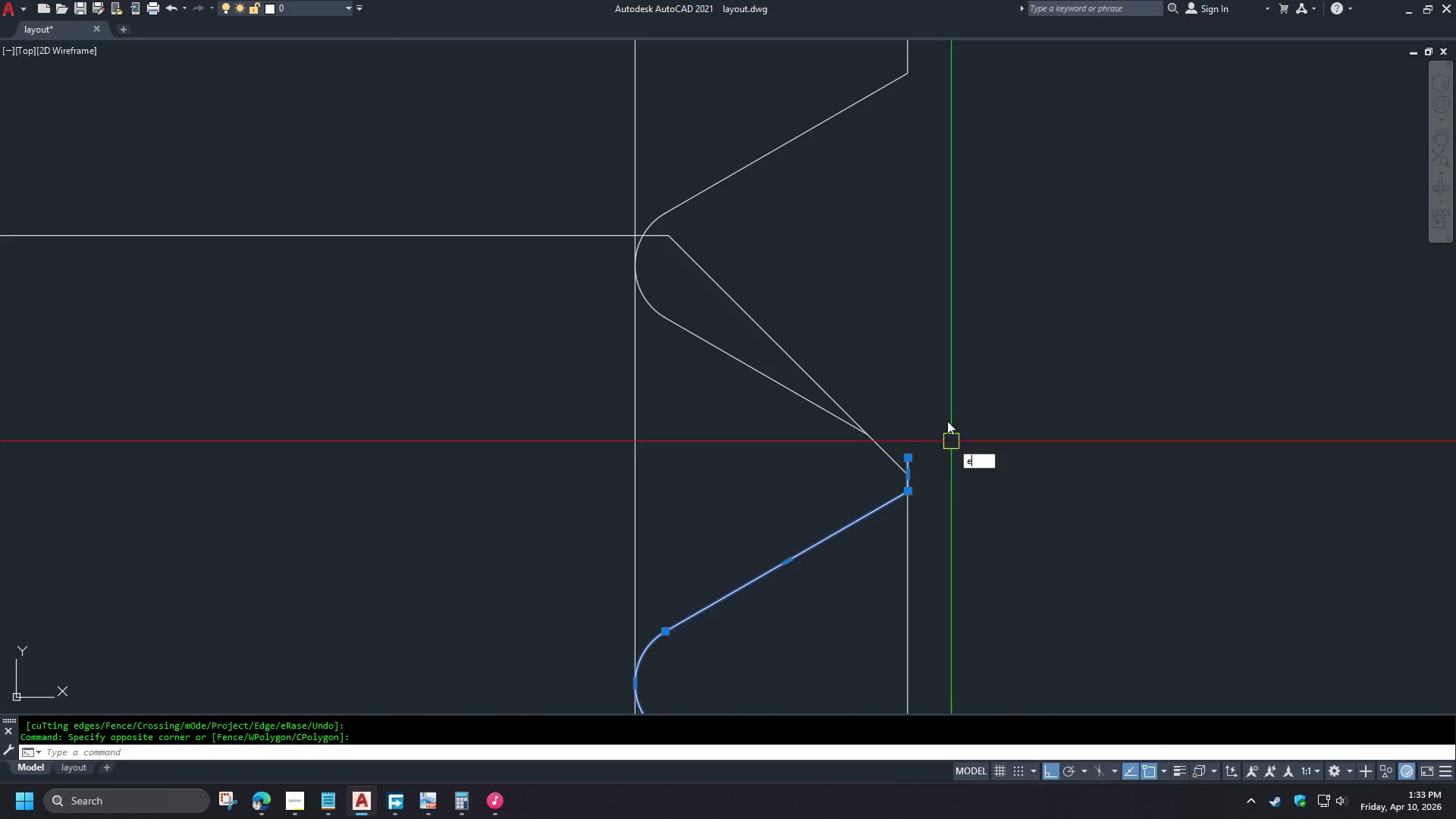 
key(Space)
 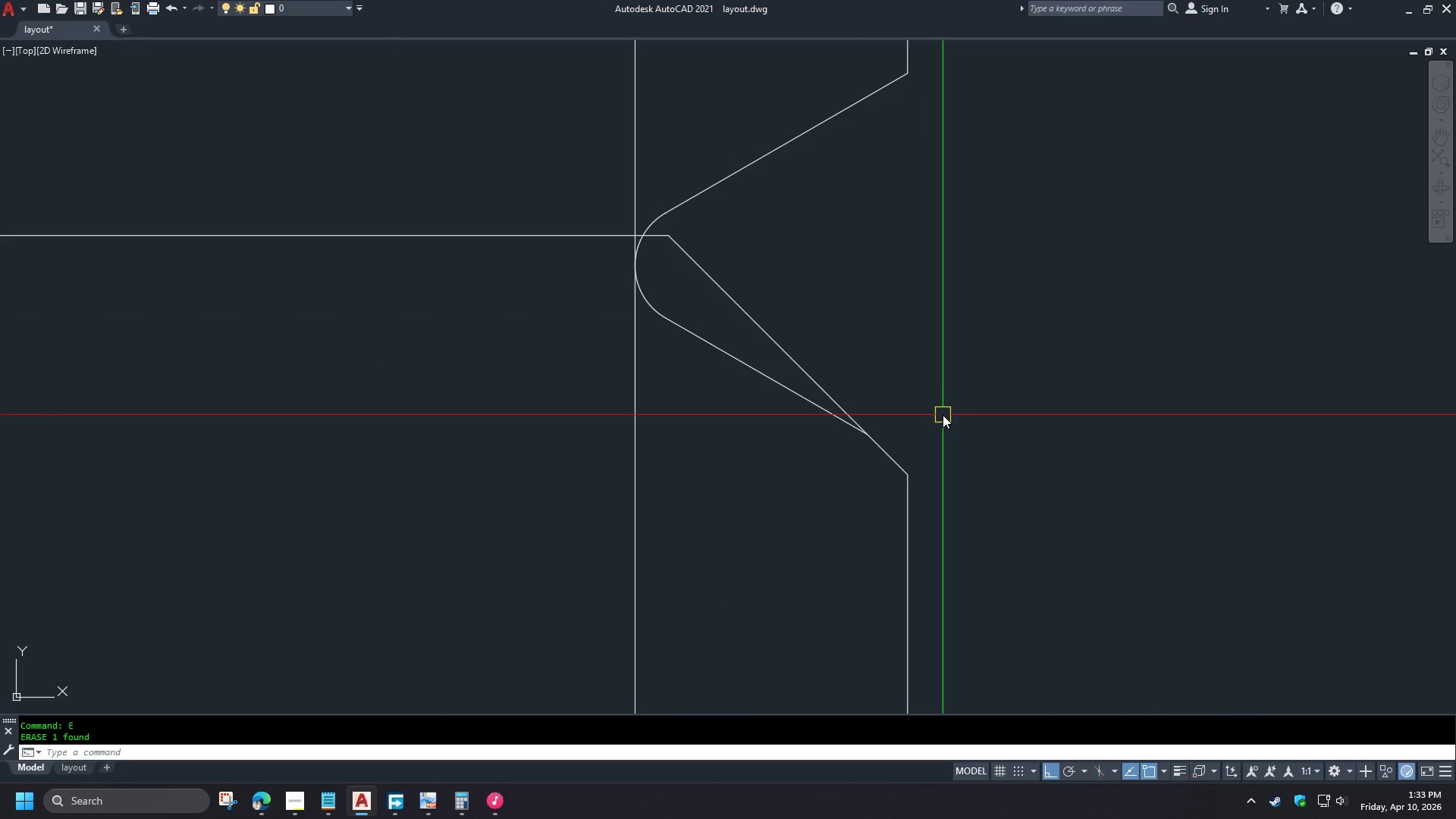 
key(Control+Z)
 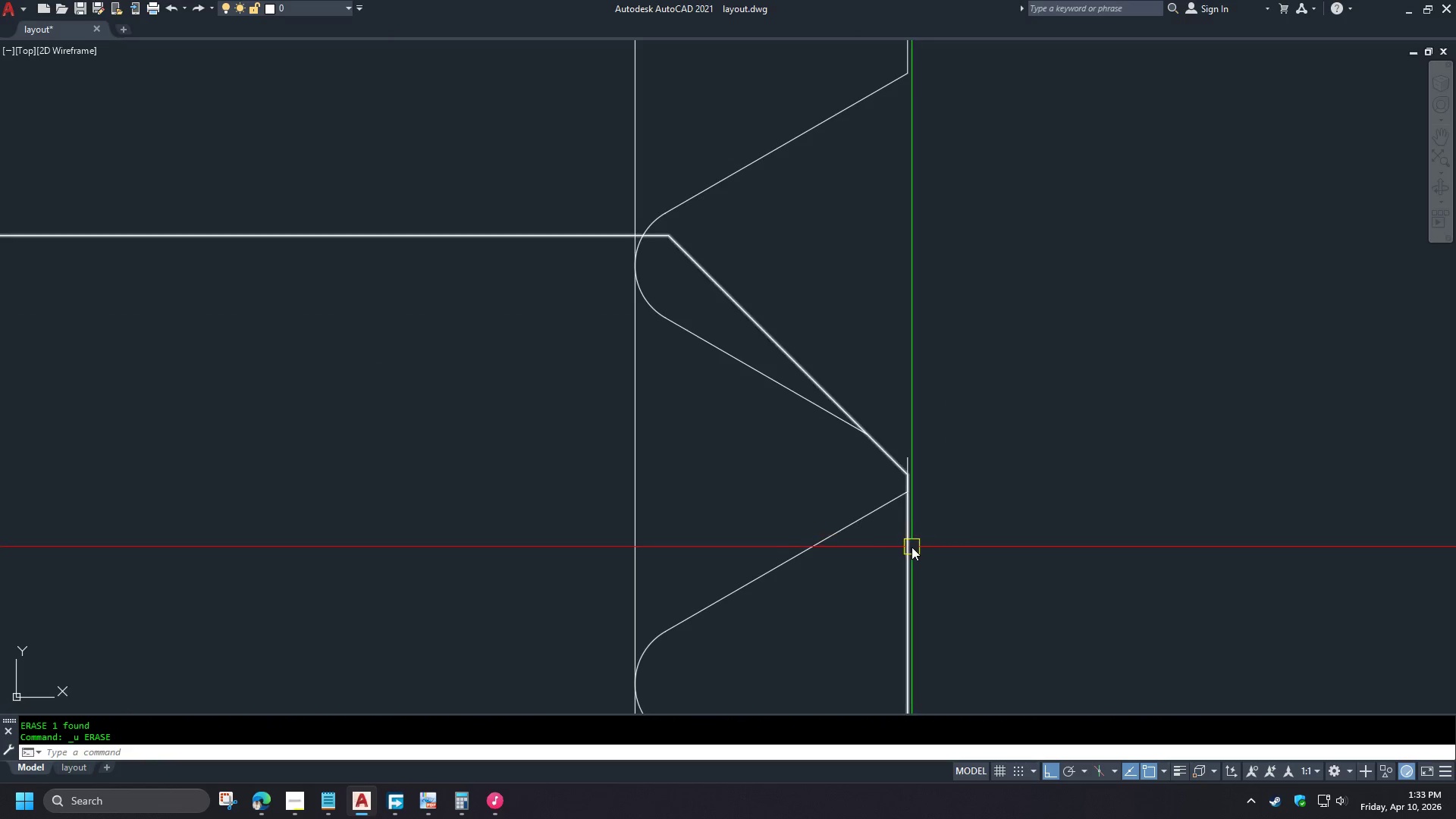 
left_click([912, 547])
 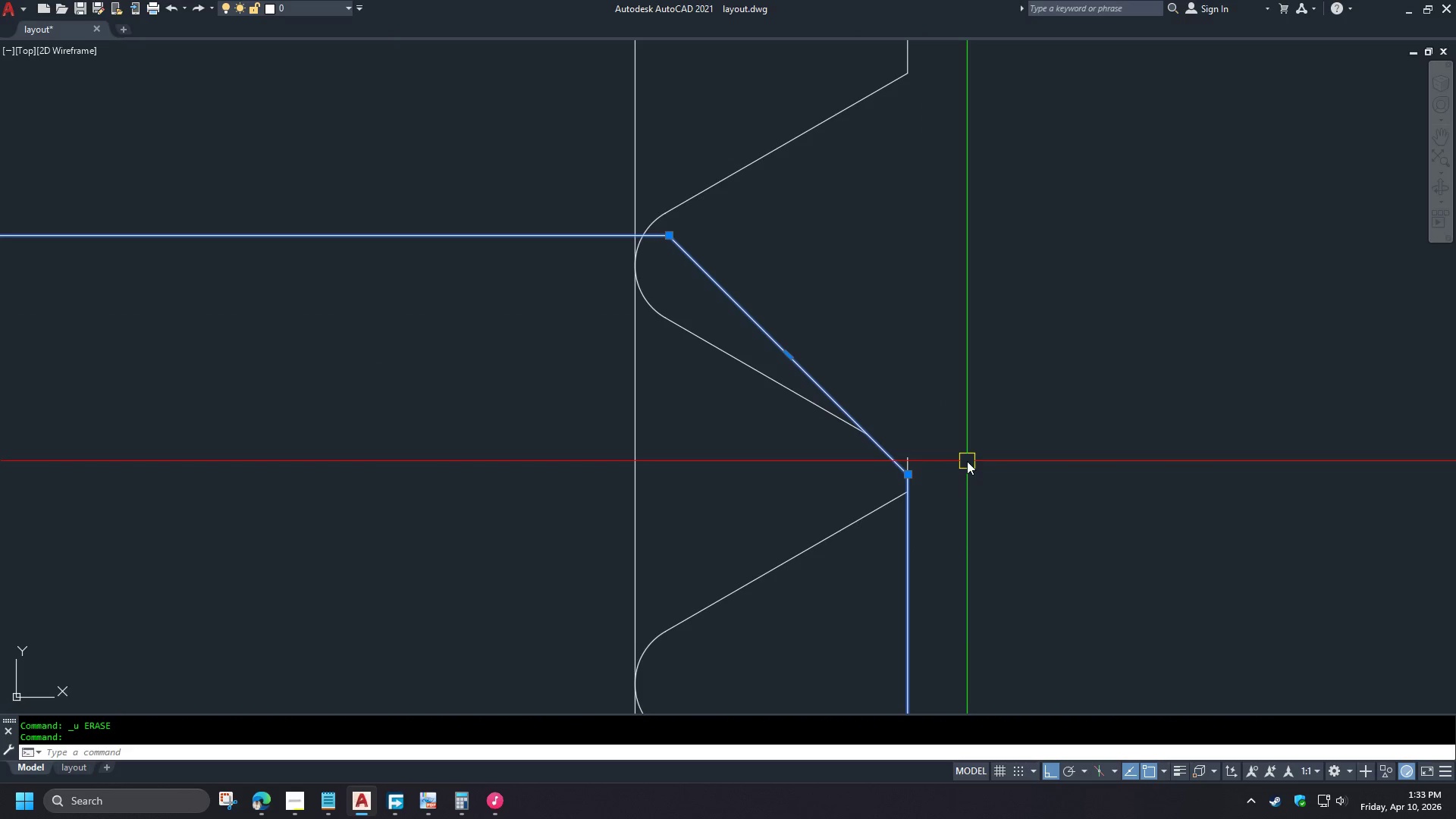 
scroll: coordinate [959, 431], scroll_direction: down, amount: 3.0
 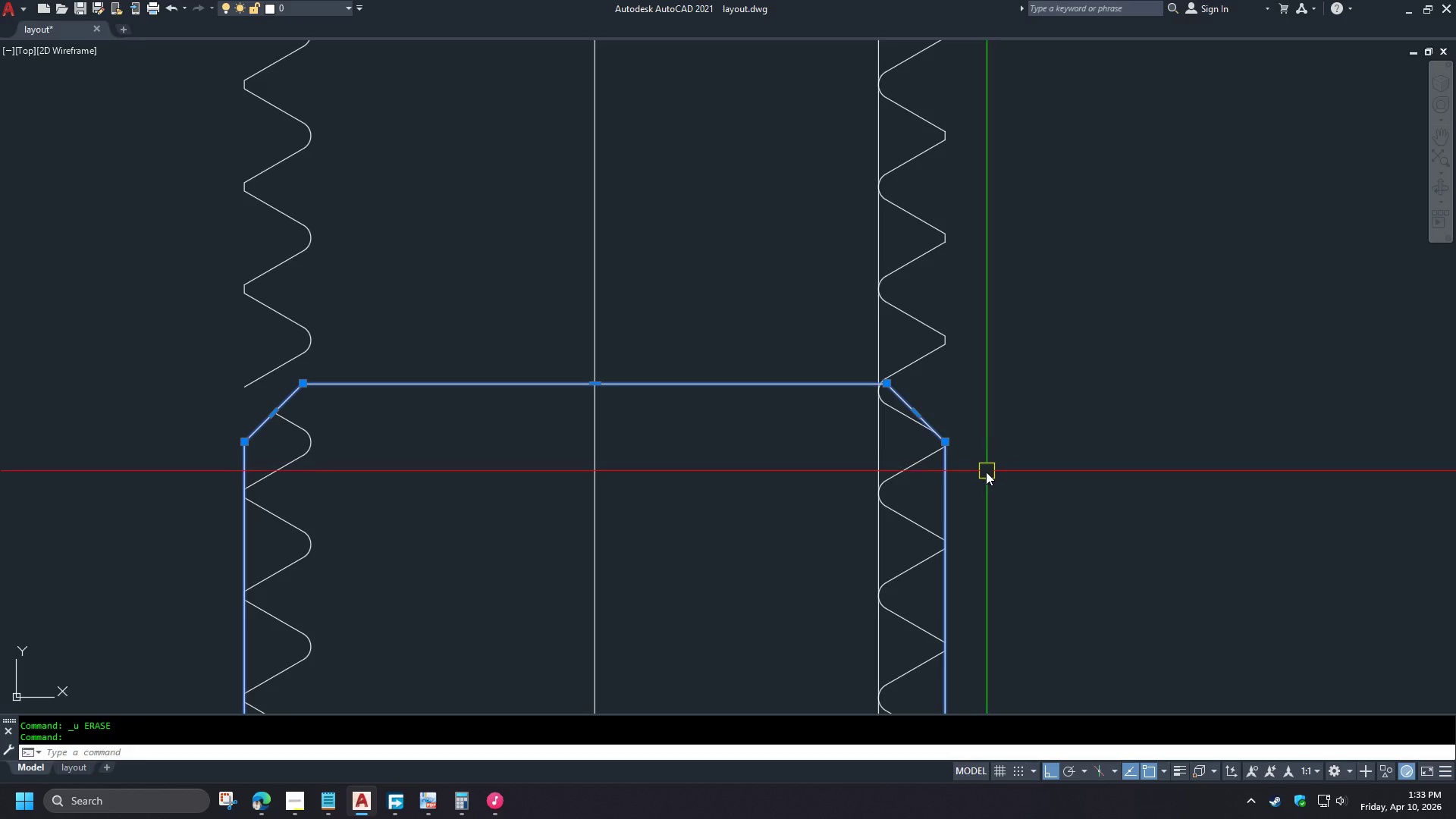 
key(X)
 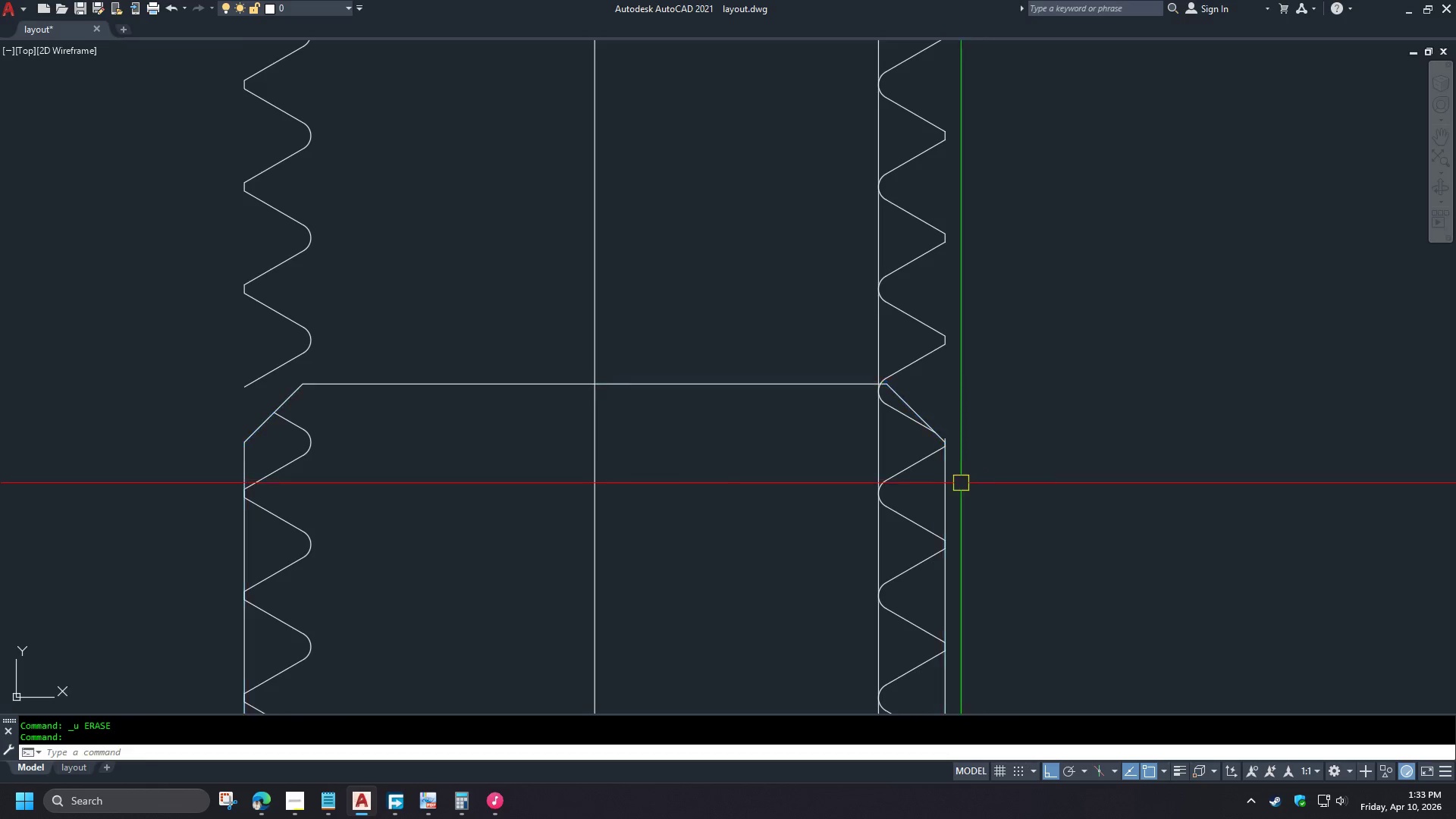 
key(Space)
 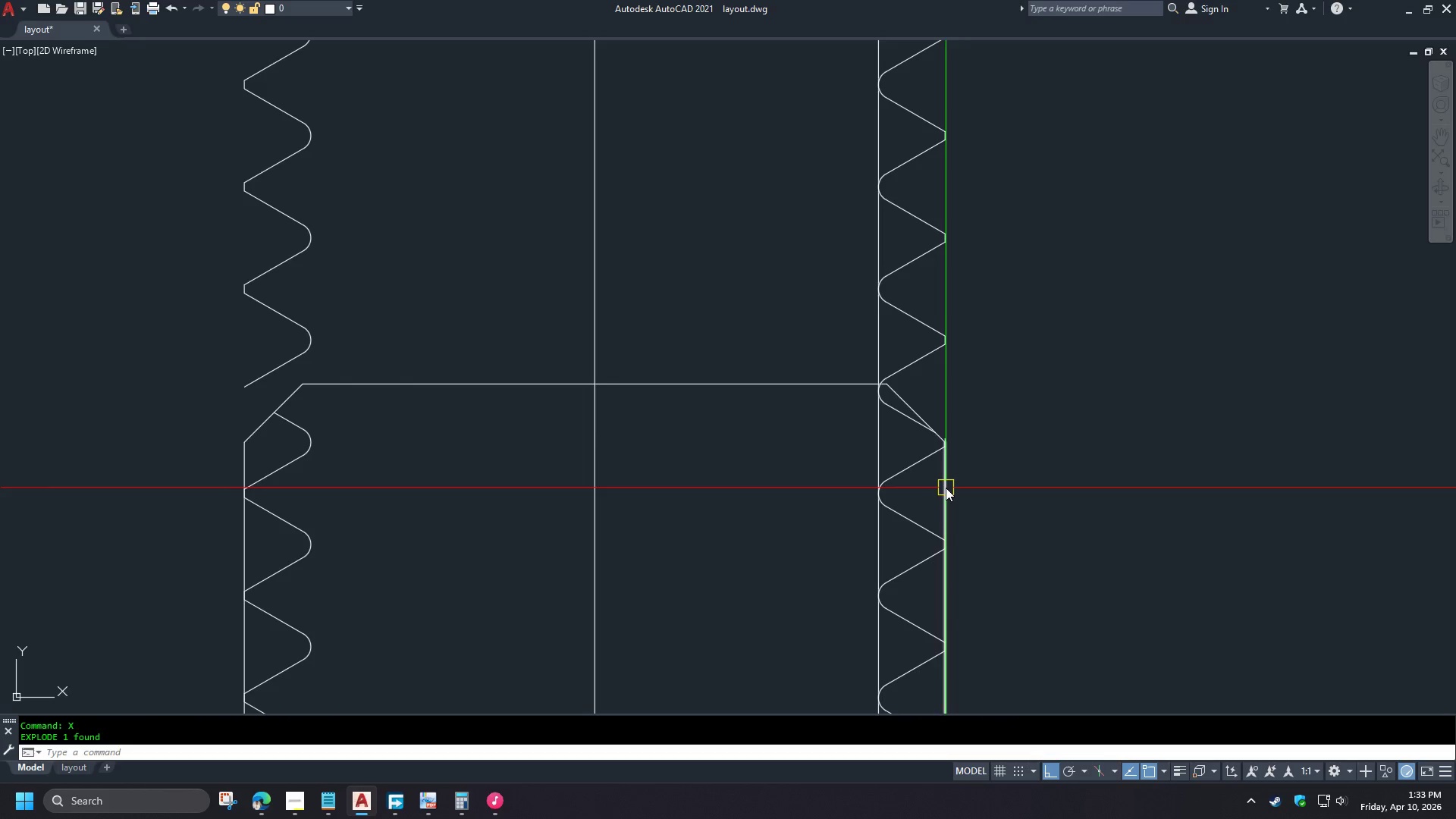 
left_click([946, 488])
 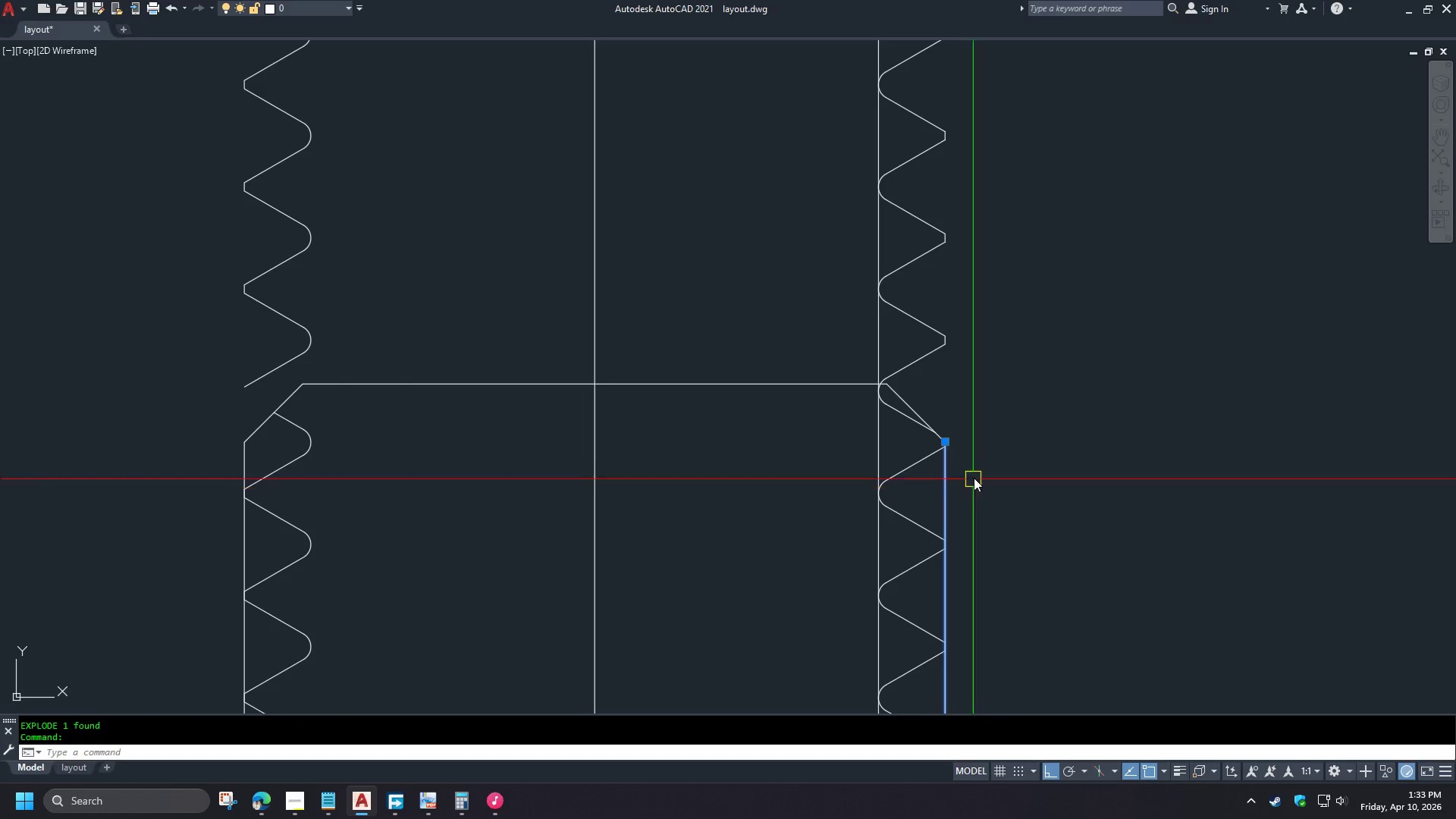 
key(E)
 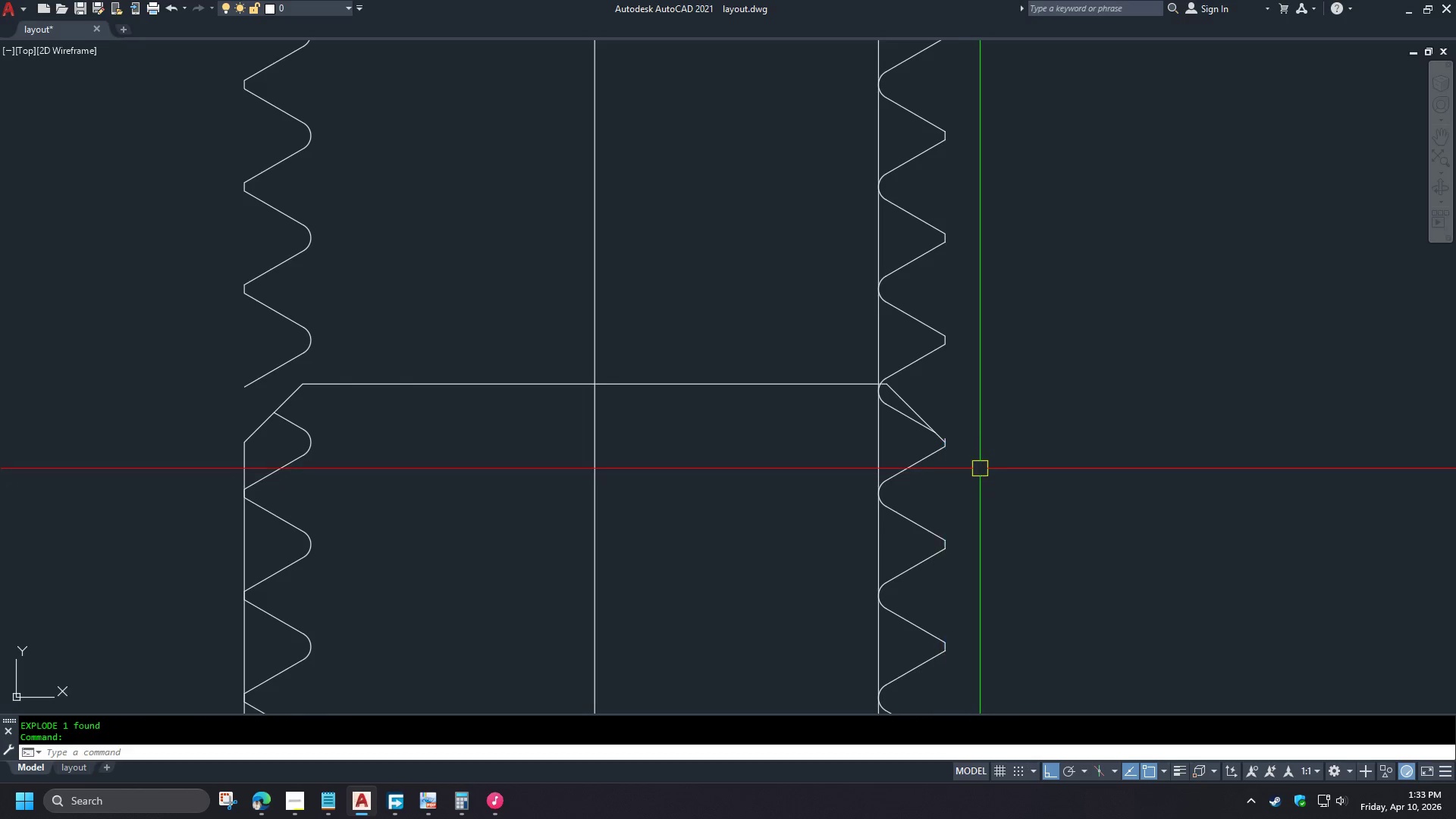 
key(Space)
 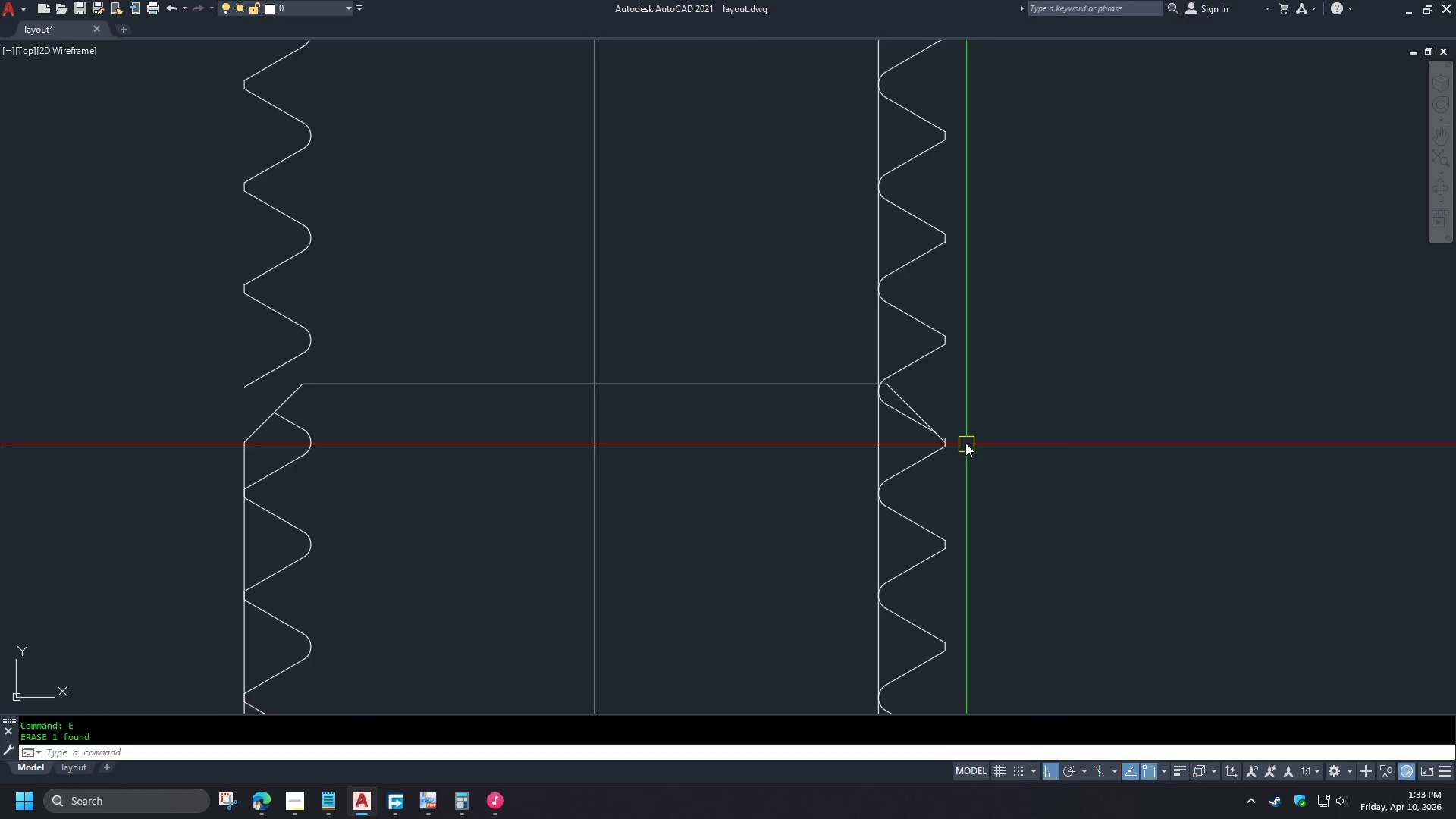 
scroll: coordinate [898, 466], scroll_direction: up, amount: 7.0
 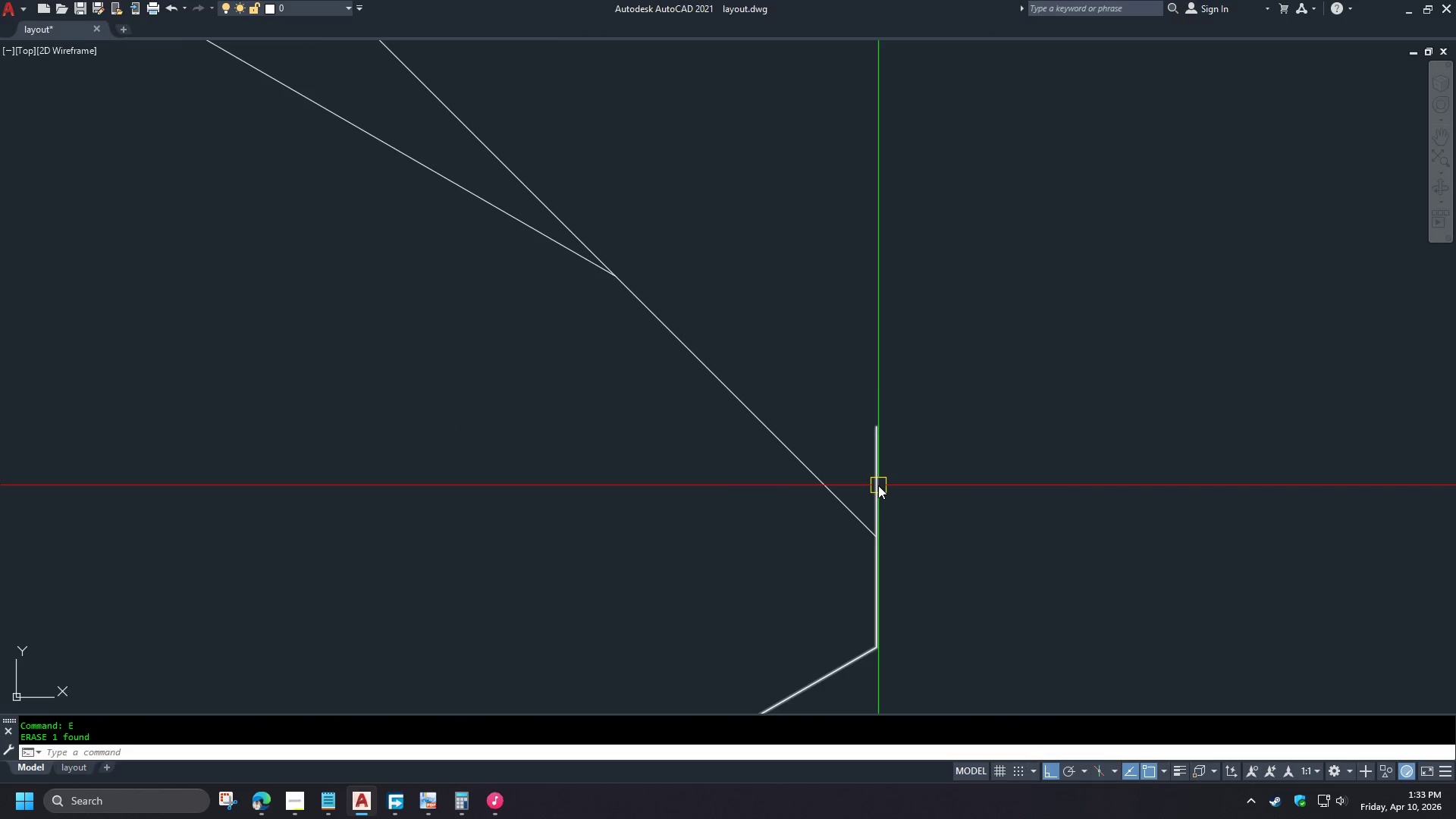 
key(F)
 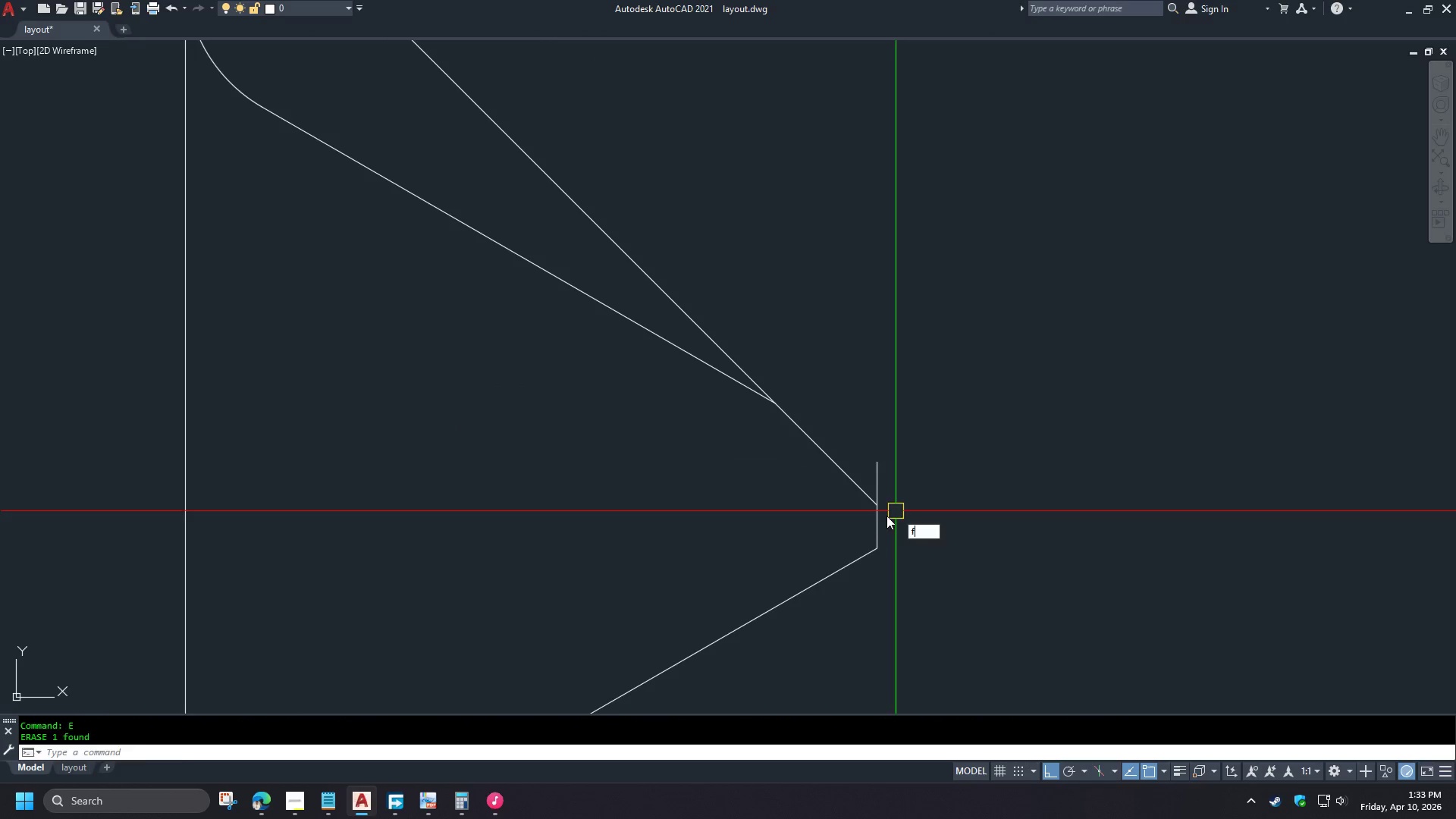 
key(Space)
 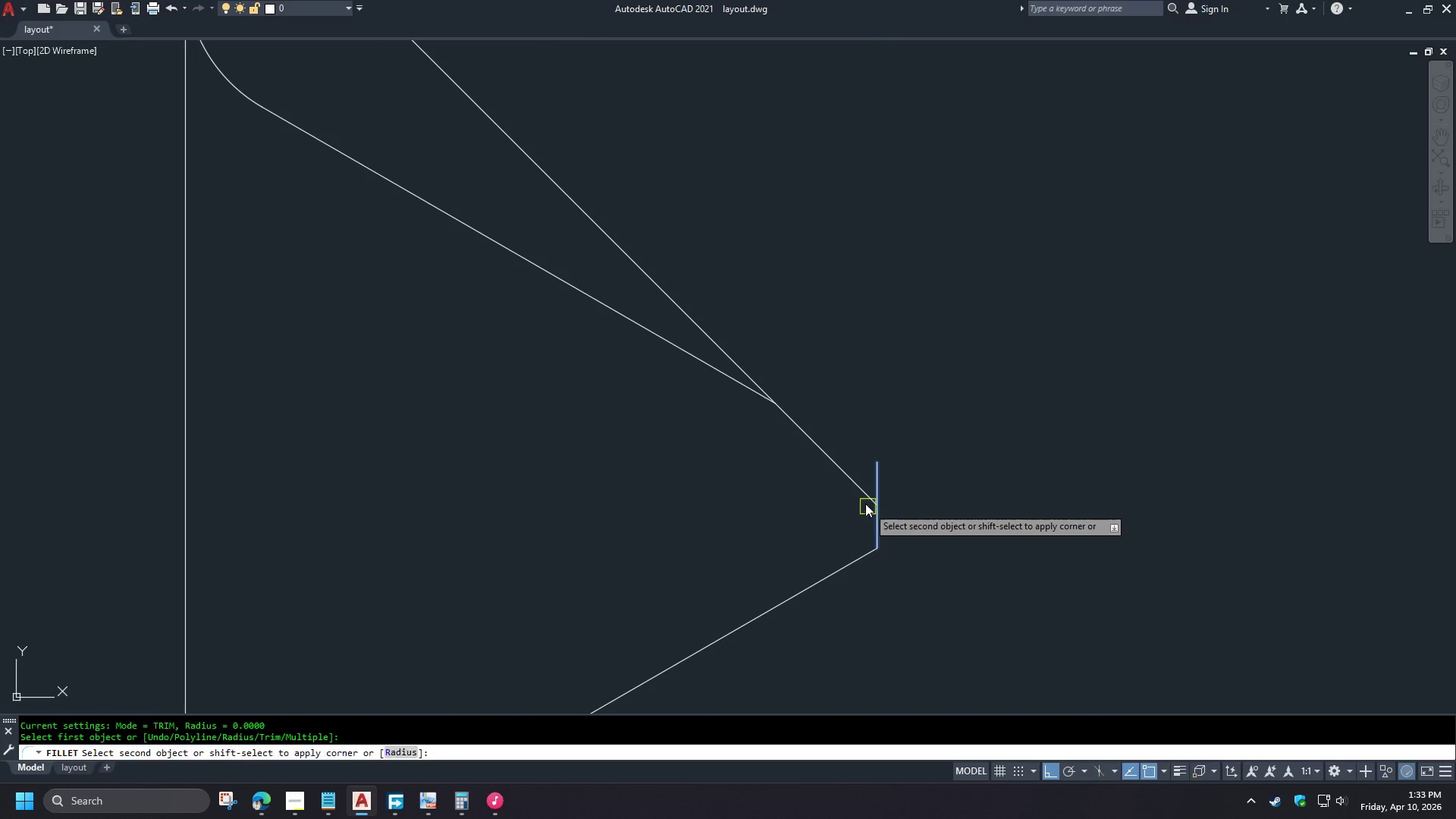 
scroll: coordinate [878, 485], scroll_direction: down, amount: 2.0
 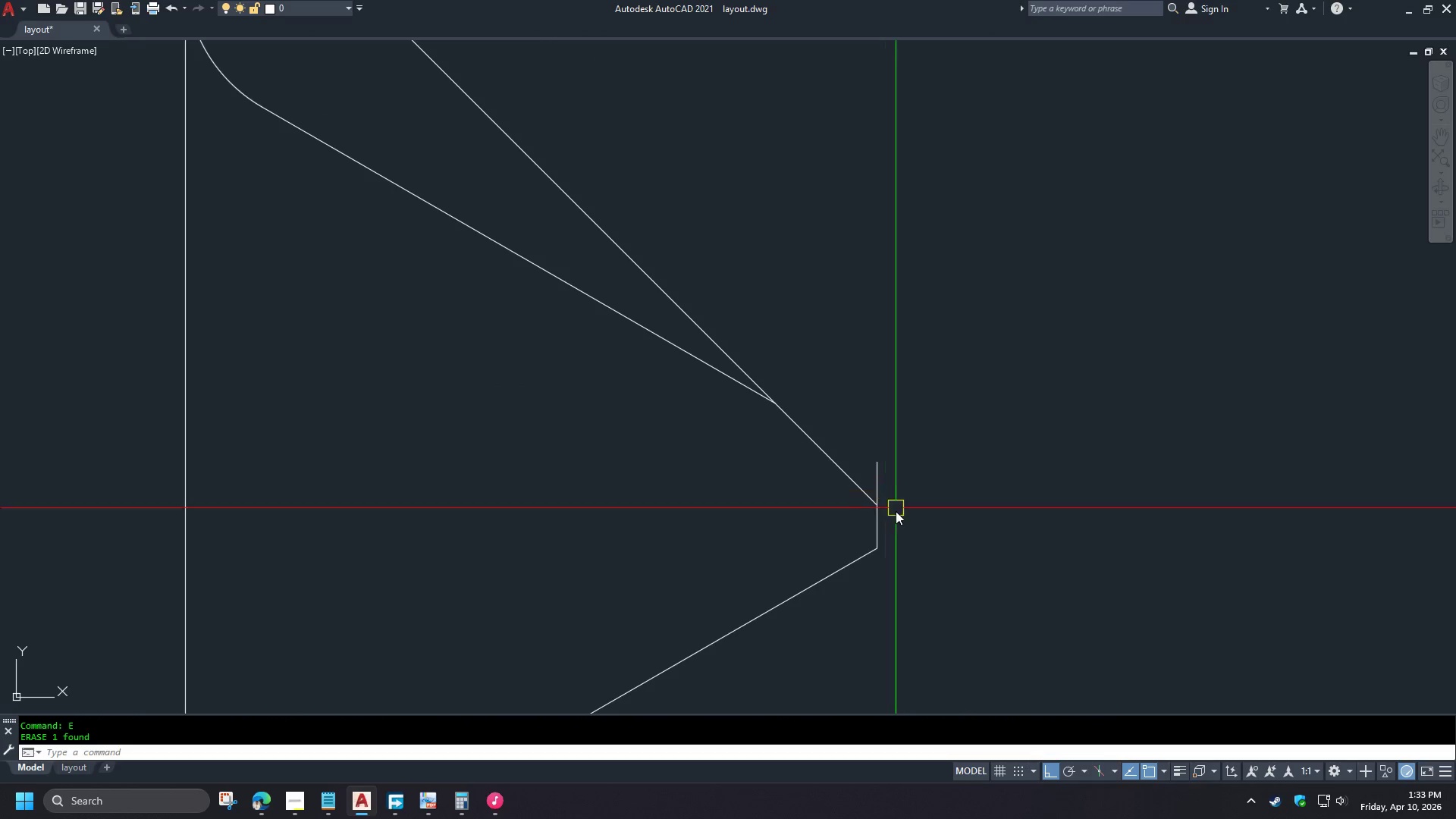 
double_click([855, 491])
 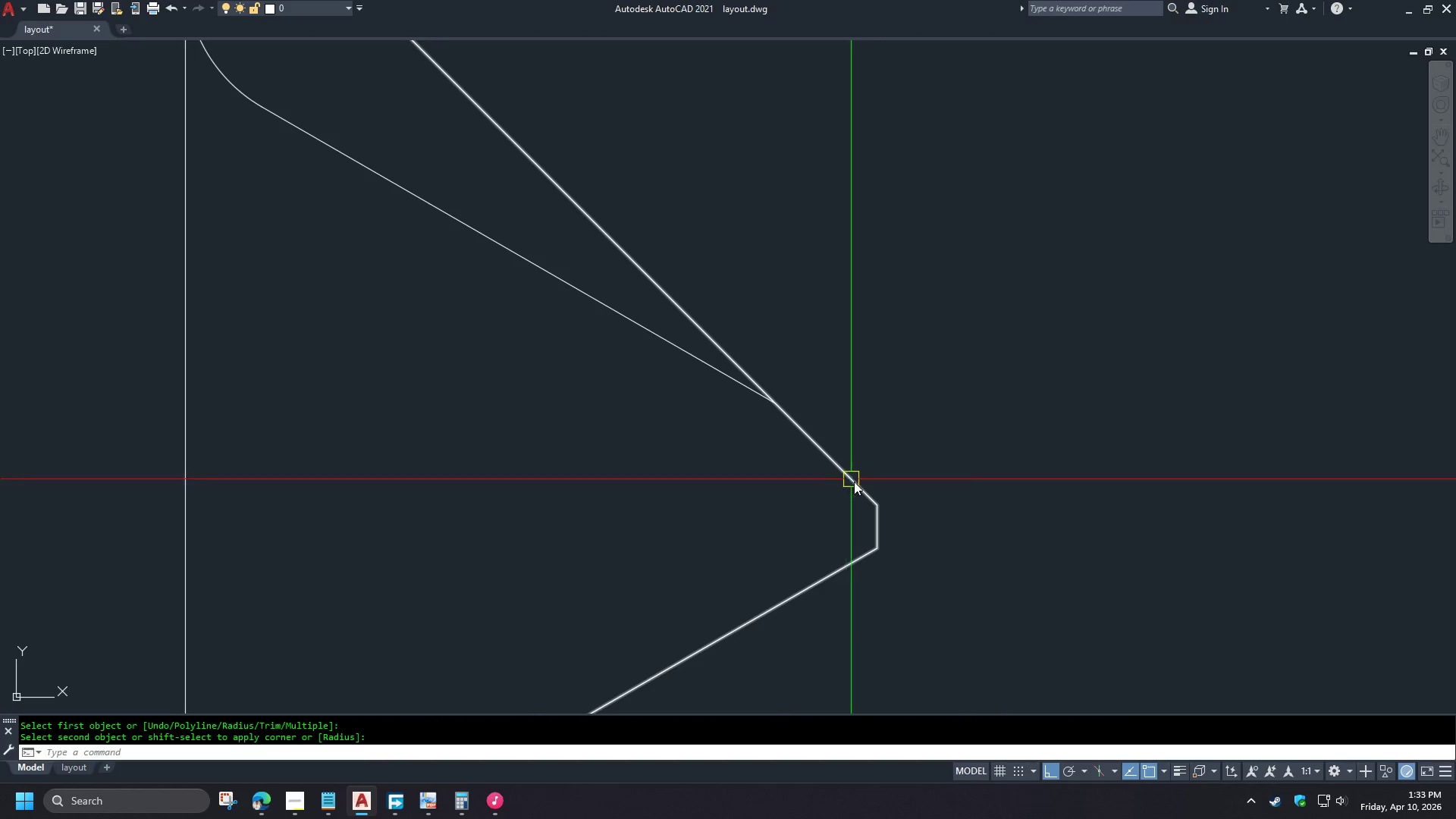 
scroll: coordinate [883, 491], scroll_direction: down, amount: 4.0
 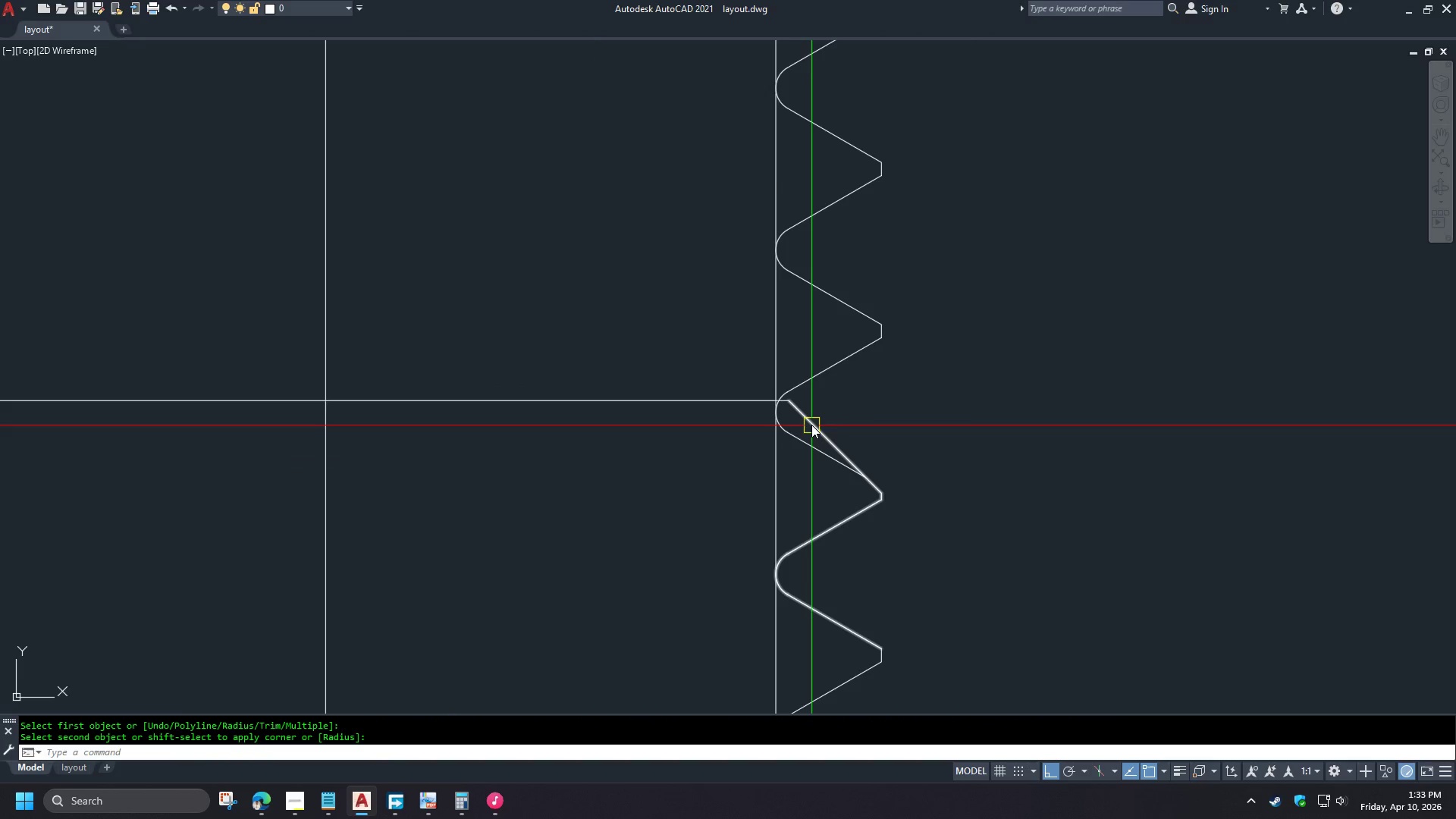 
key(F)
 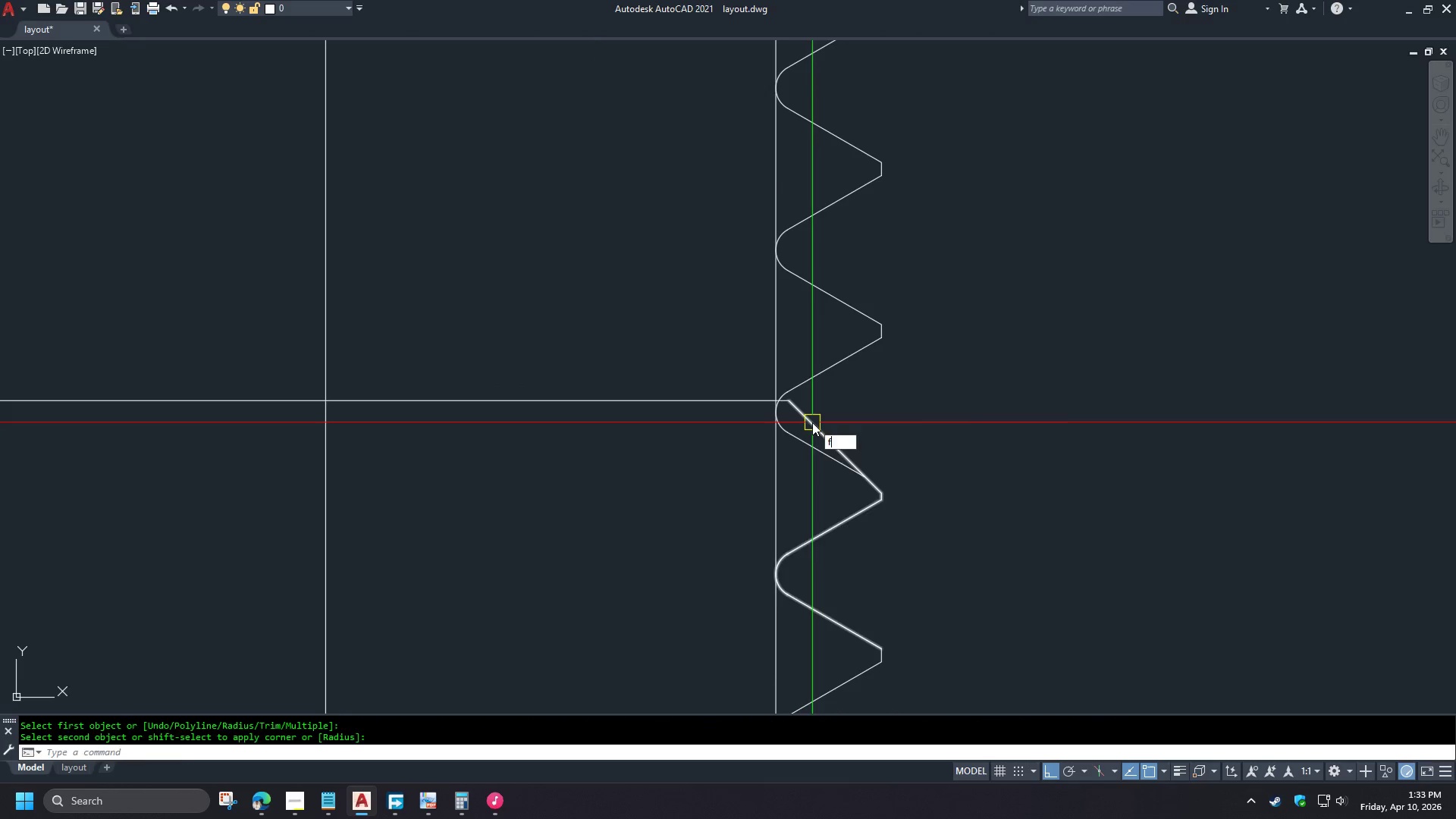 
key(Space)
 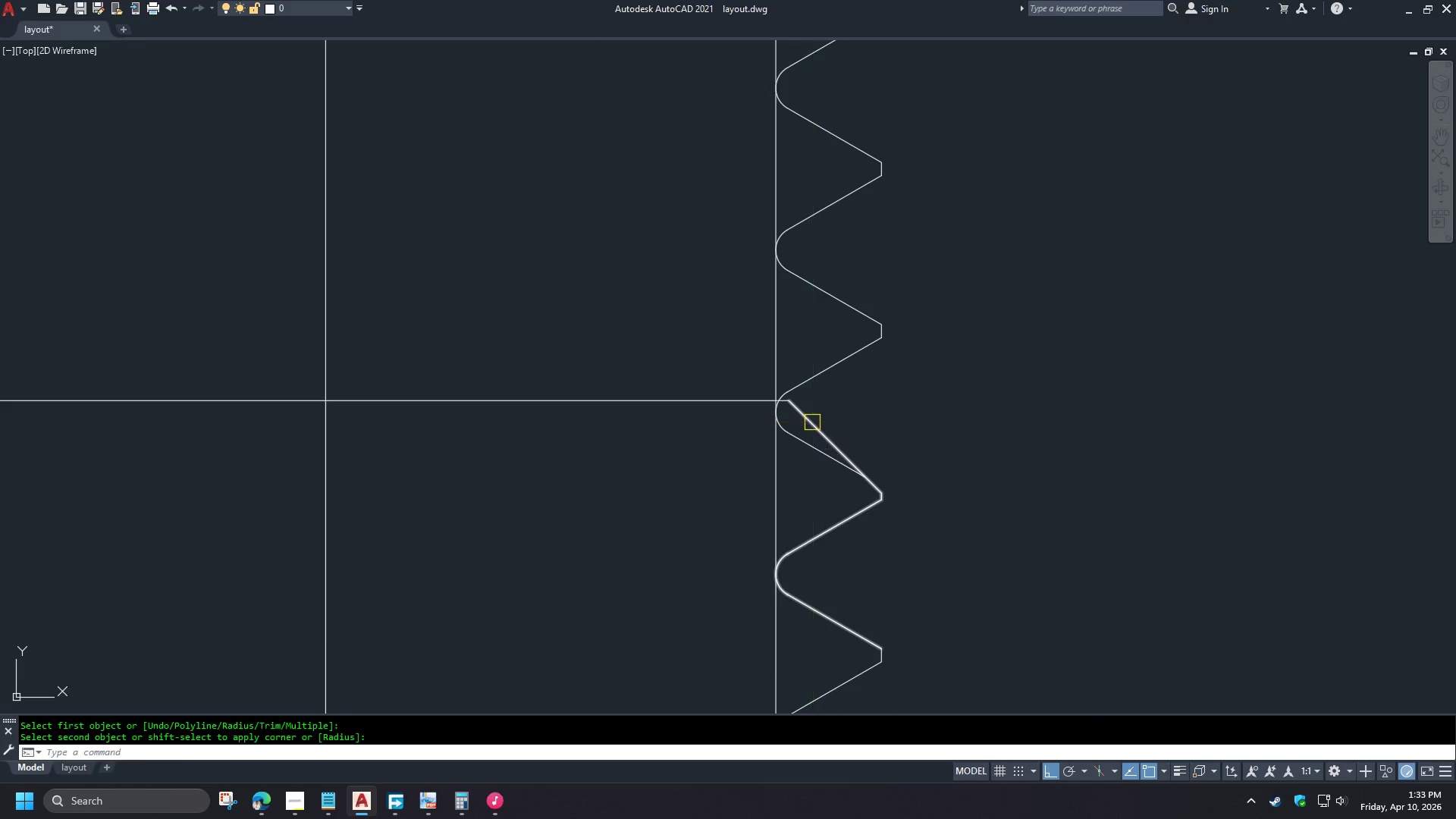 
left_click([812, 422])
 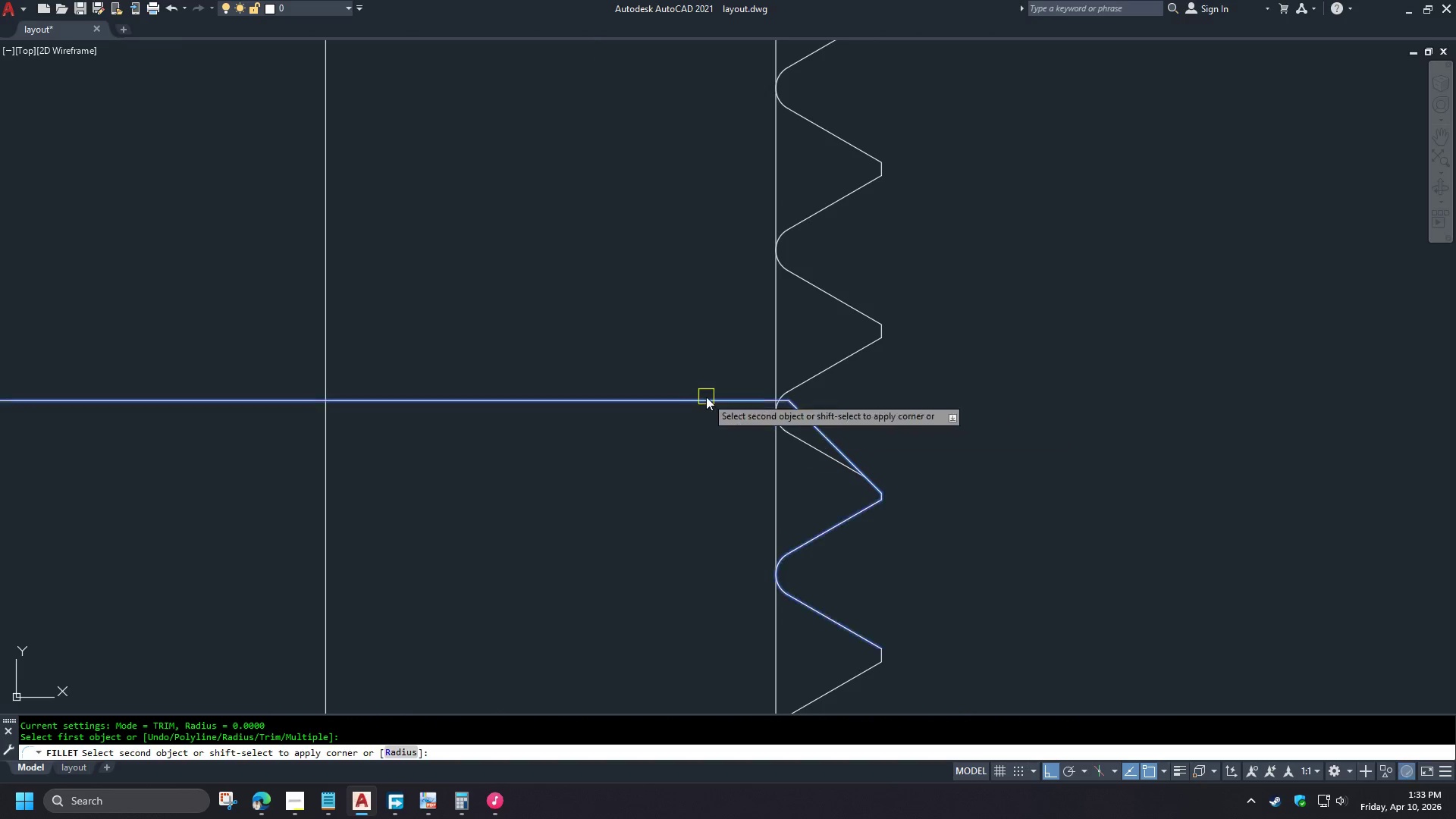 
double_click([706, 397])
 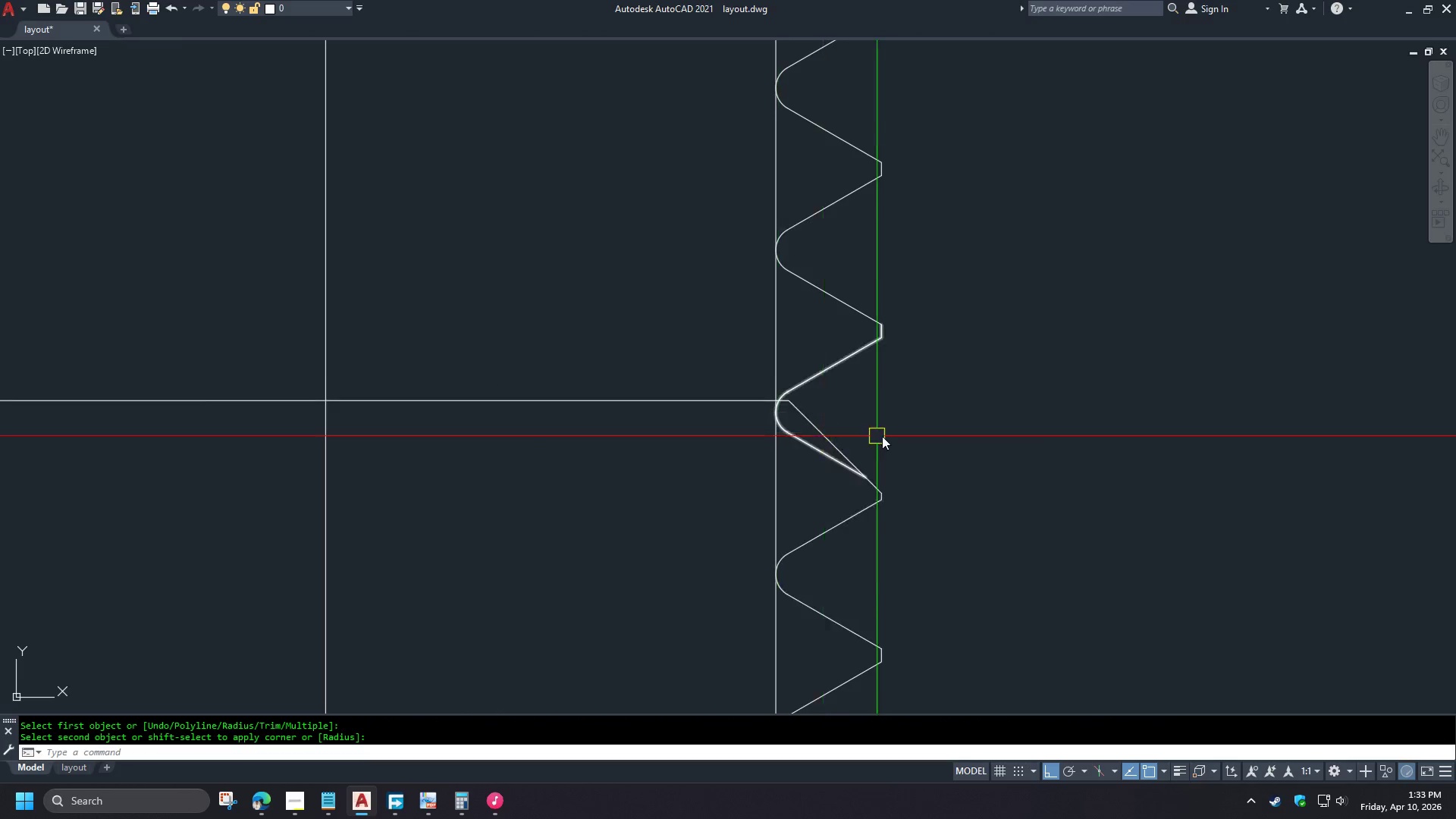 
scroll: coordinate [884, 436], scroll_direction: down, amount: 2.0
 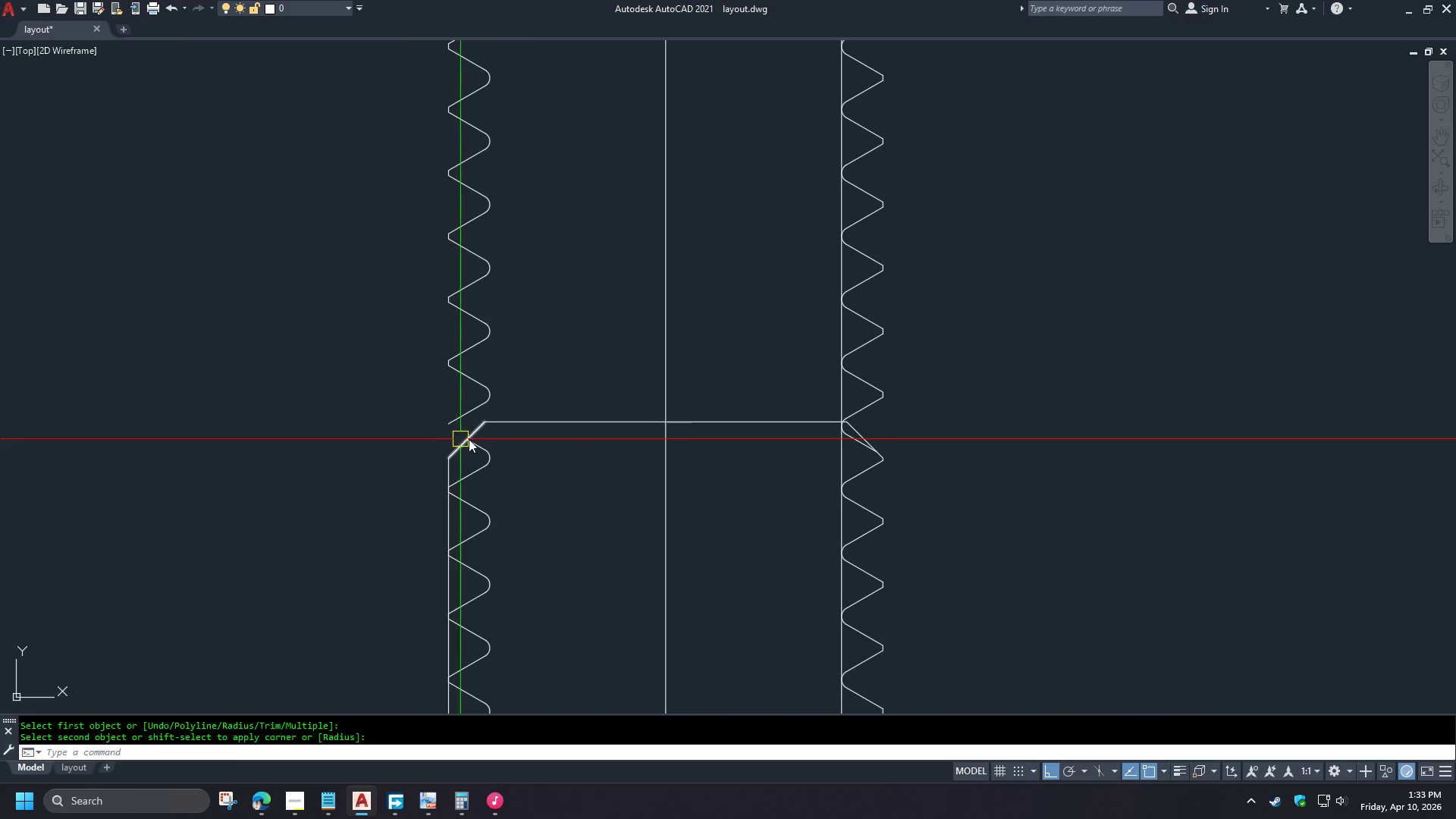 
key(F)
 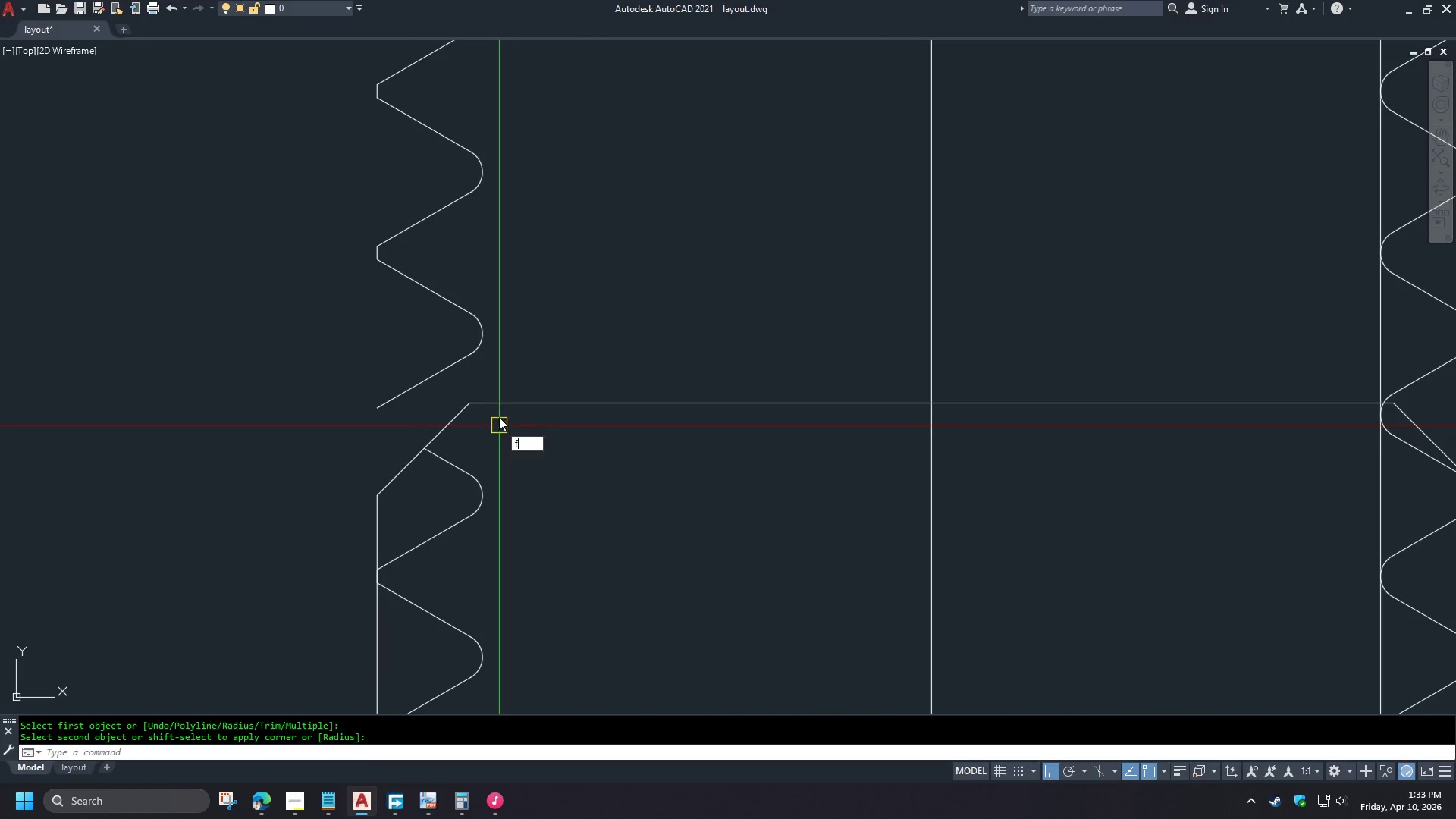 
key(Space)
 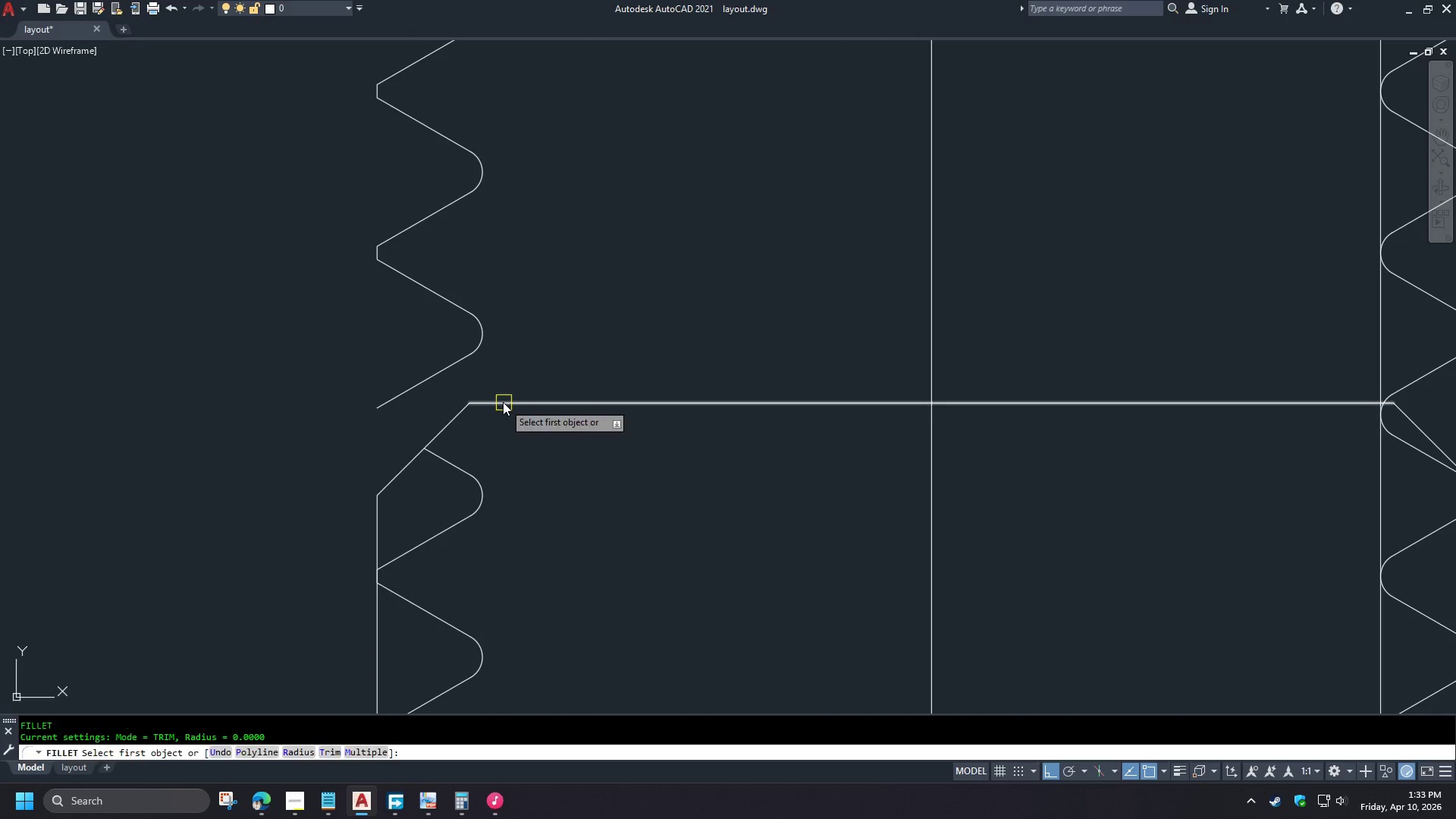 
left_click([503, 402])
 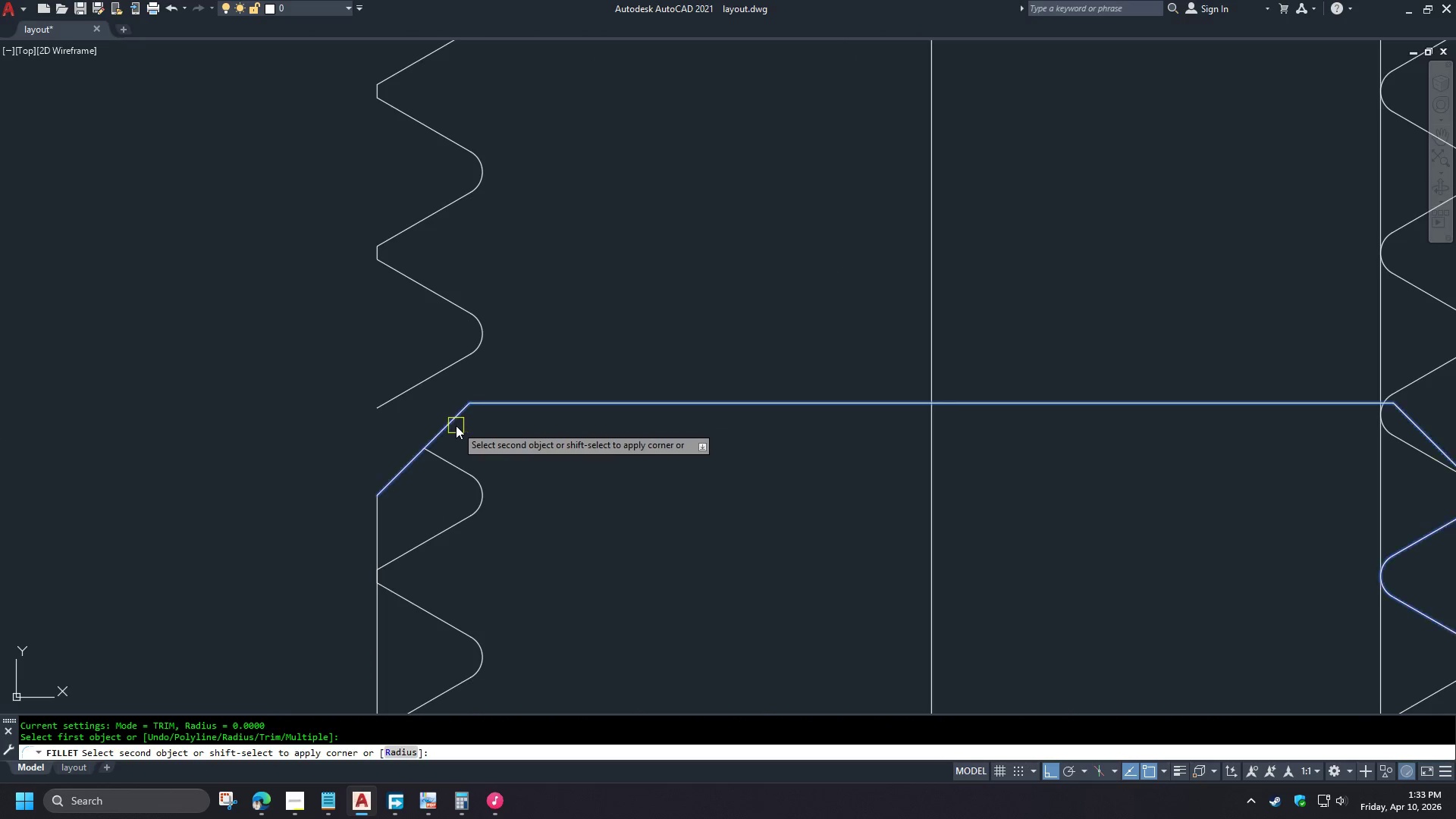 
scroll: coordinate [494, 436], scroll_direction: up, amount: 2.0
 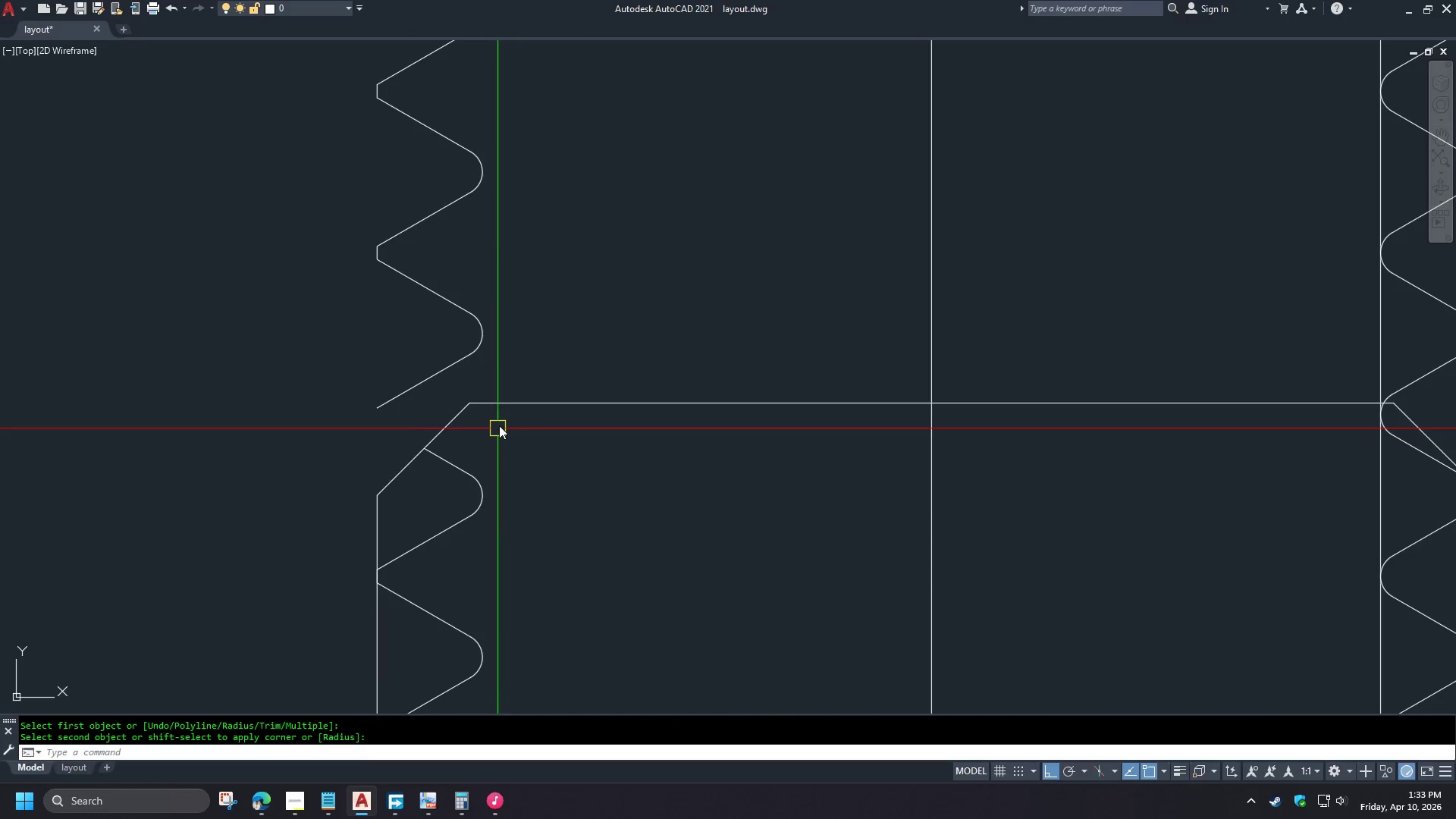 
double_click([456, 425])
 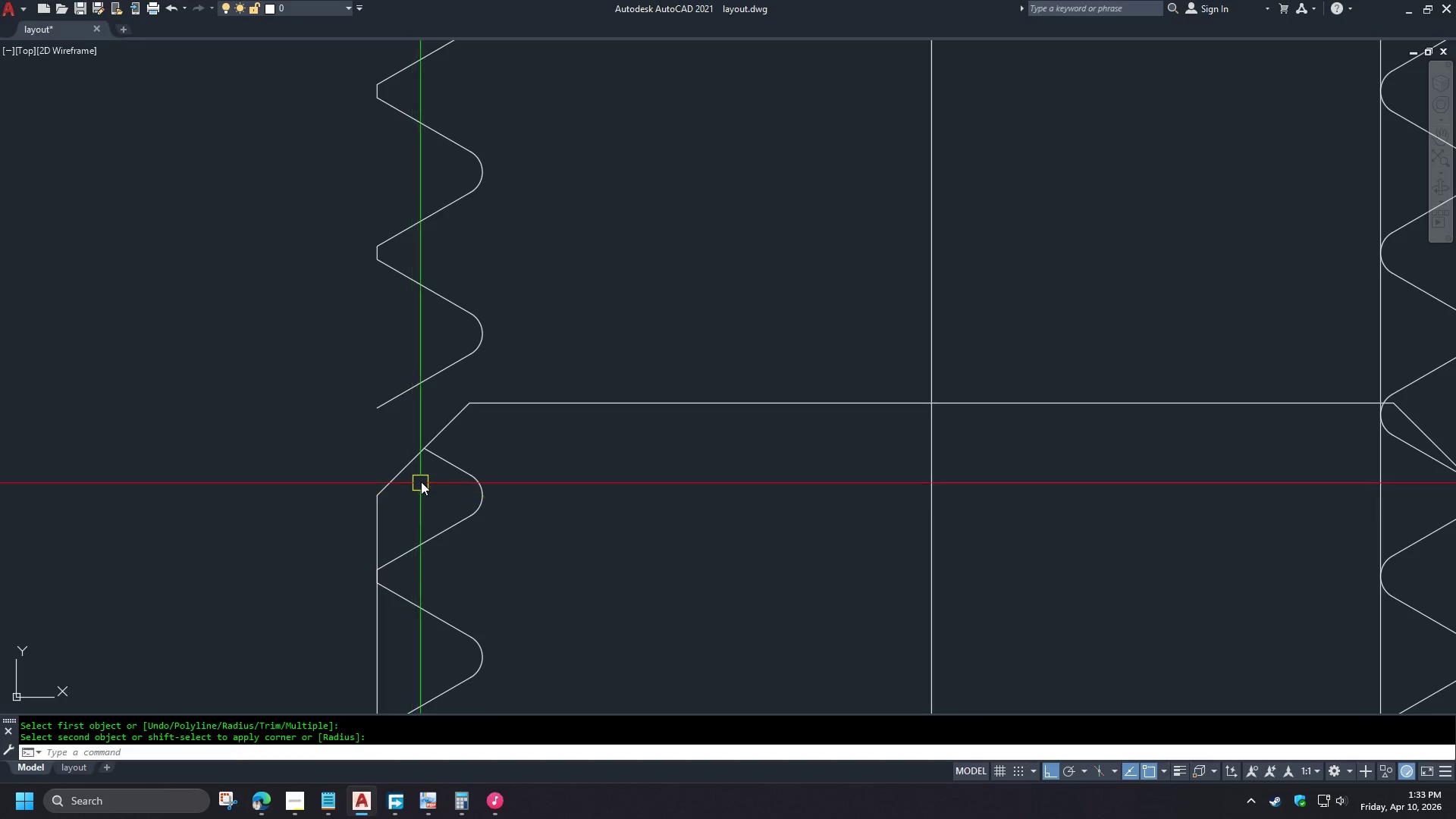 
key(F)
 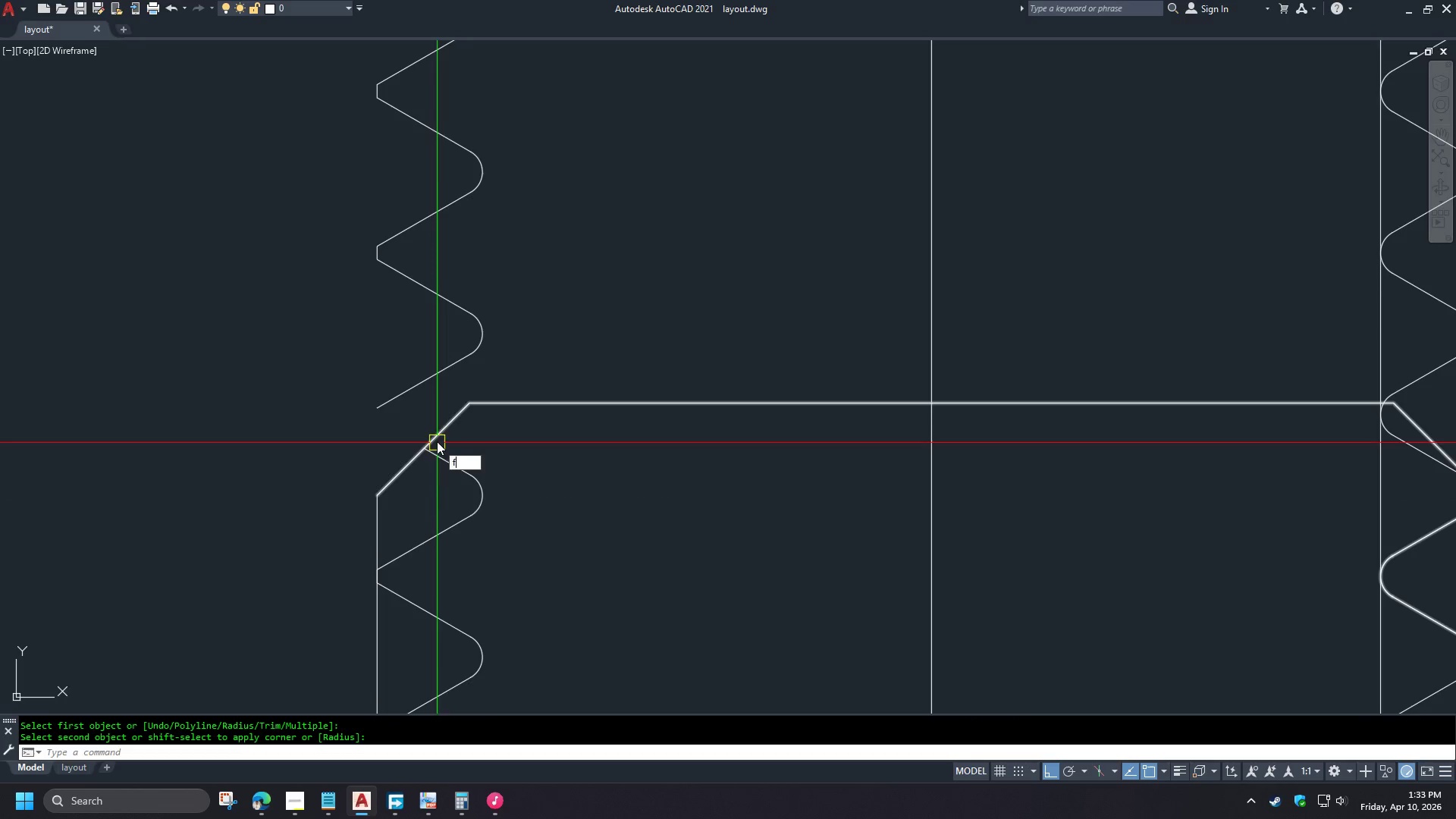 
key(Space)
 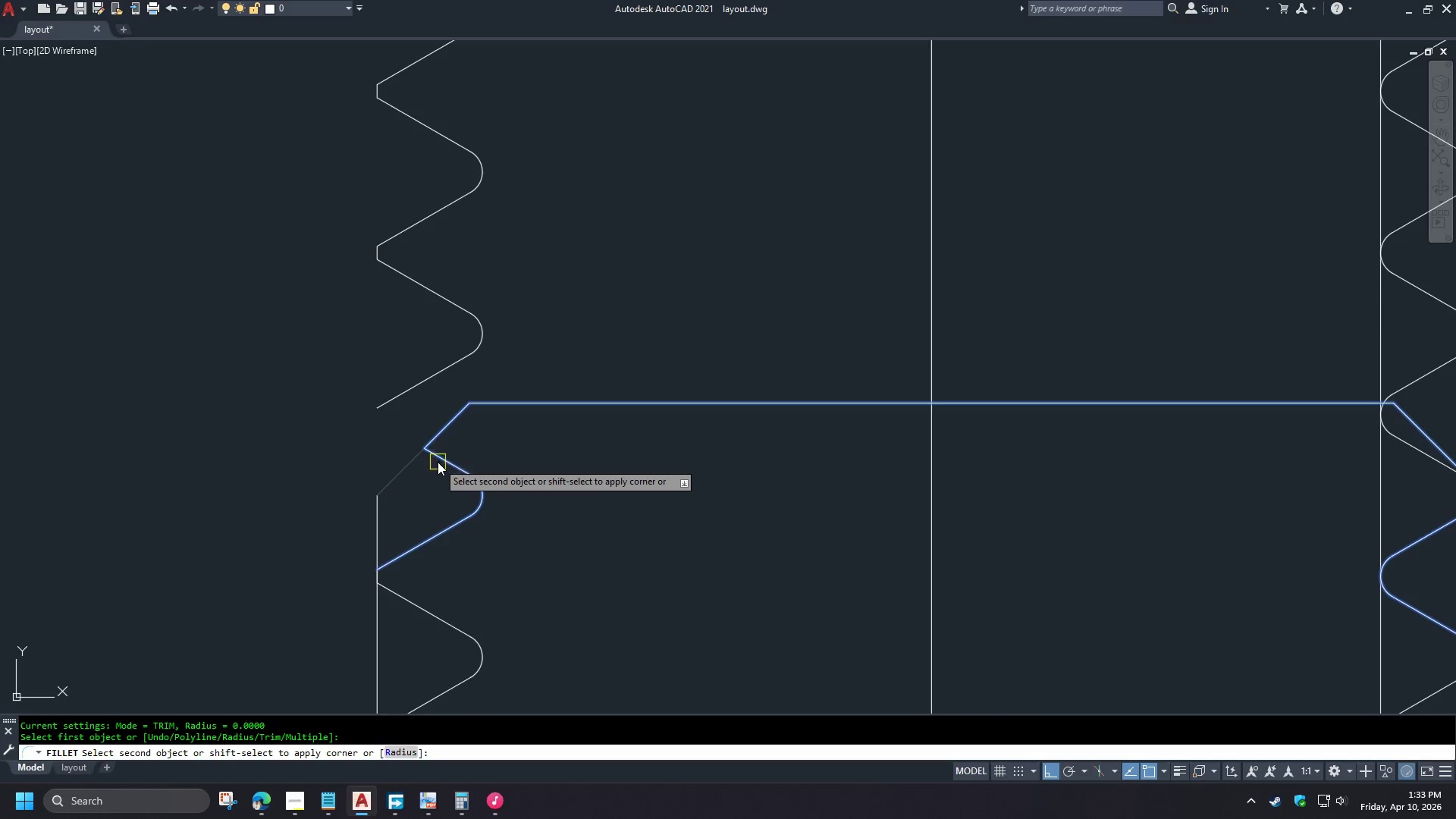 
double_click([438, 462])
 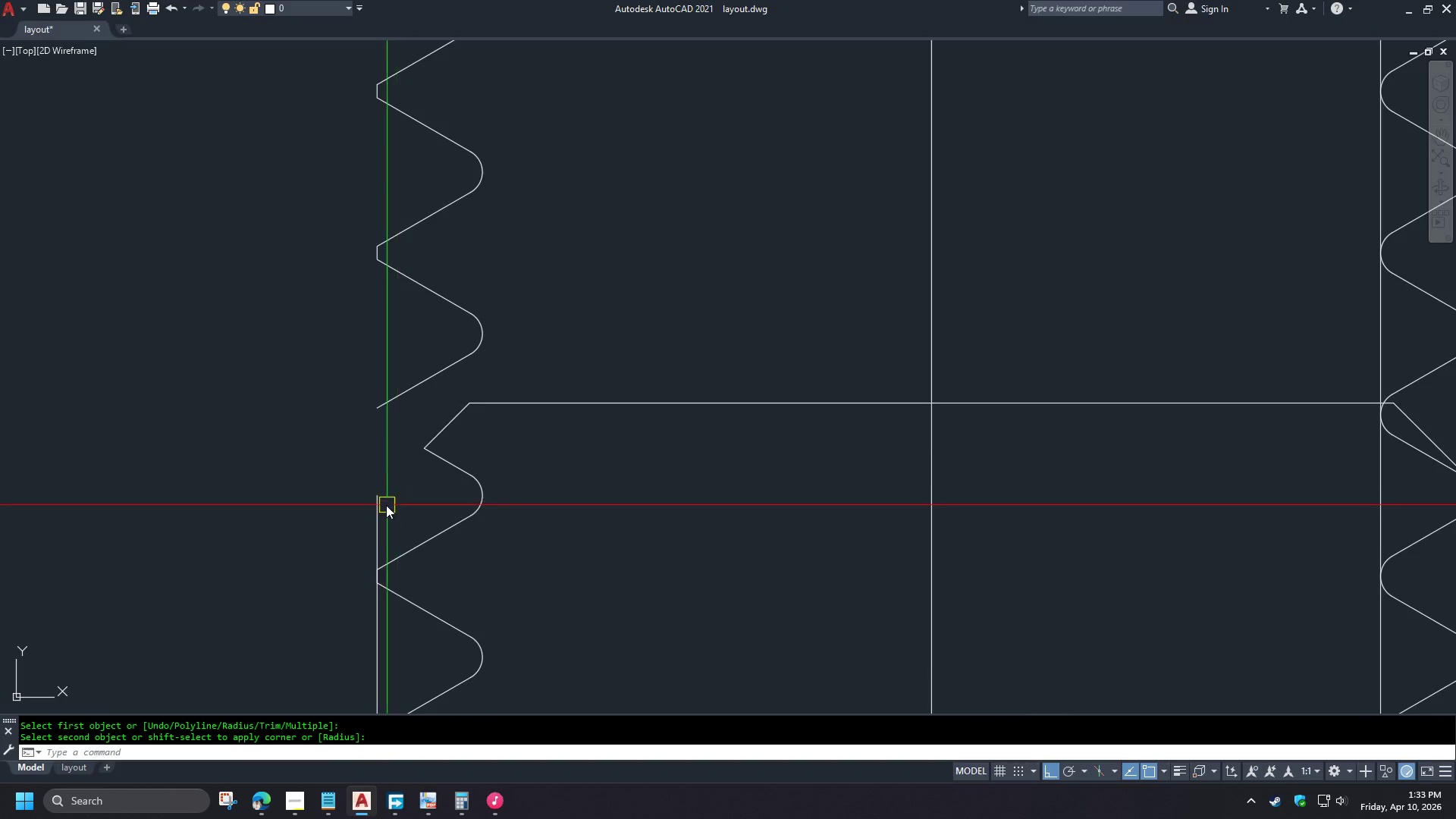 
left_click_drag(start_coordinate=[382, 508], to_coordinate=[375, 511])
 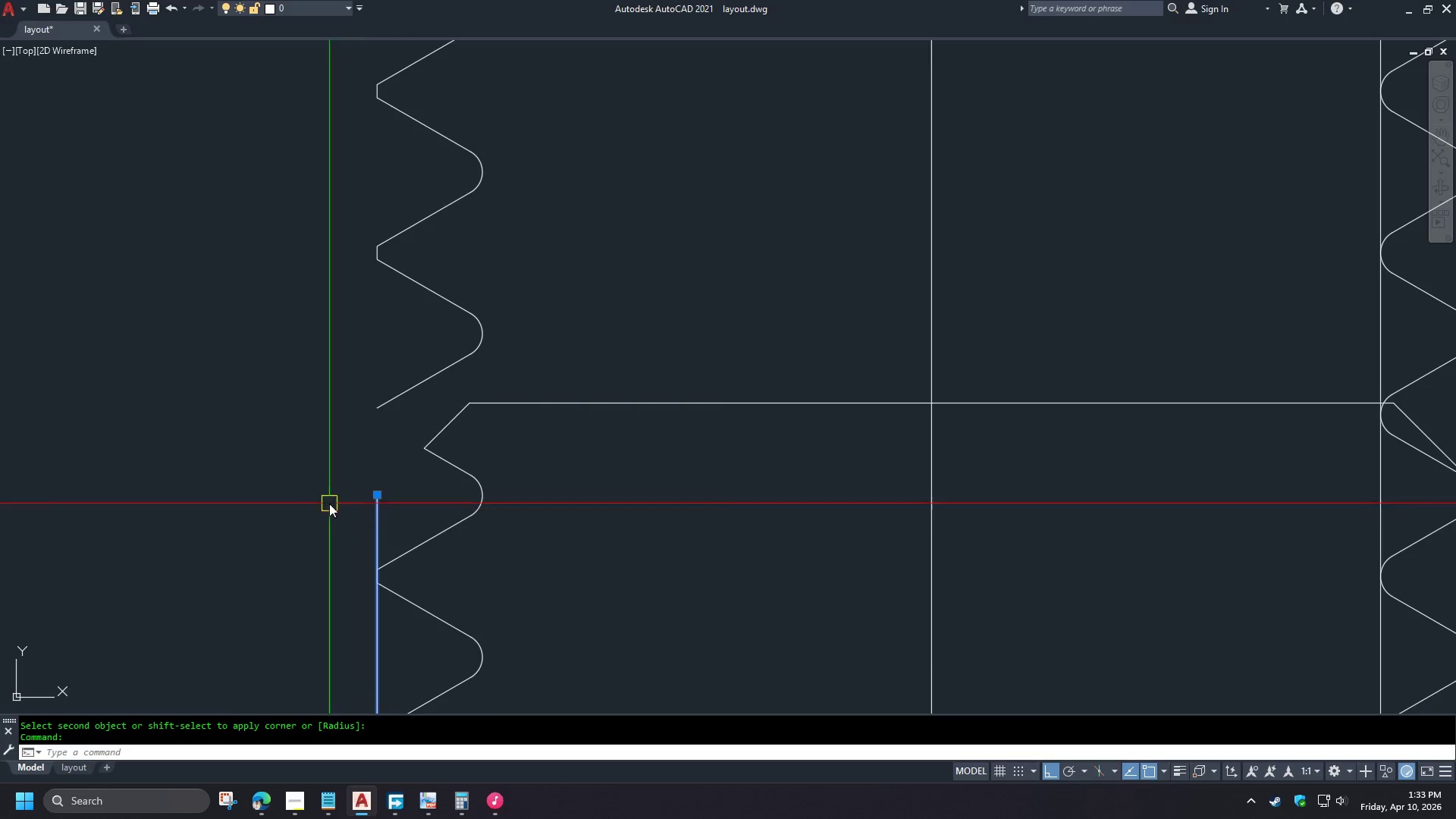 
key(E)
 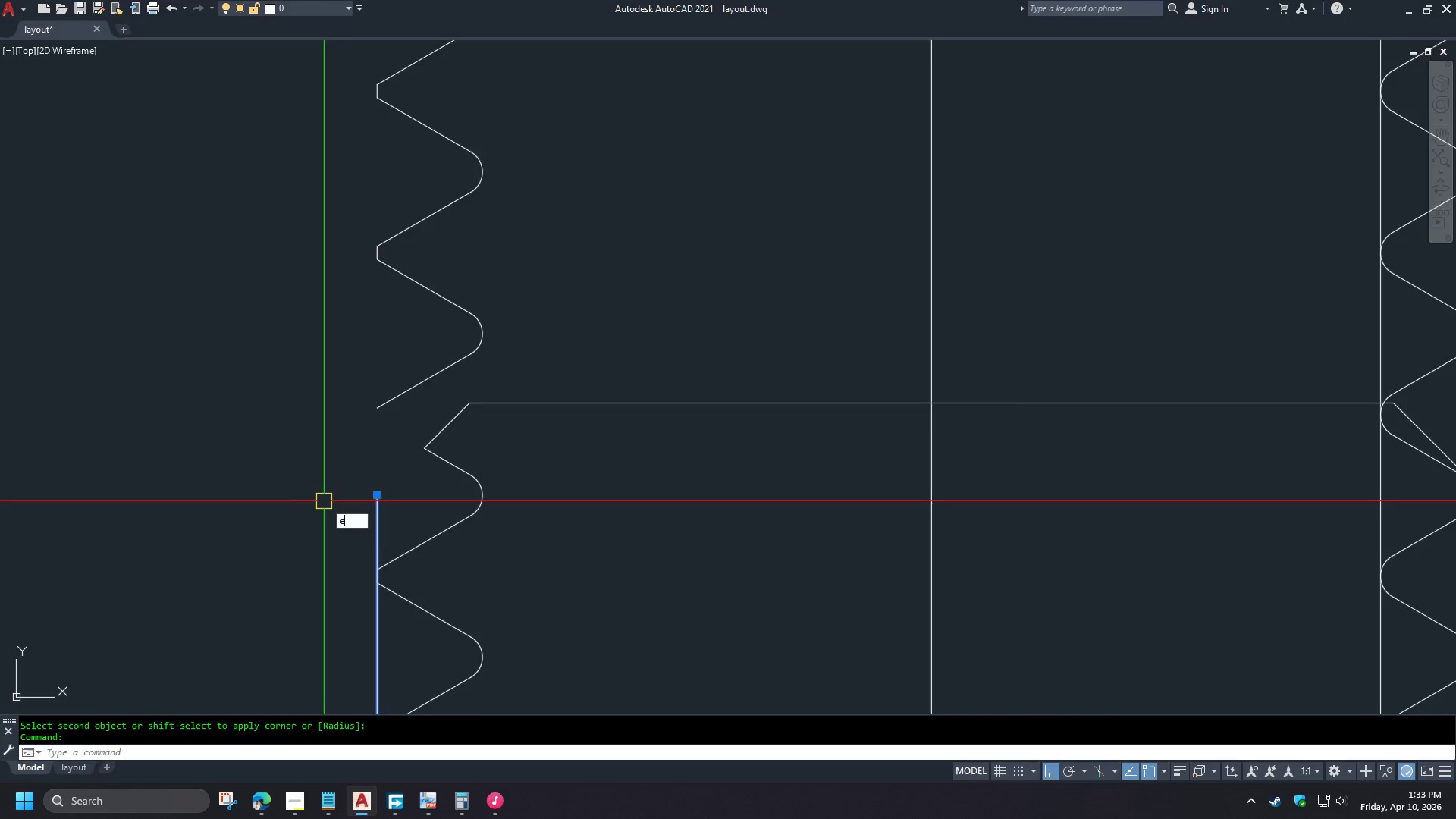 
key(Space)
 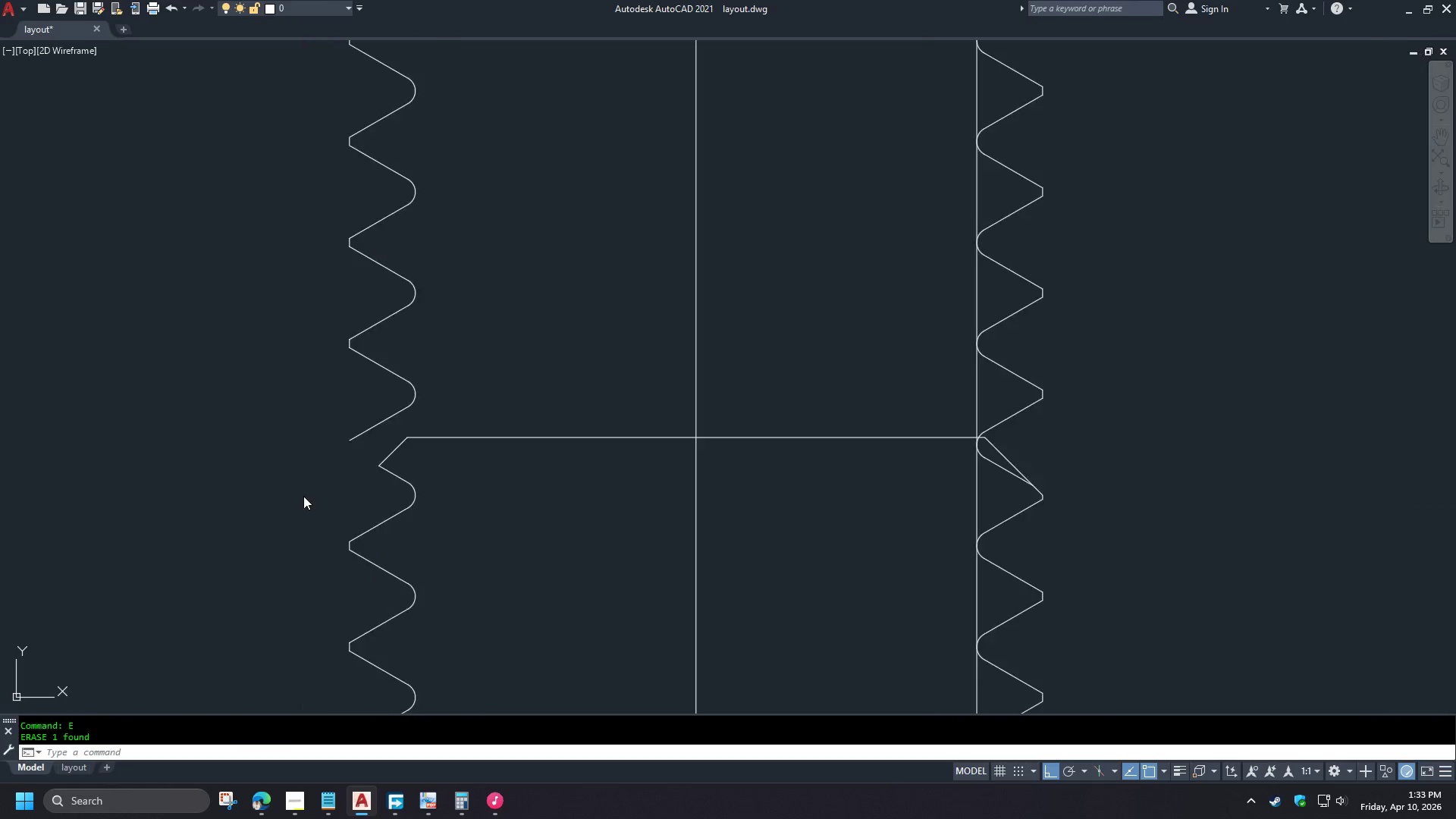 
scroll: coordinate [497, 422], scroll_direction: down, amount: 7.0
 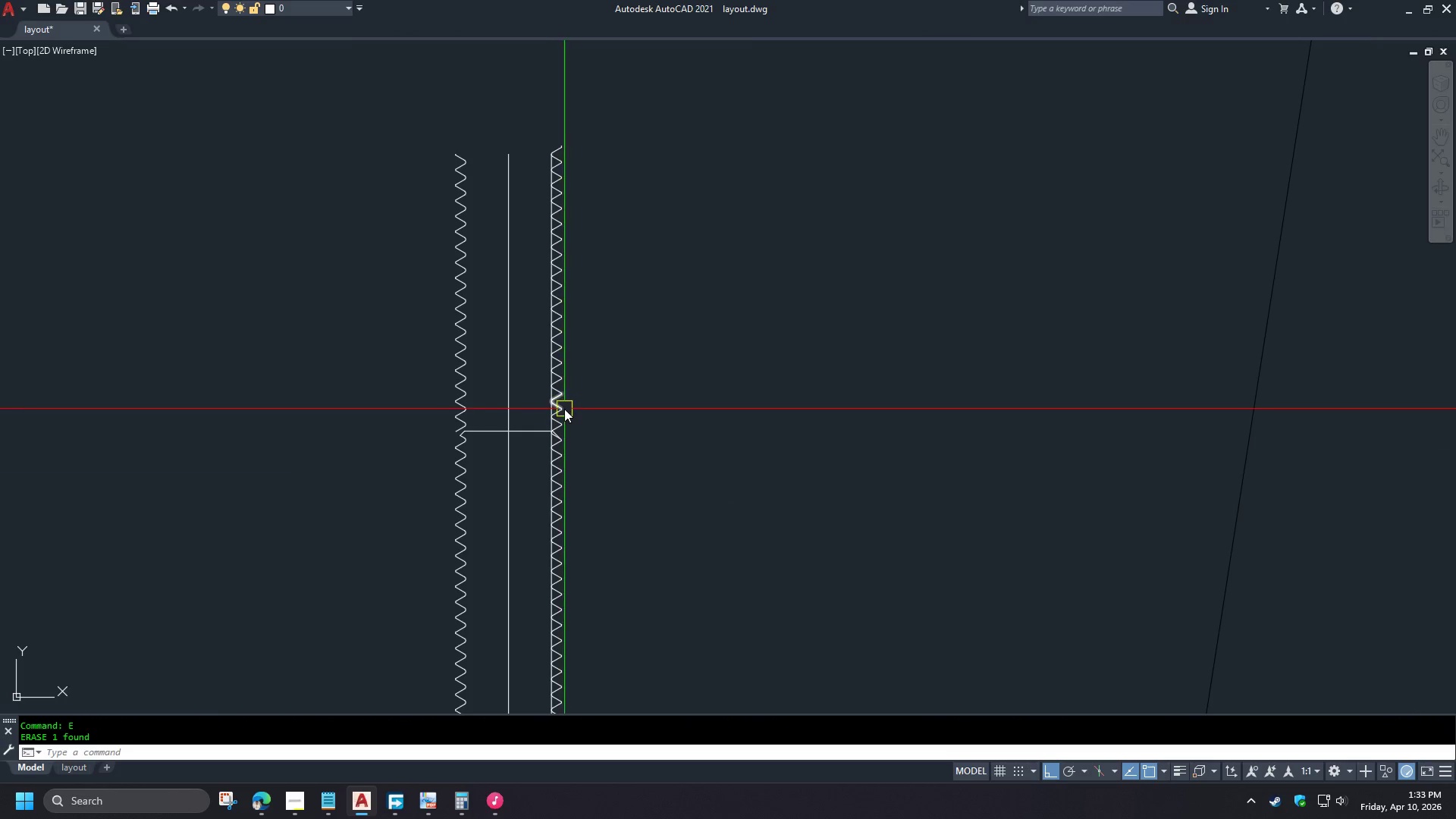 
scroll: coordinate [544, 452], scroll_direction: up, amount: 4.0
 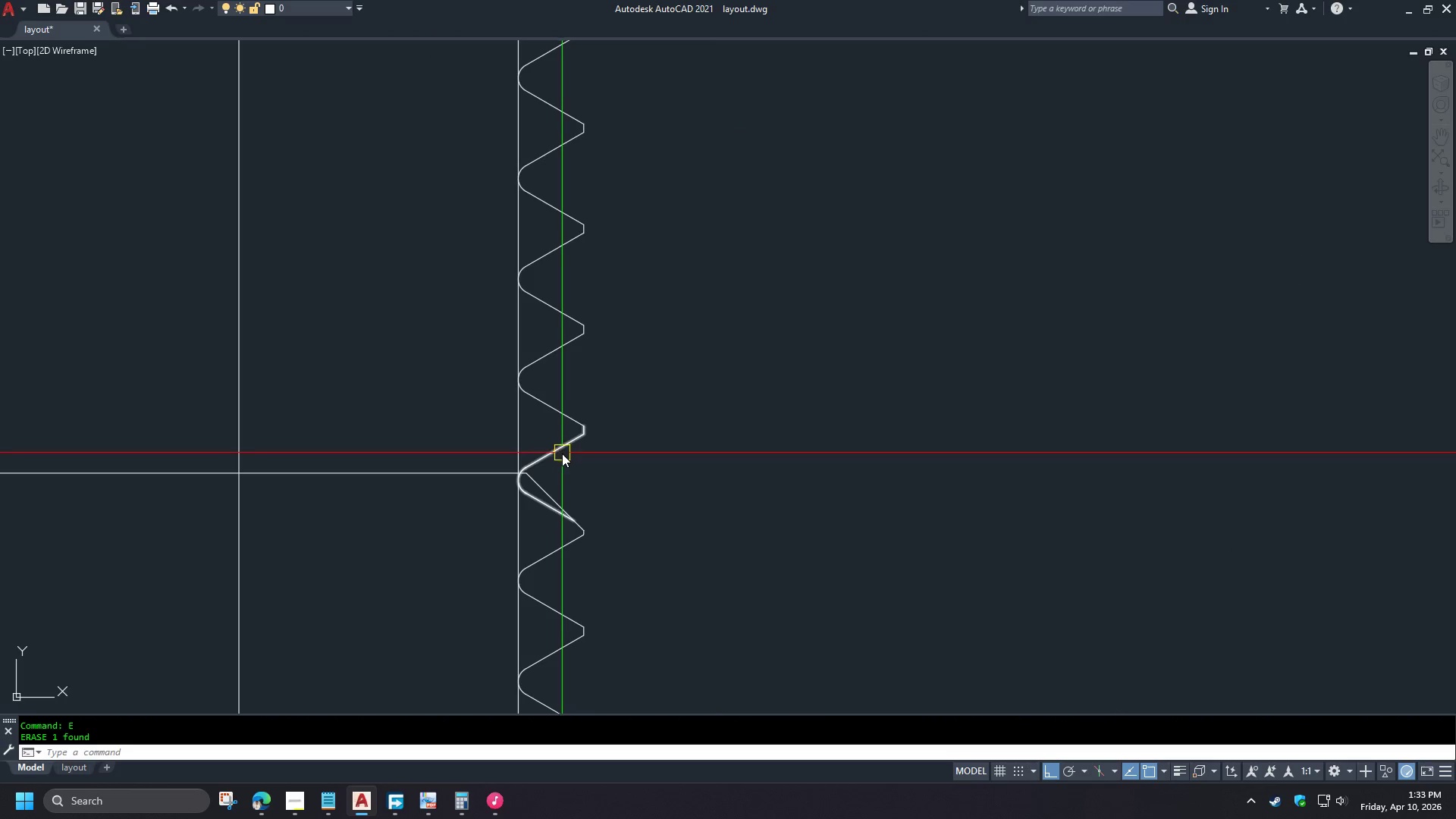 
type(tr )
 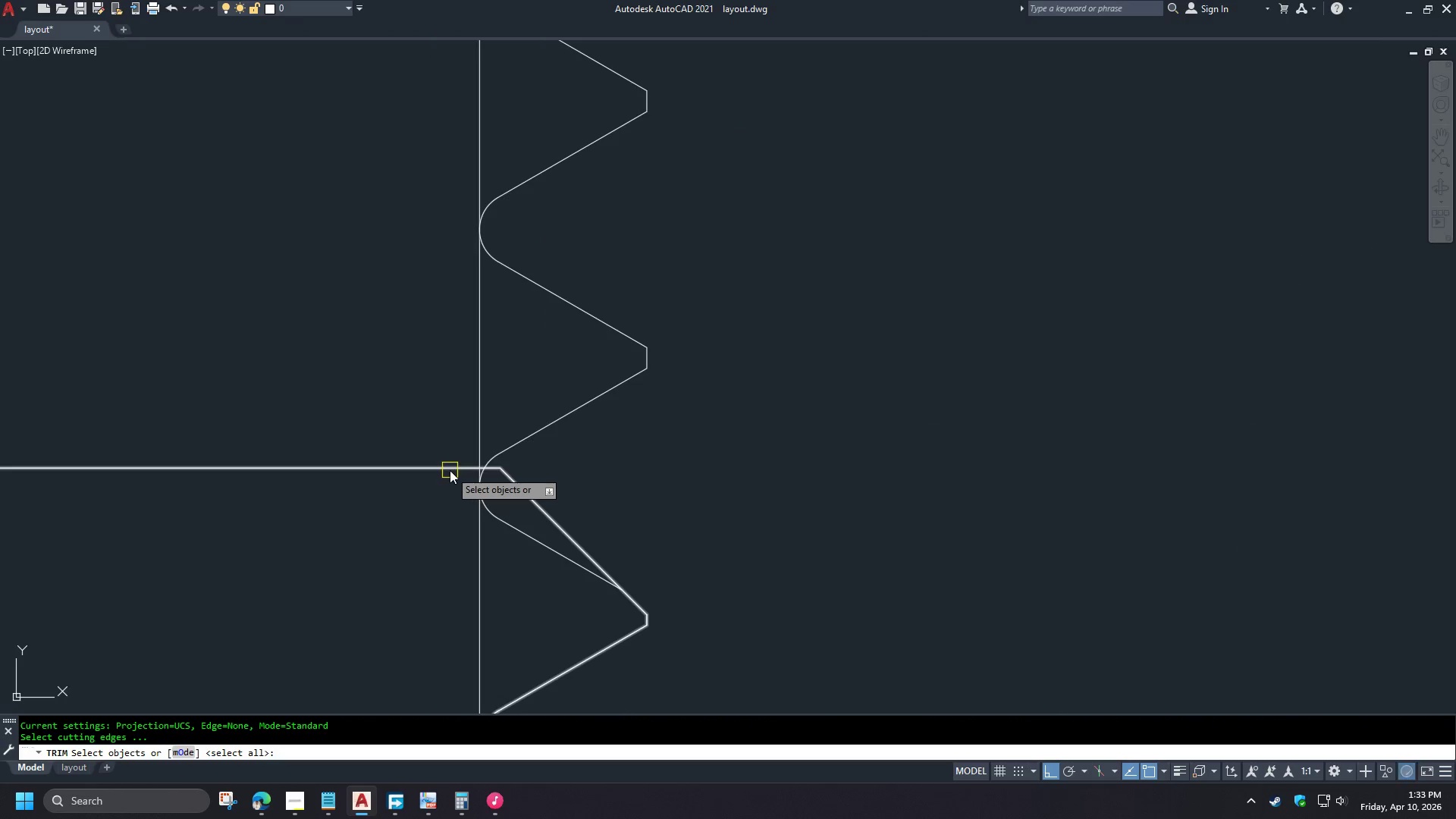 
scroll: coordinate [543, 478], scroll_direction: up, amount: 2.0
 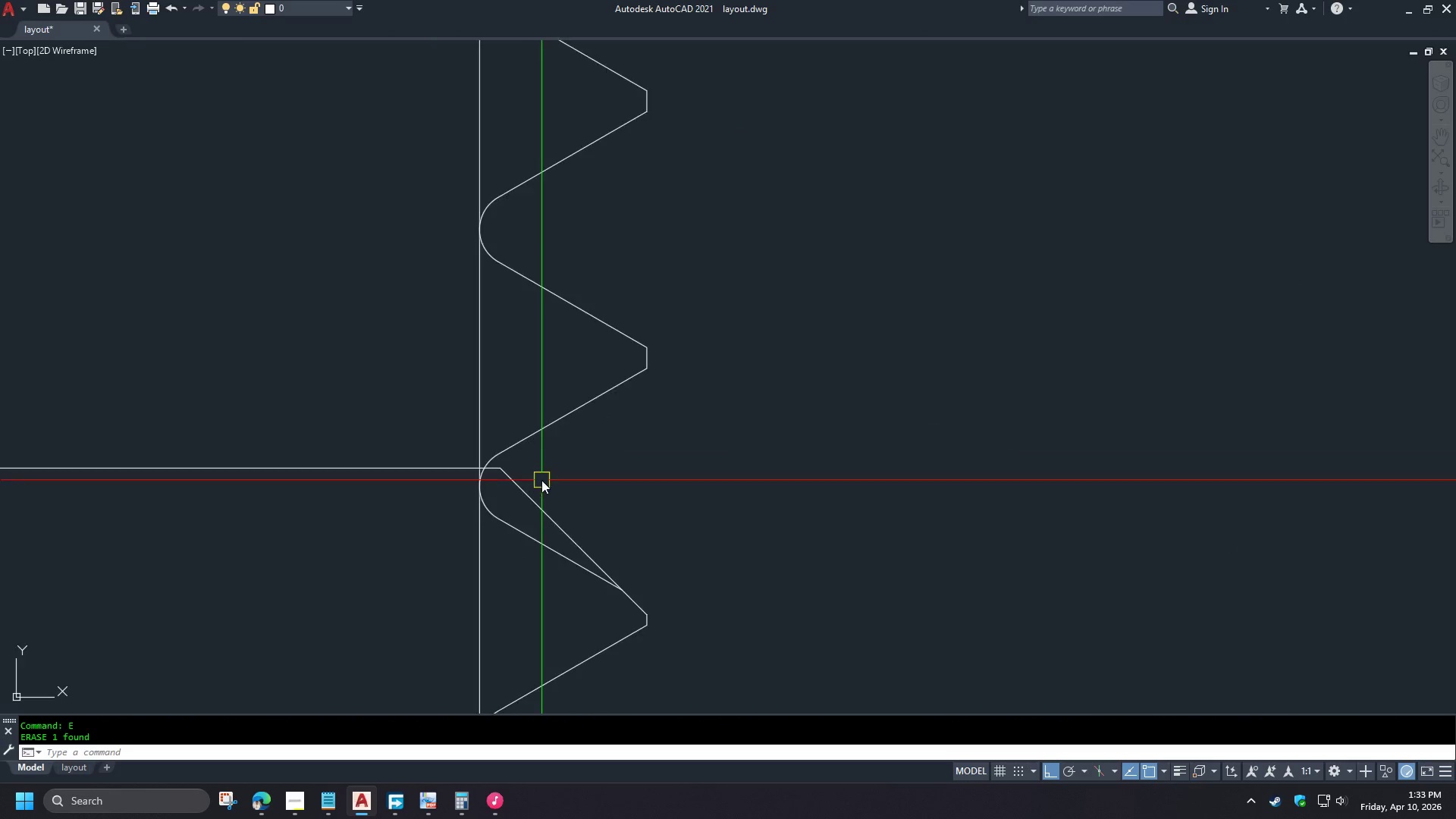 
left_click([450, 470])
 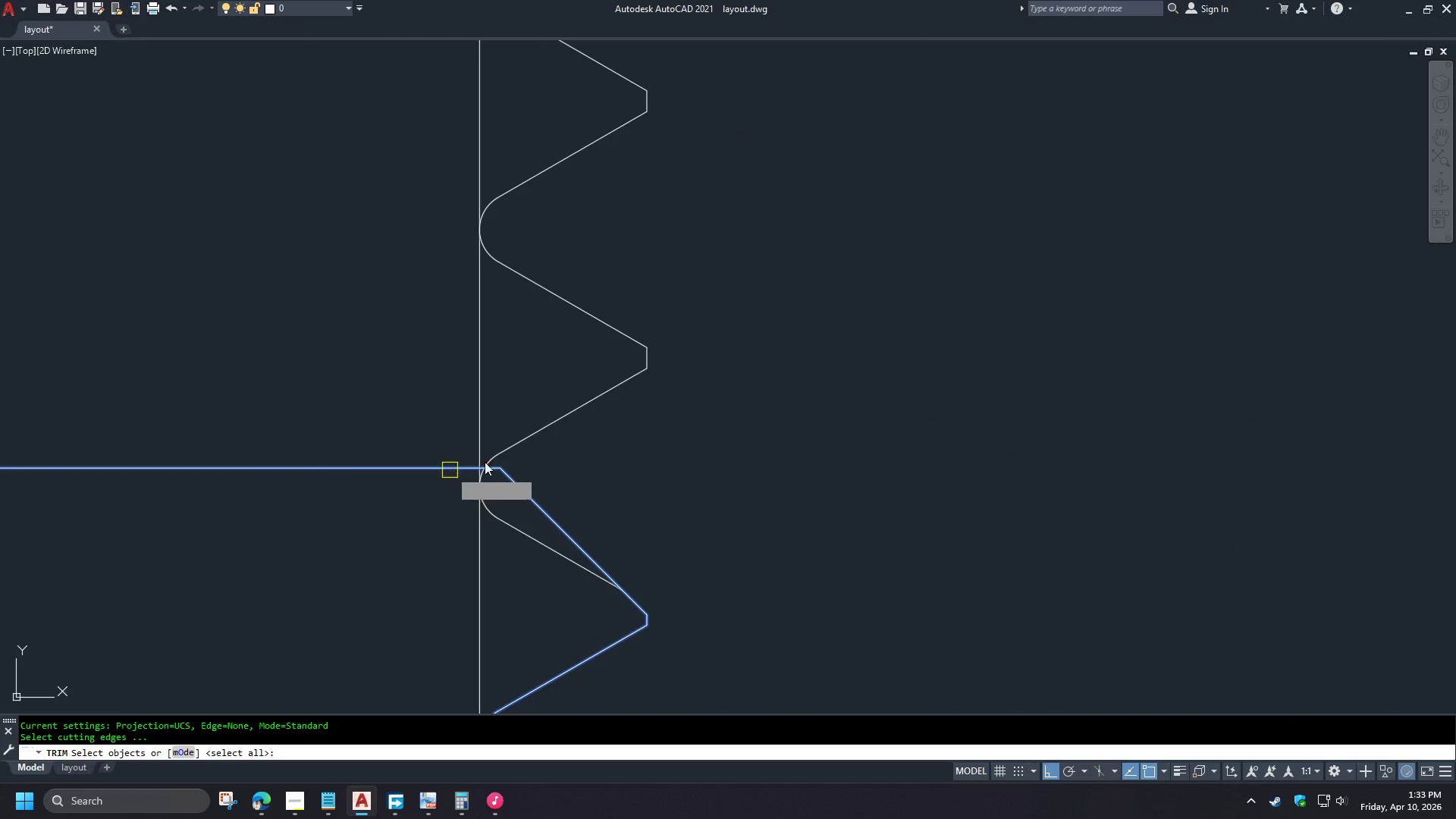 
key(Space)
 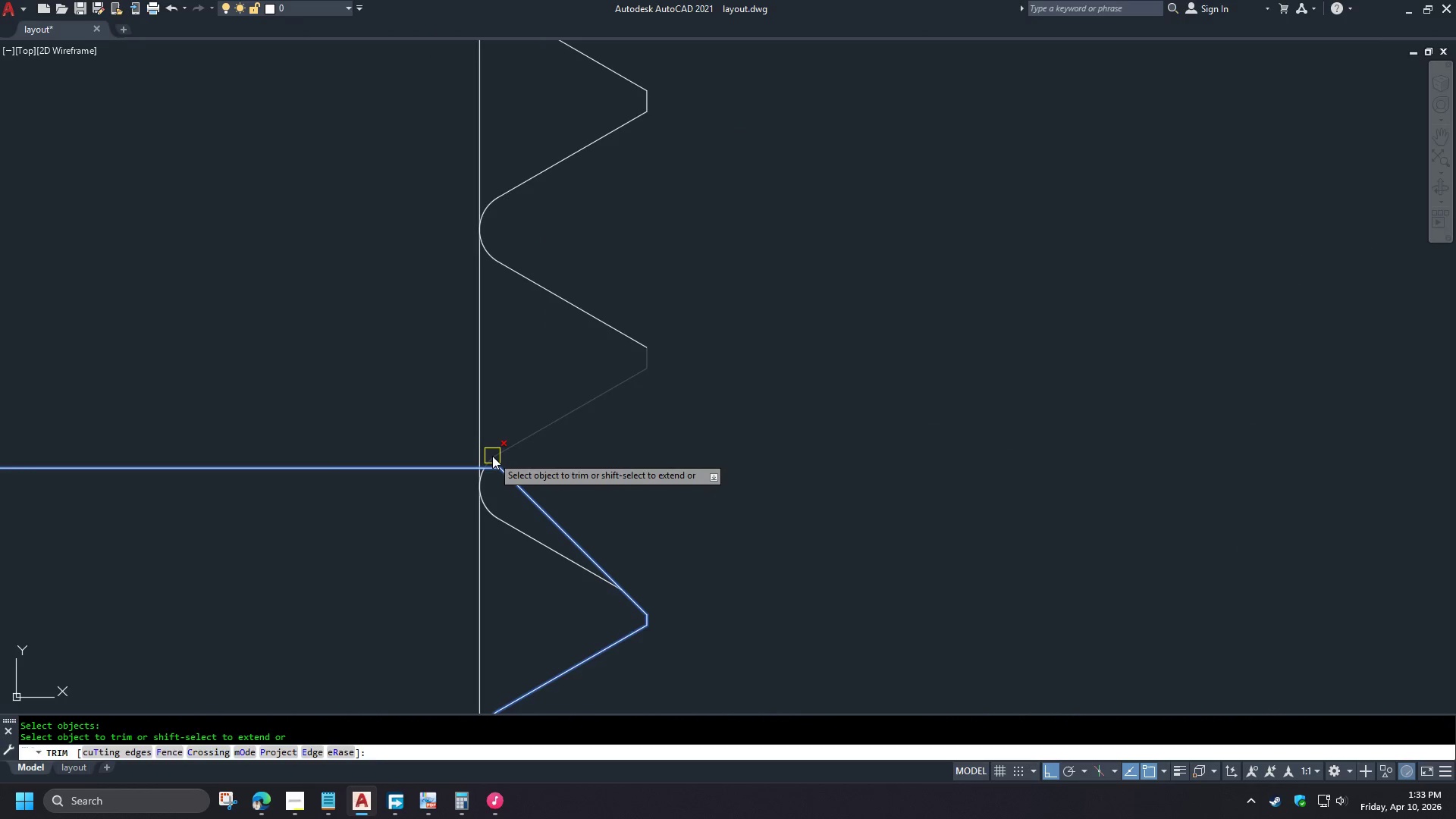 
left_click([492, 456])
 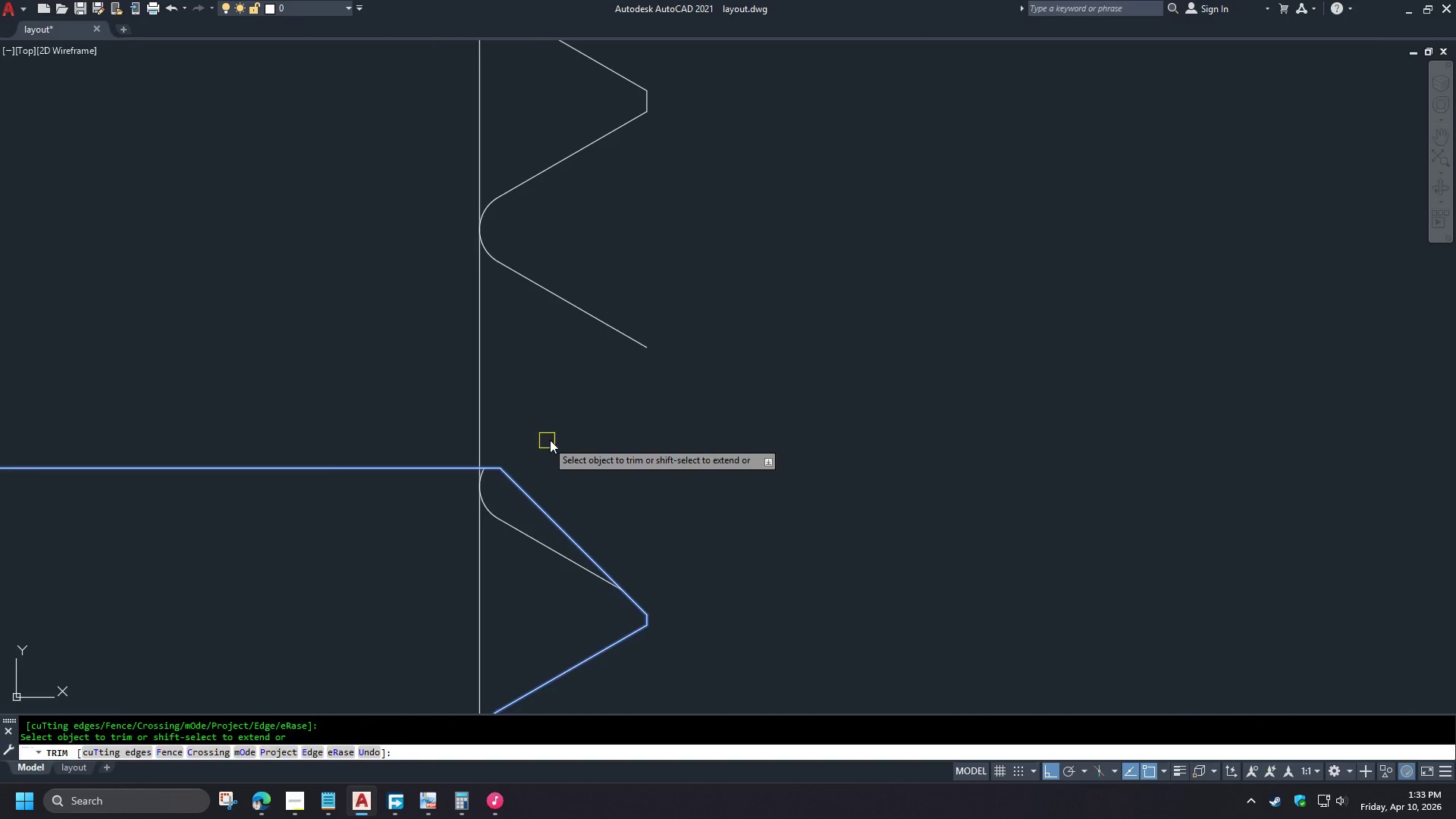 
key(Space)
 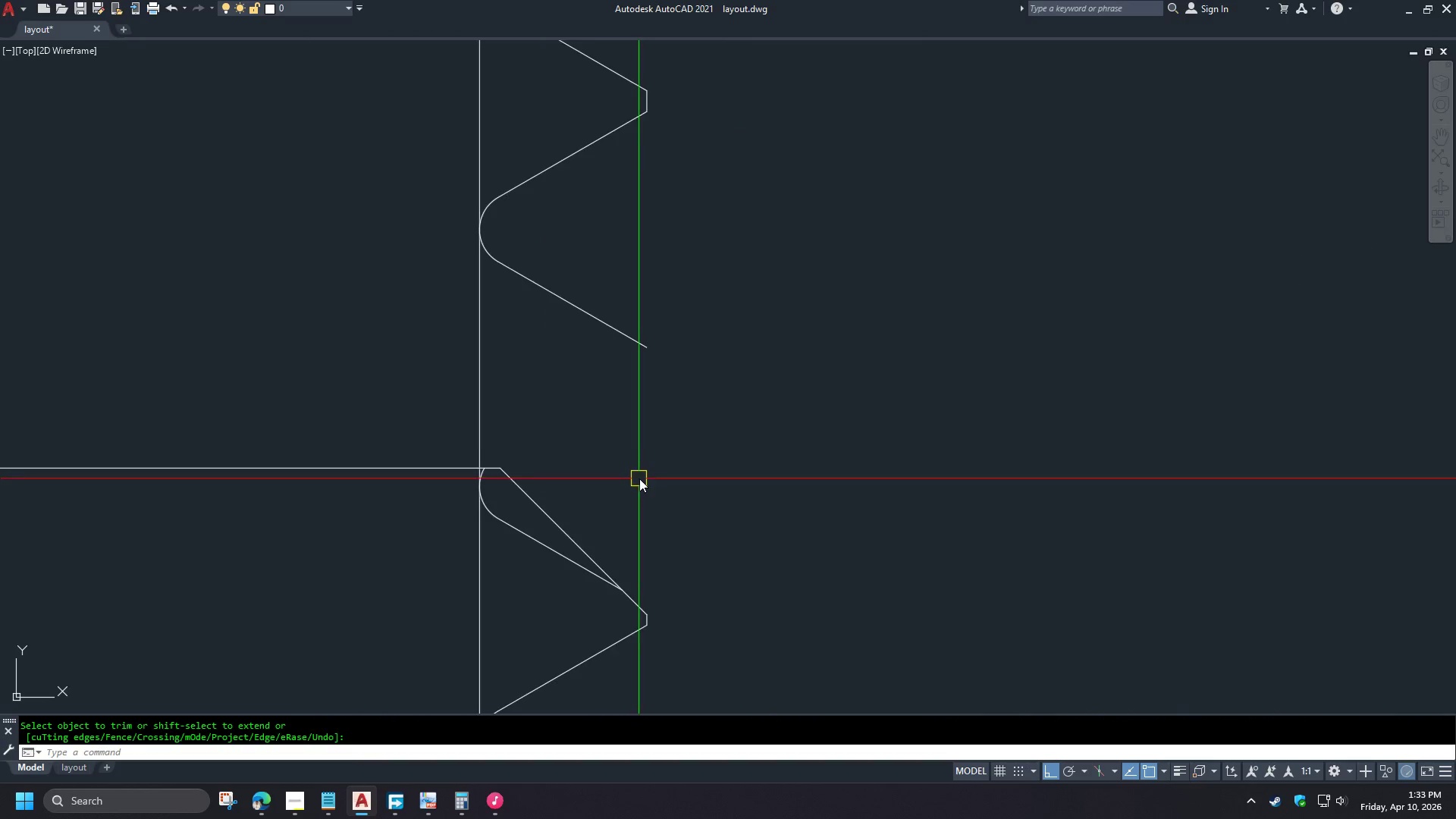 
scroll: coordinate [668, 475], scroll_direction: down, amount: 4.0
 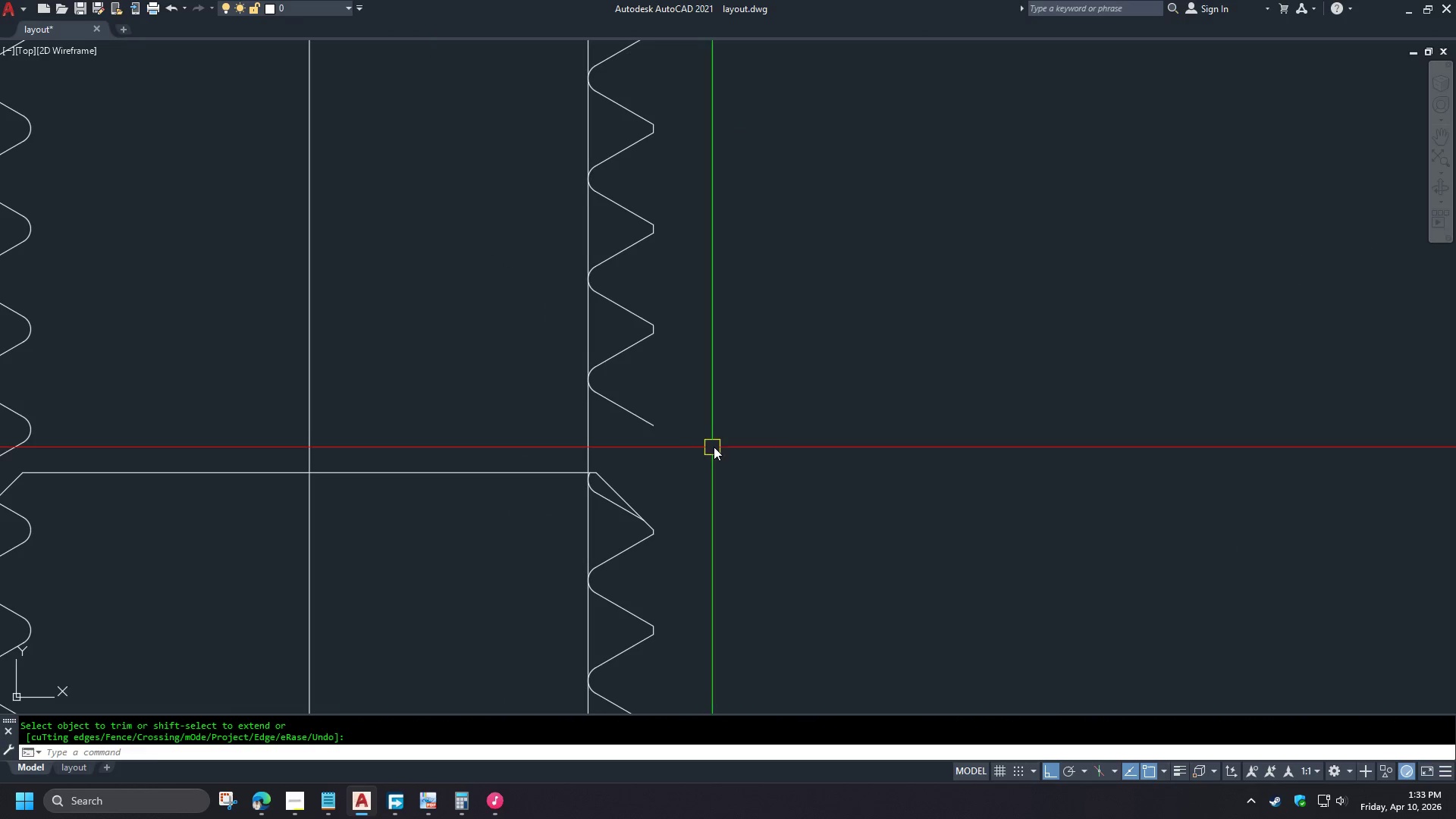 
left_click([720, 442])
 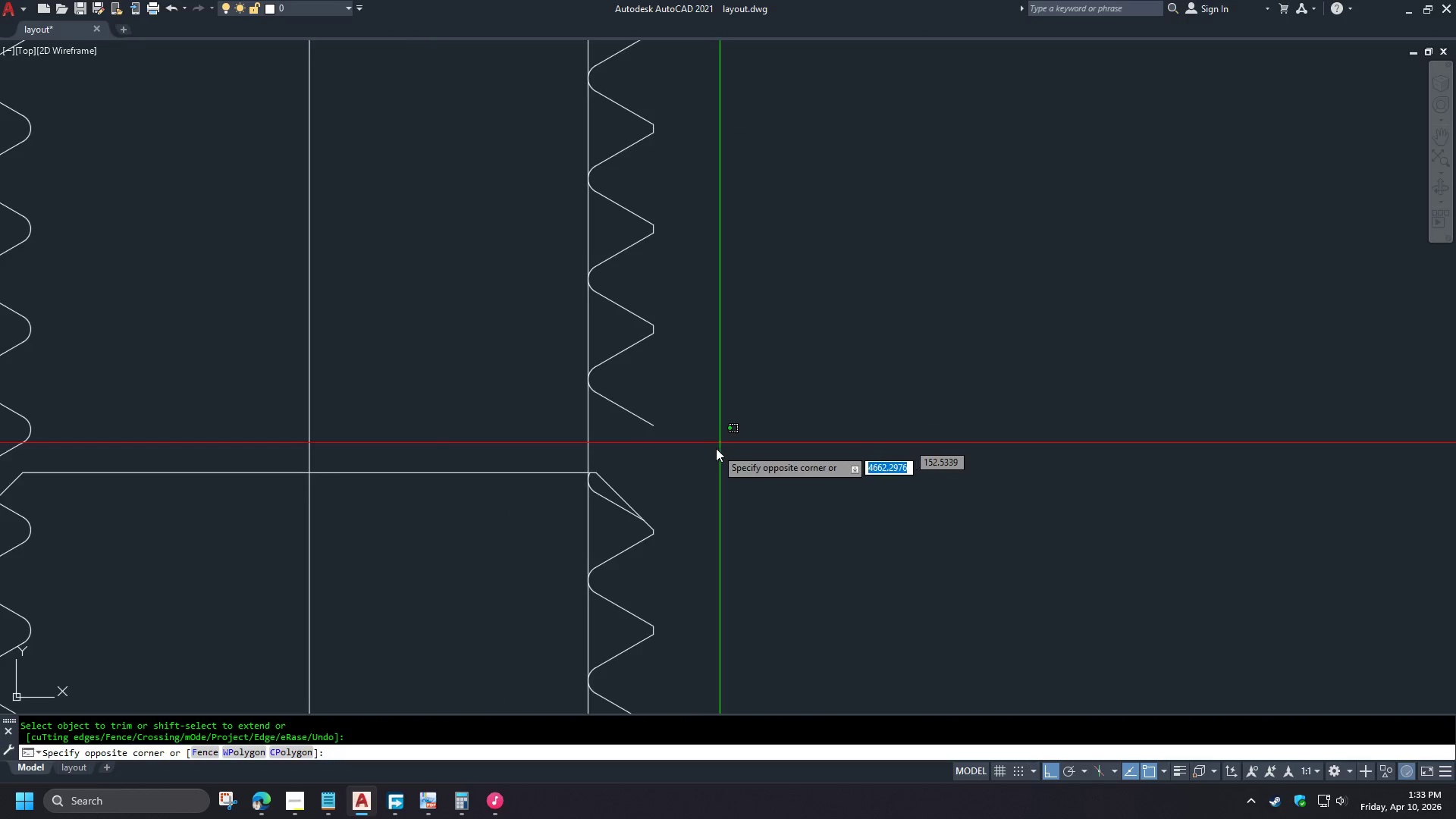 
scroll: coordinate [652, 286], scroll_direction: down, amount: 6.0
 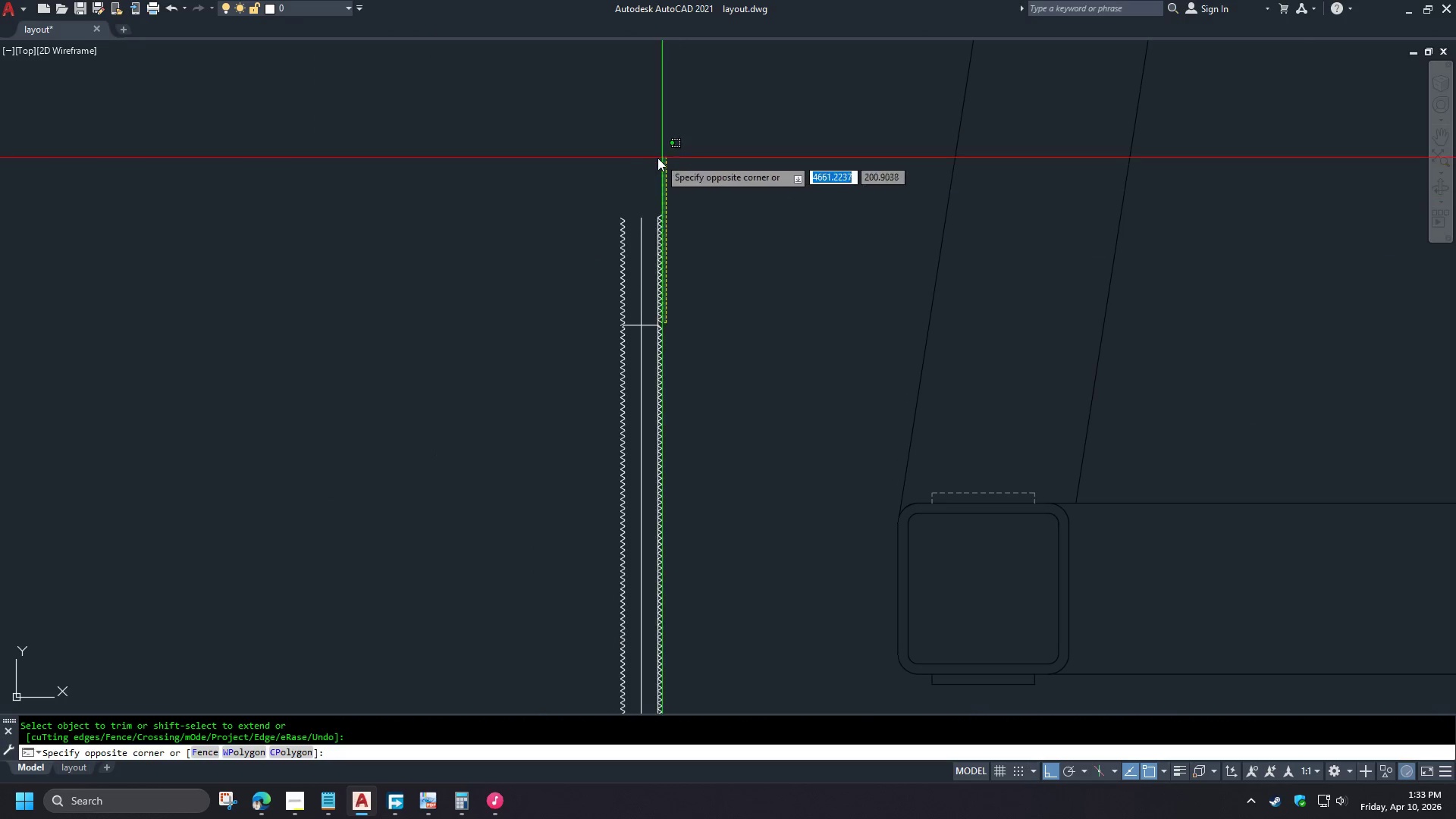 
left_click([645, 157])
 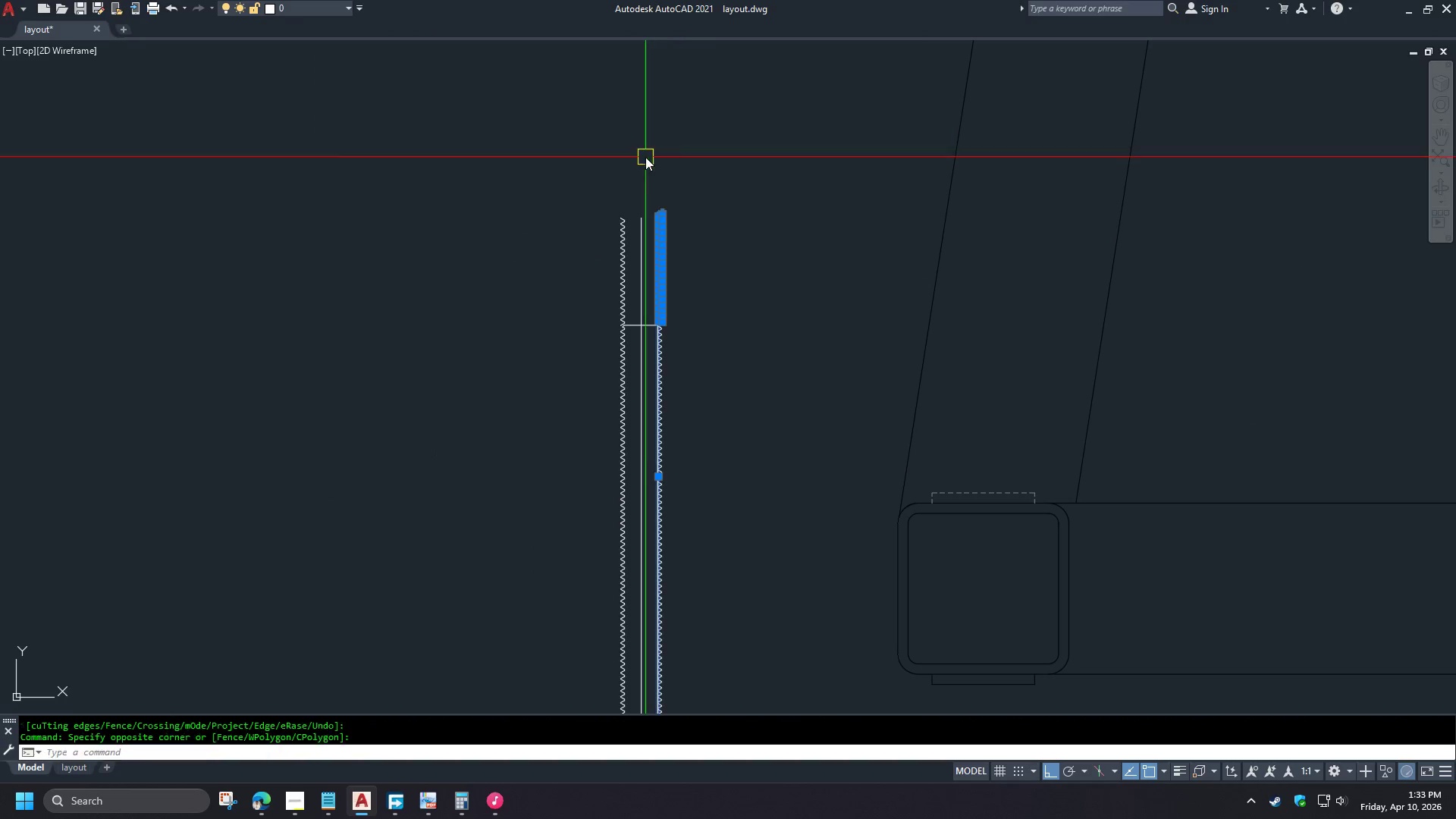 
key(E)
 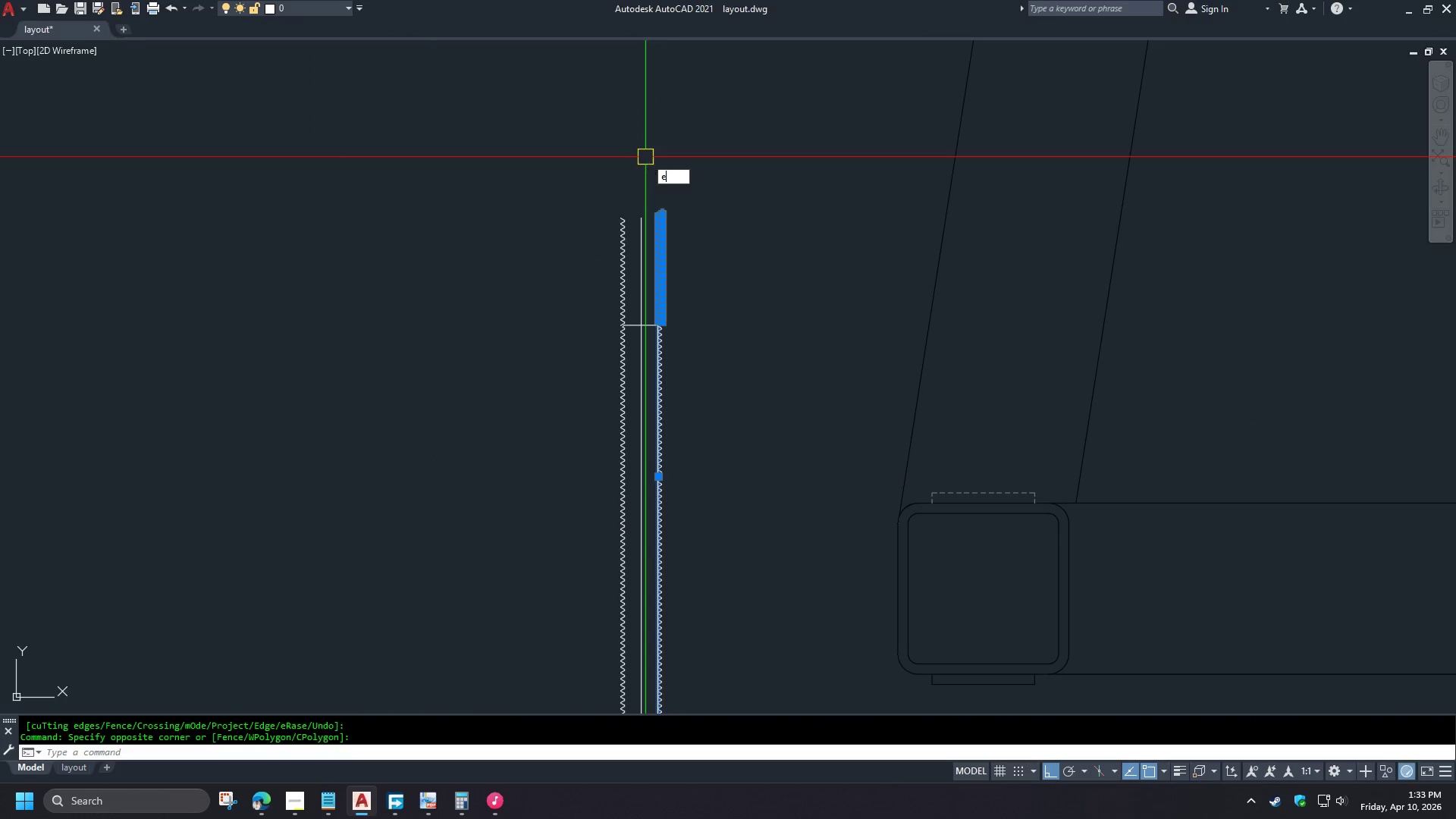 
key(Space)
 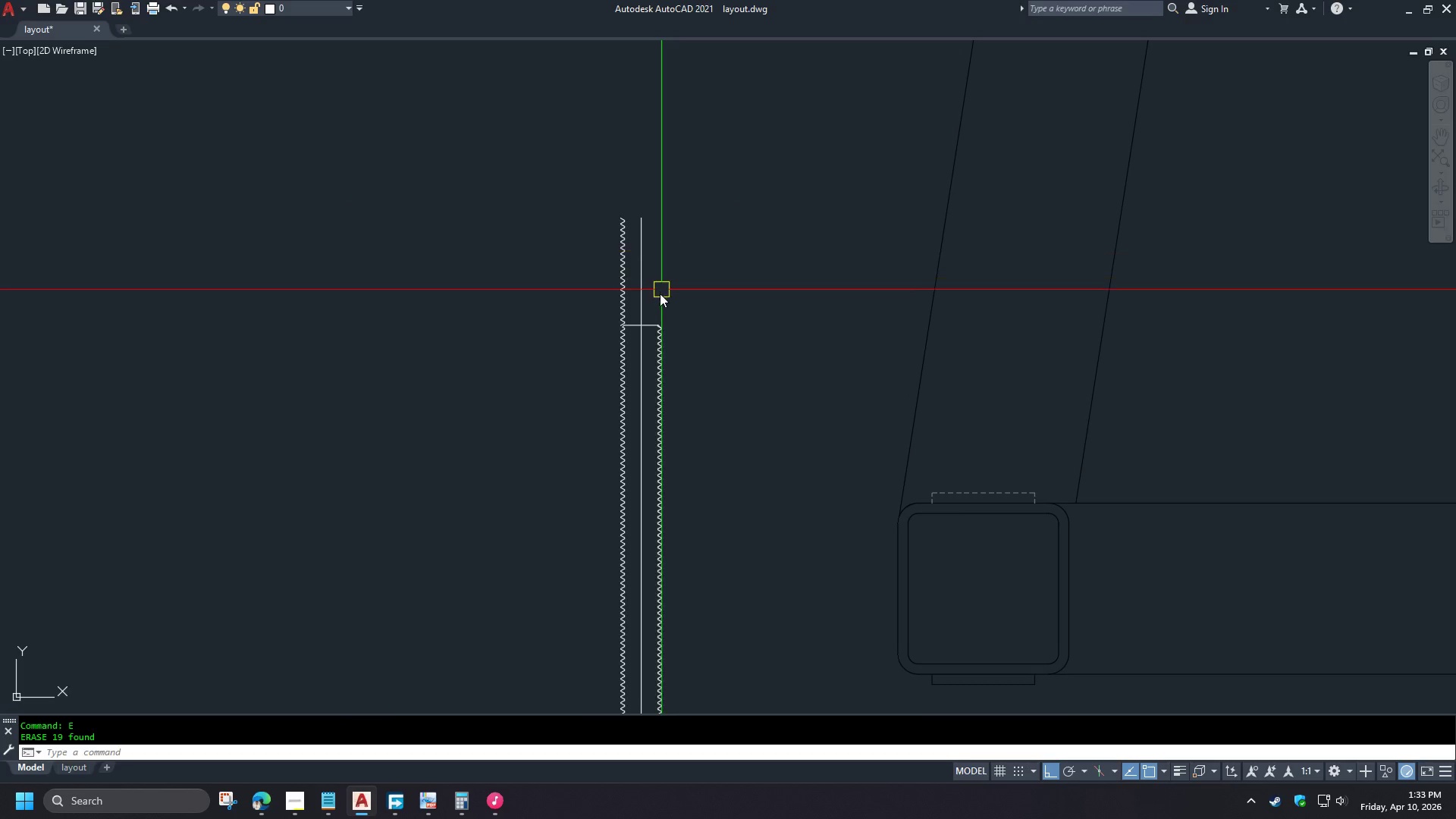 
scroll: coordinate [648, 307], scroll_direction: up, amount: 3.0
 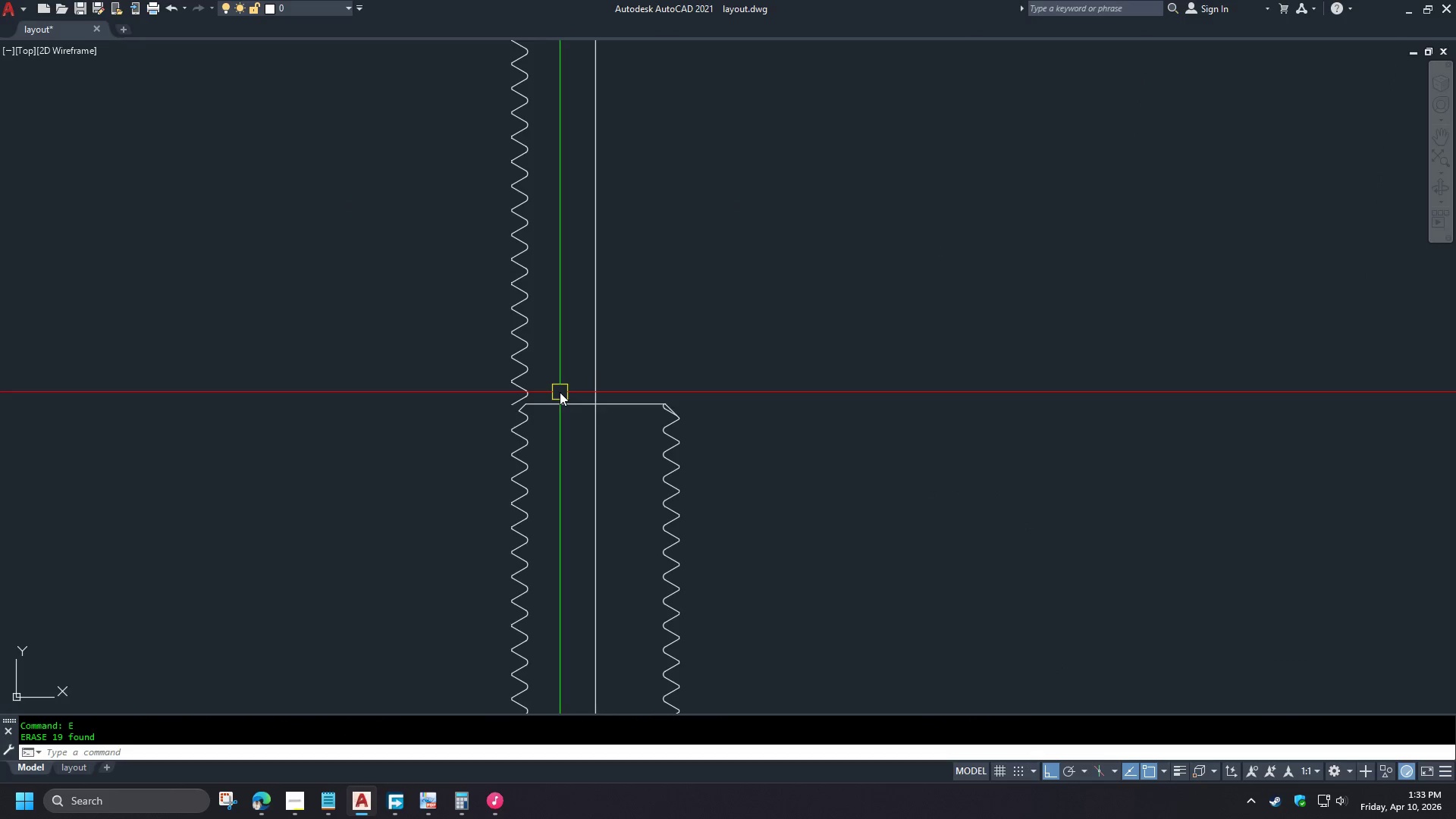 
left_click([555, 394])
 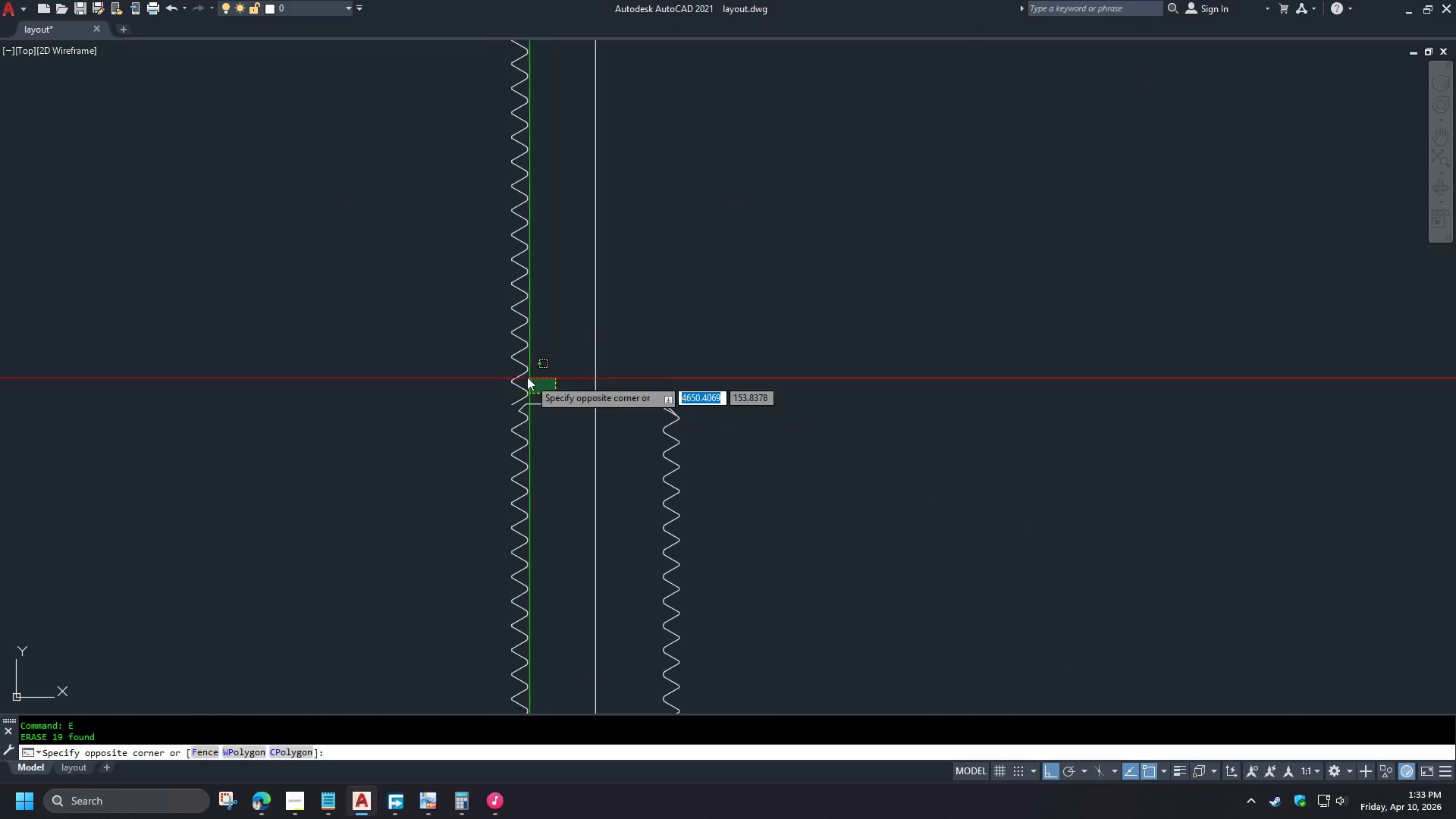 
left_click([481, 168])
 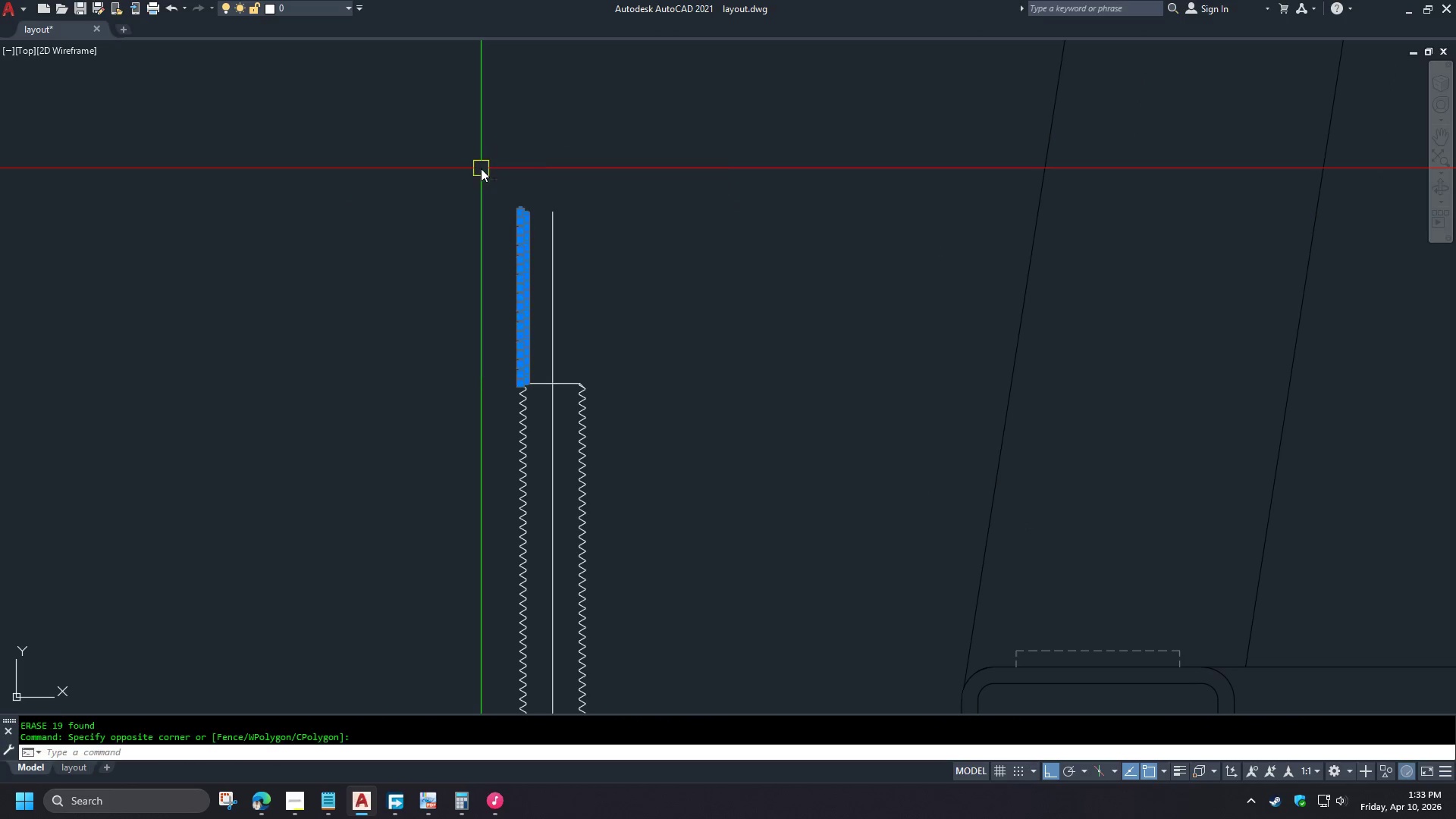 
key(E)
 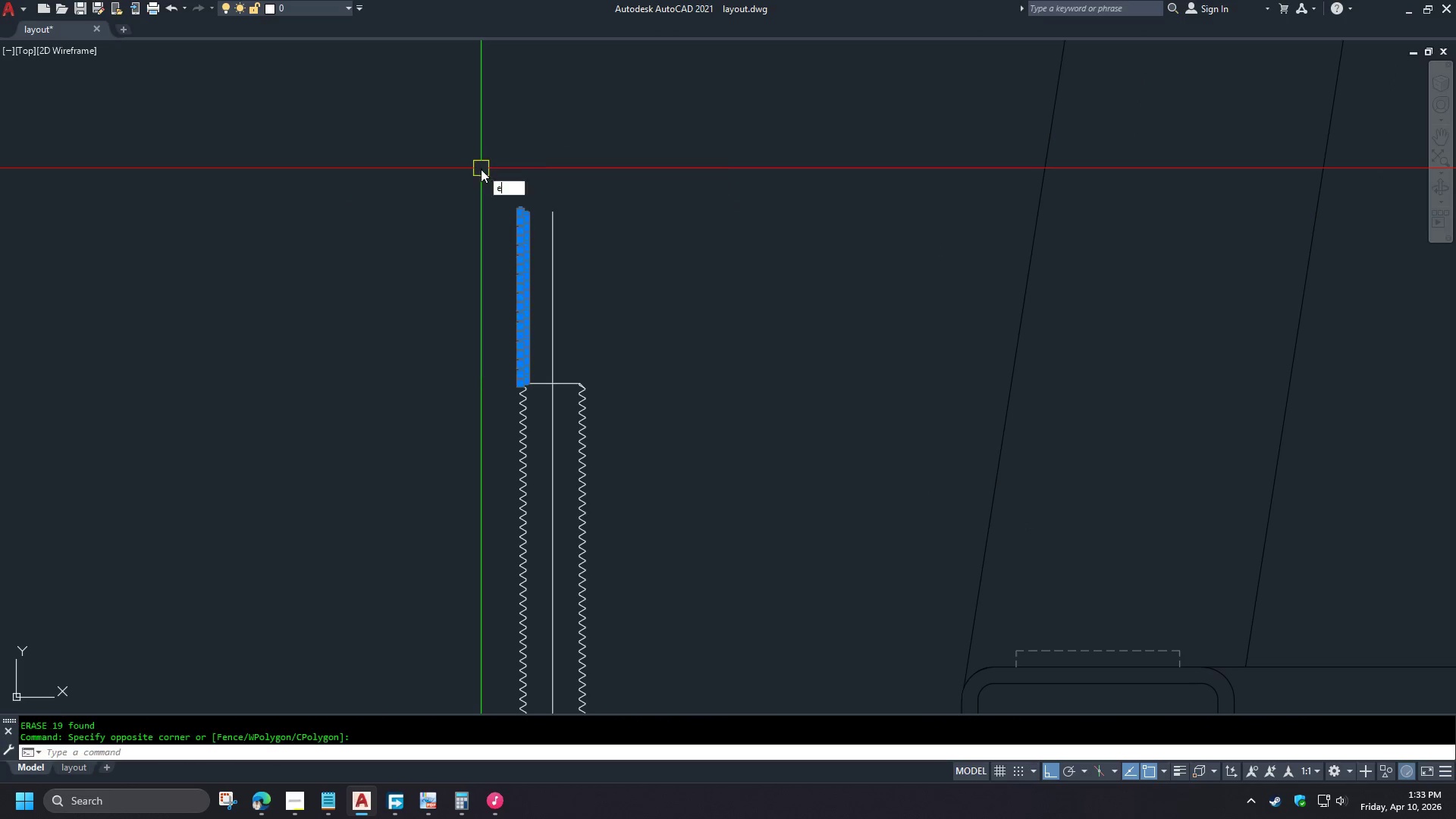 
scroll: coordinate [524, 369], scroll_direction: down, amount: 2.0
 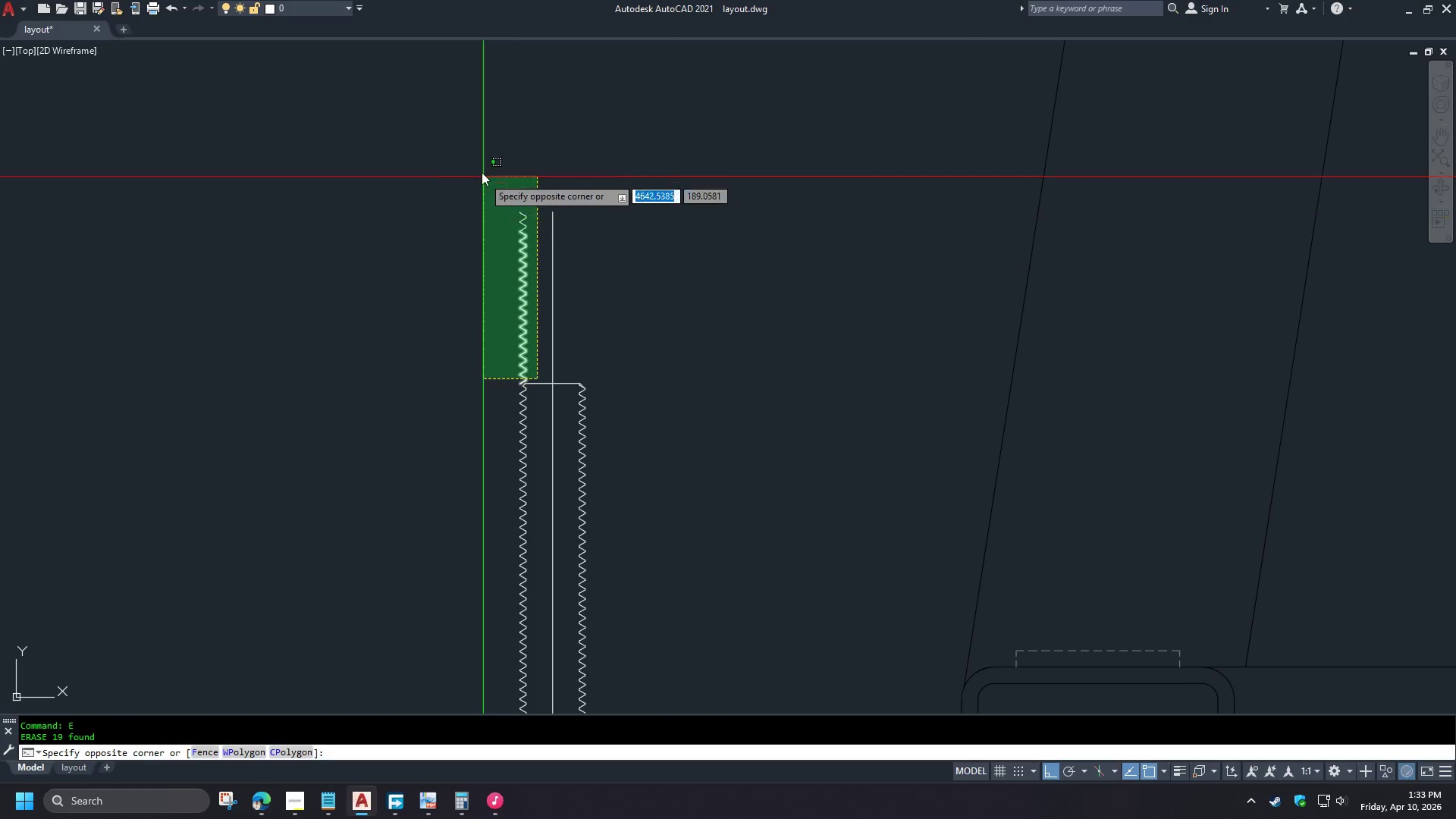 
key(Space)
 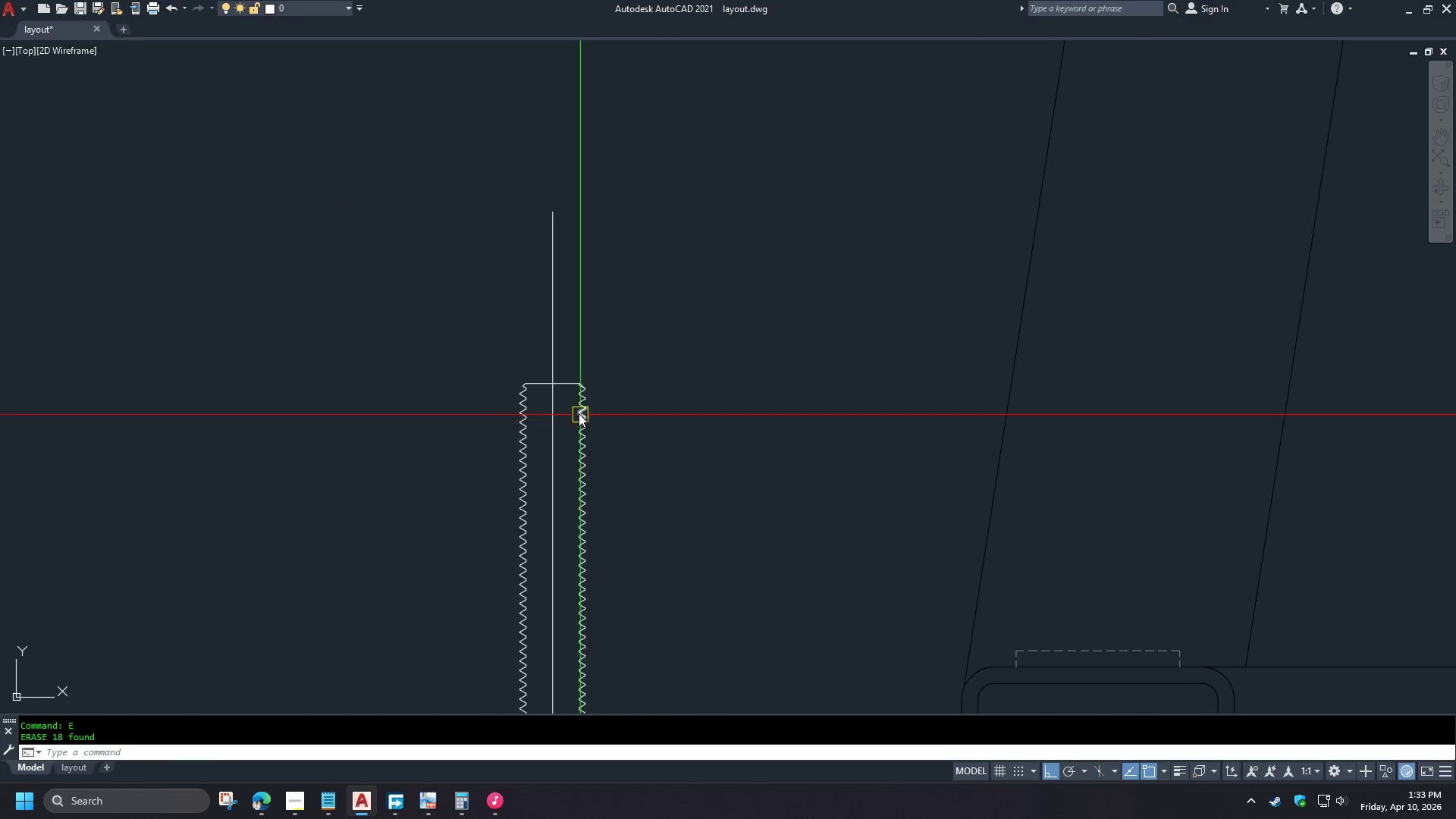 
scroll: coordinate [777, 287], scroll_direction: up, amount: 9.0
 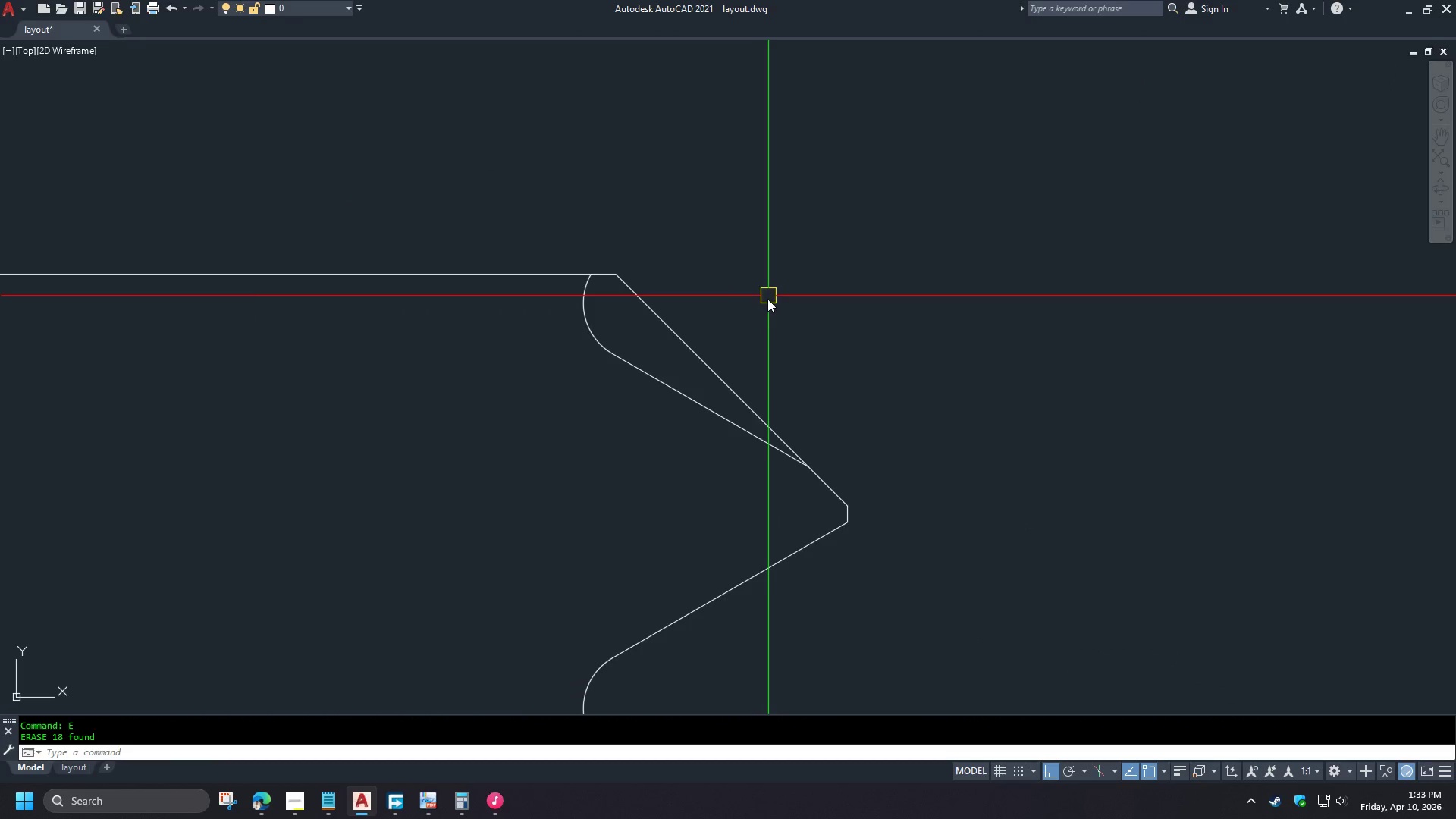 
type(tr )
 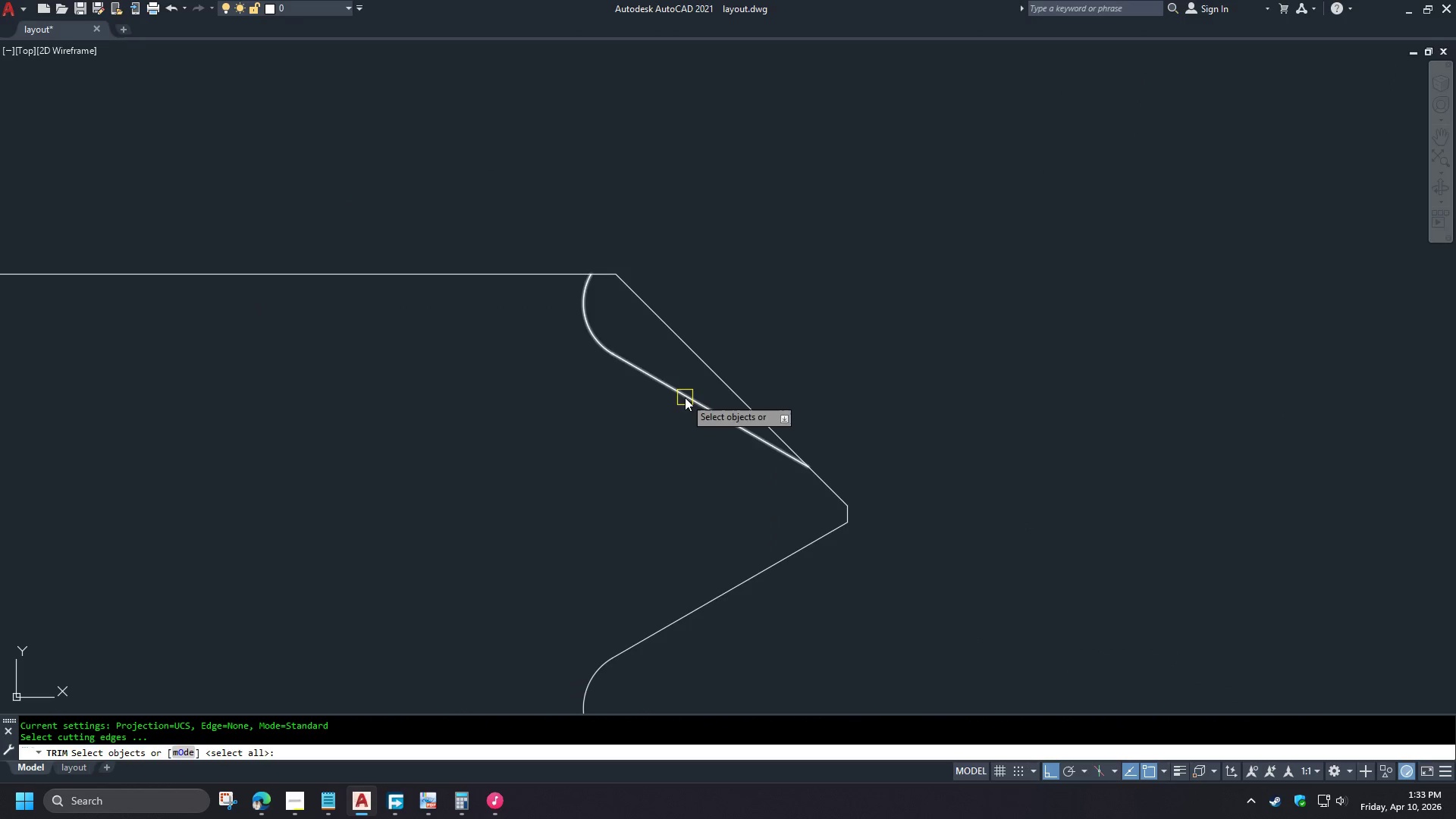 
left_click([685, 397])
 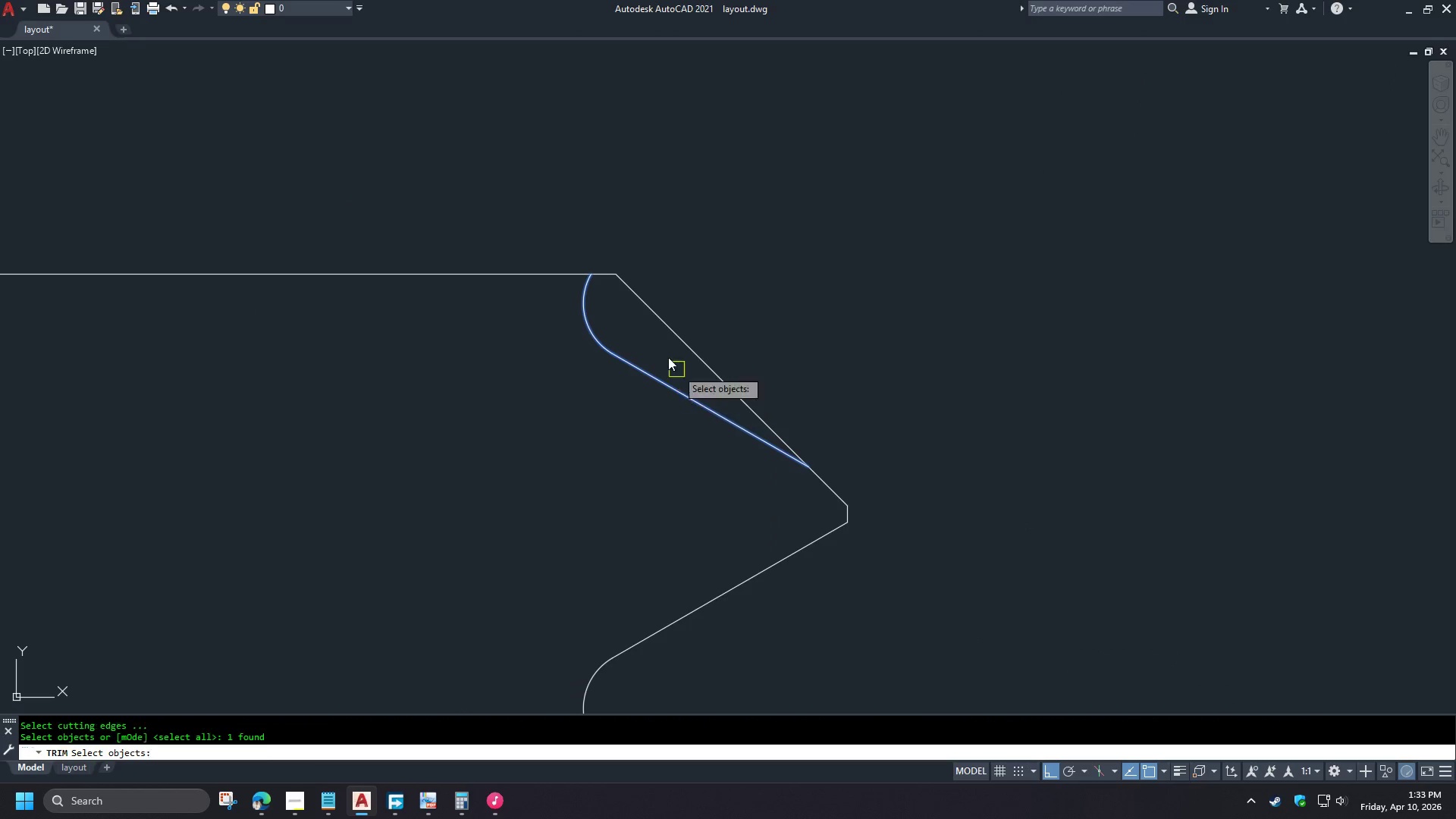 
key(Space)
 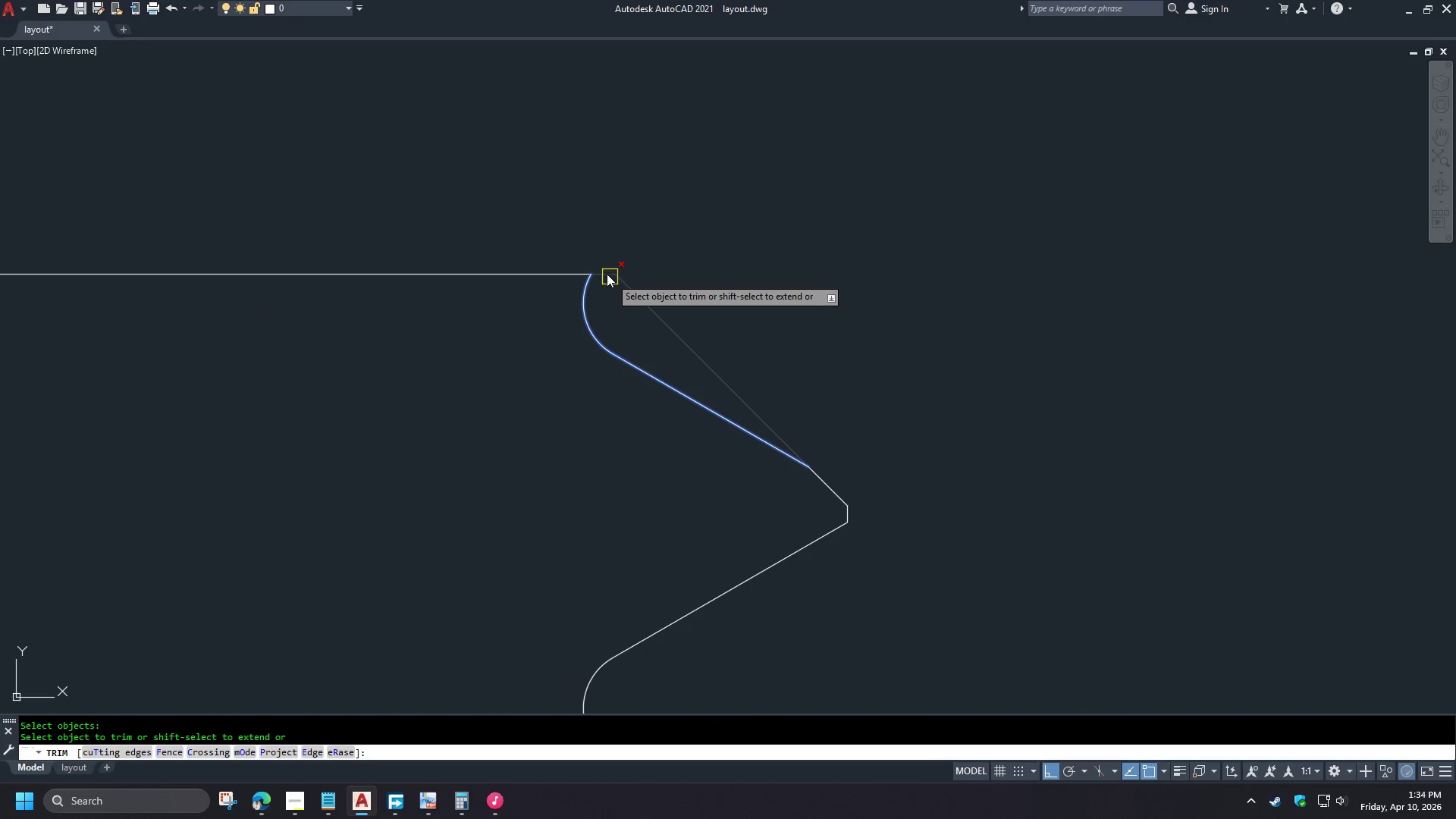 
left_click([607, 274])
 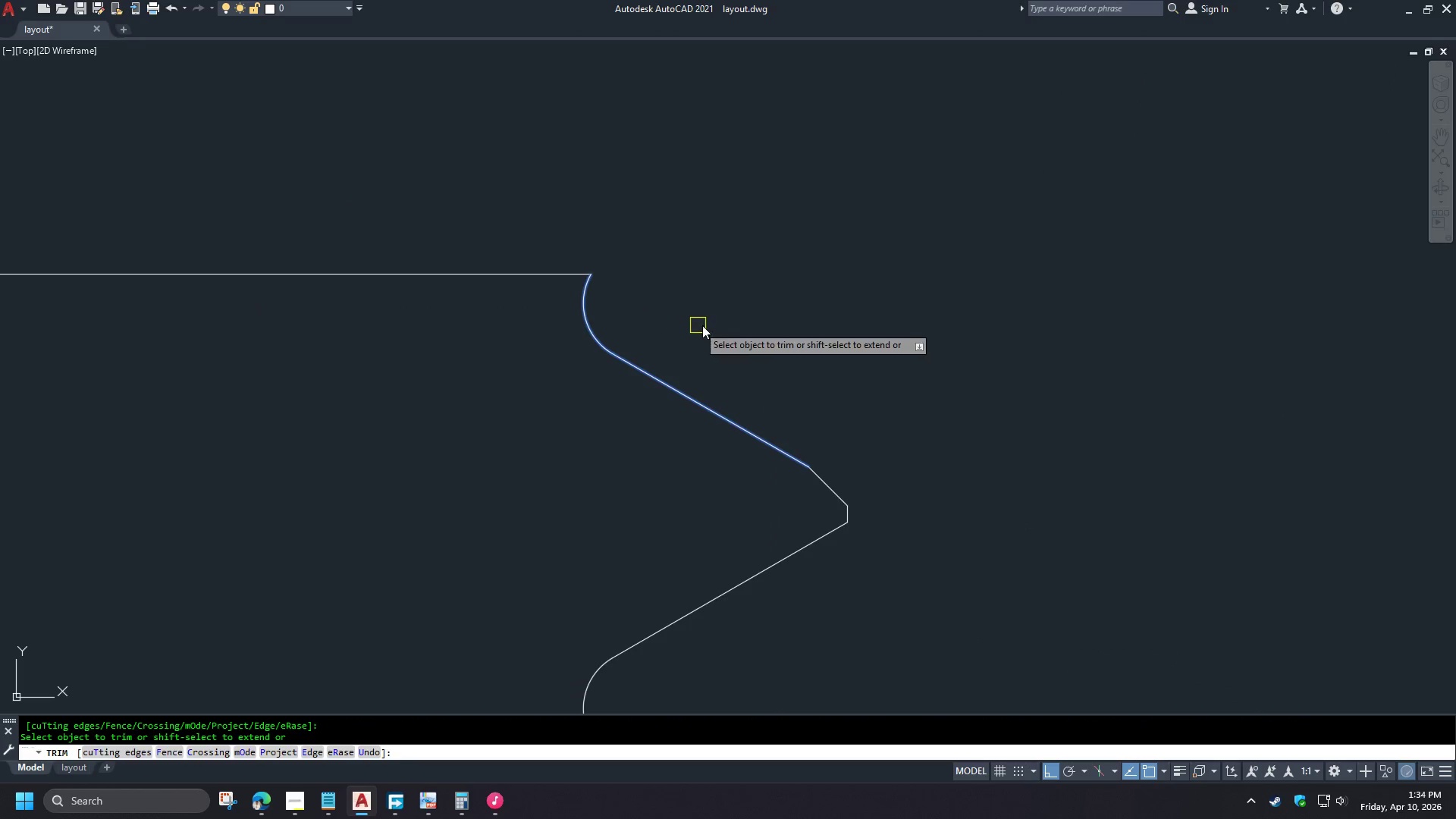 
key(Space)
 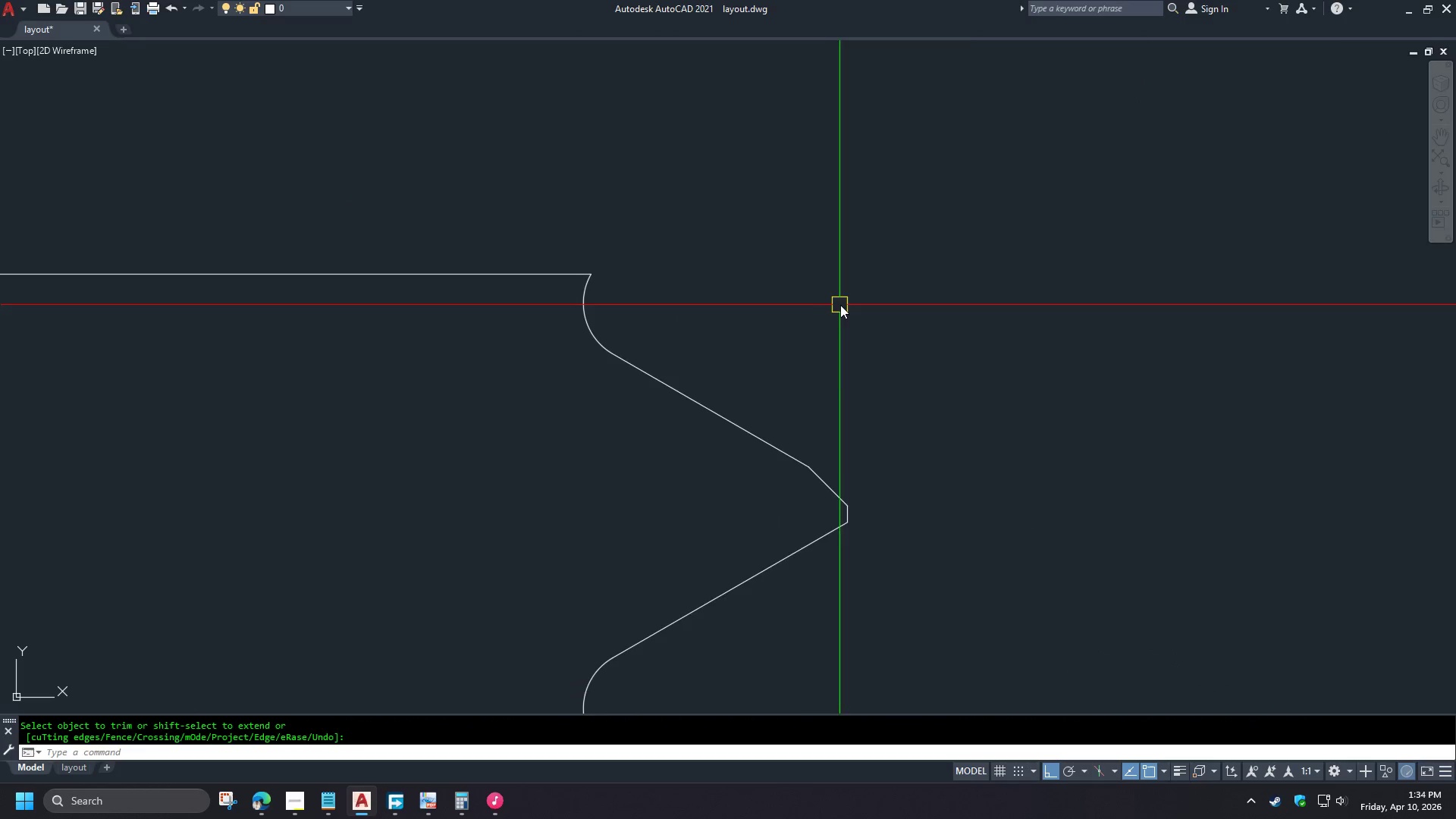 
scroll: coordinate [849, 287], scroll_direction: down, amount: 4.0
 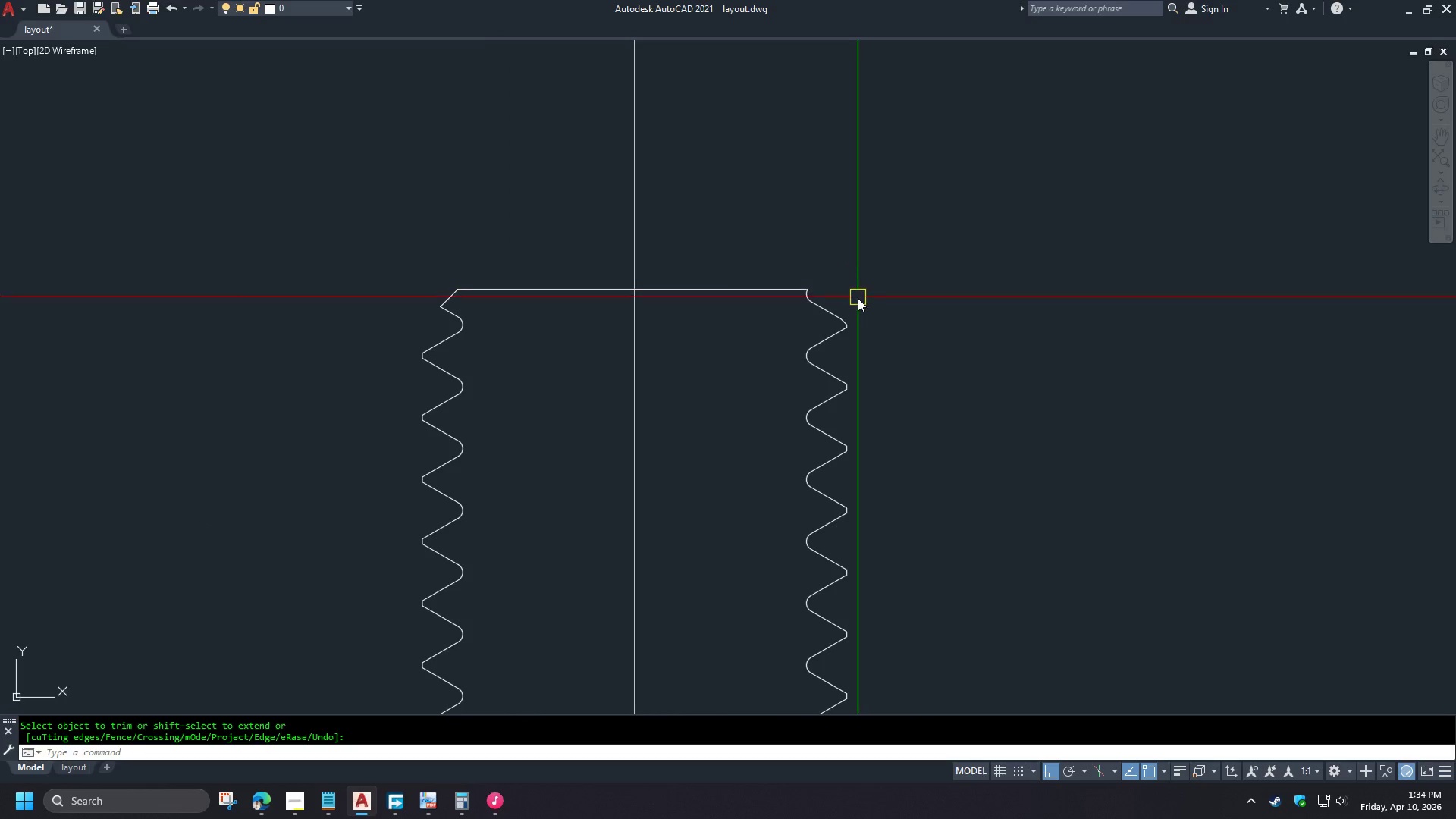 
scroll: coordinate [845, 316], scroll_direction: up, amount: 4.0
 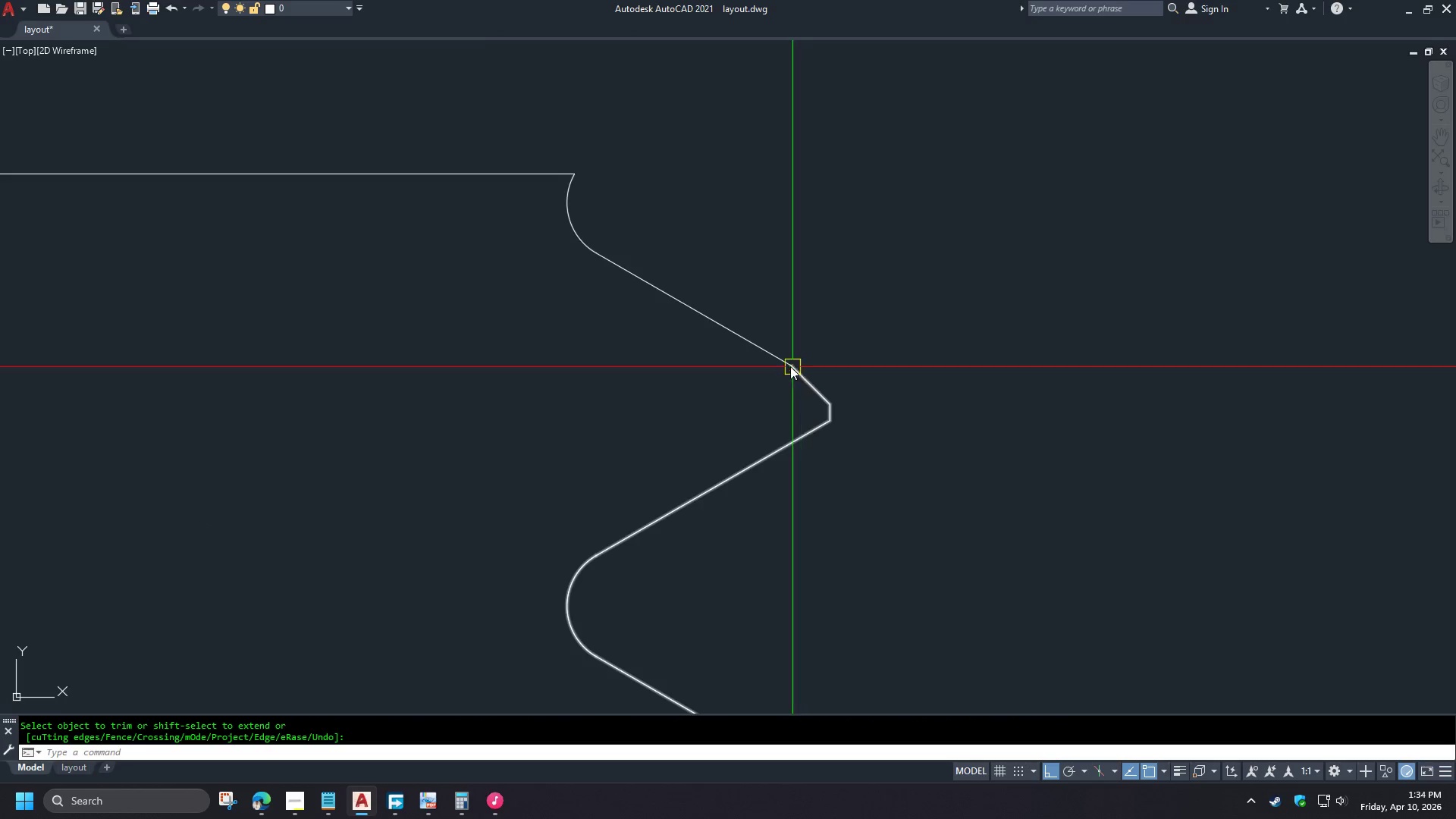 
key(F)
 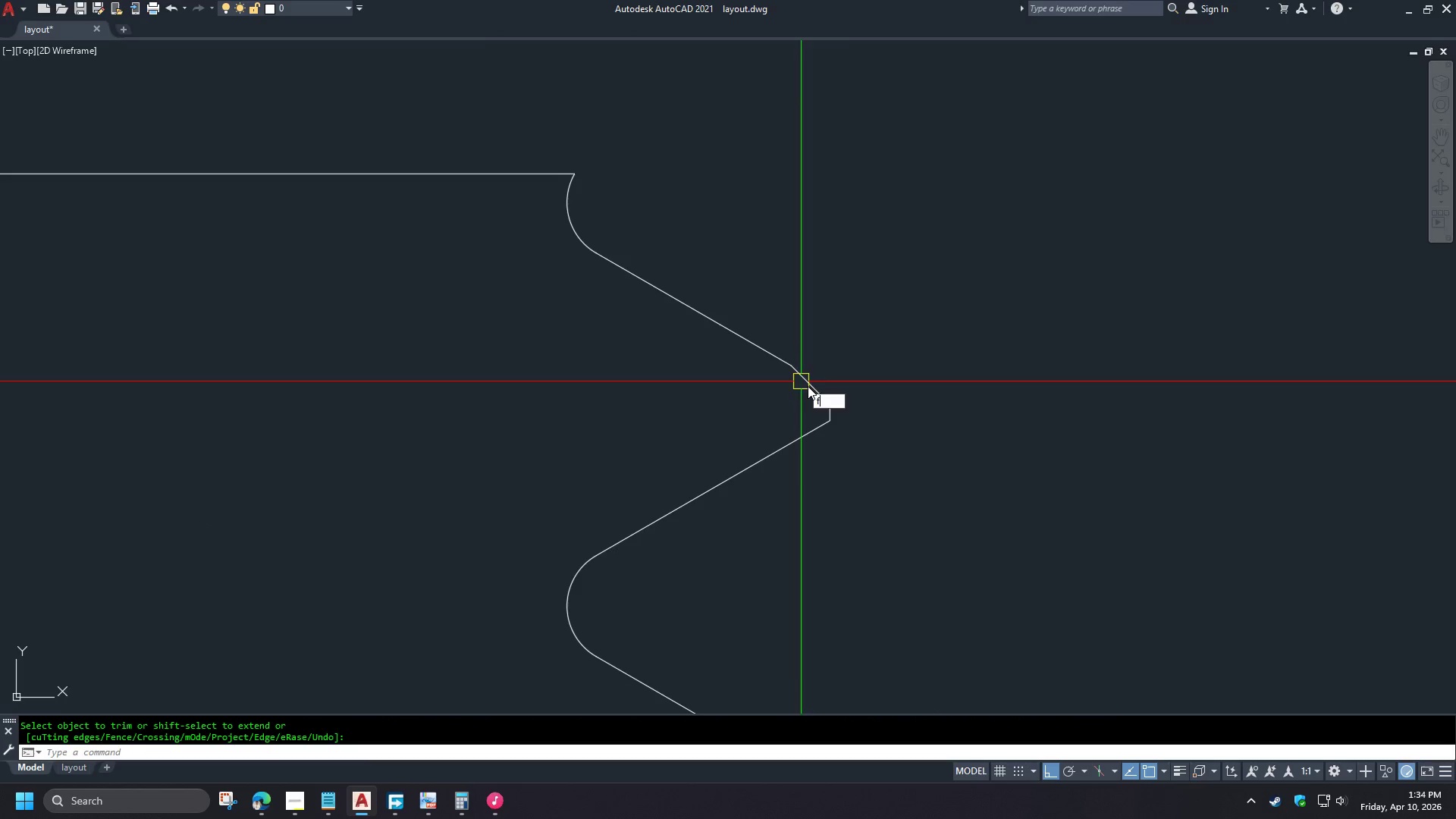 
key(Space)
 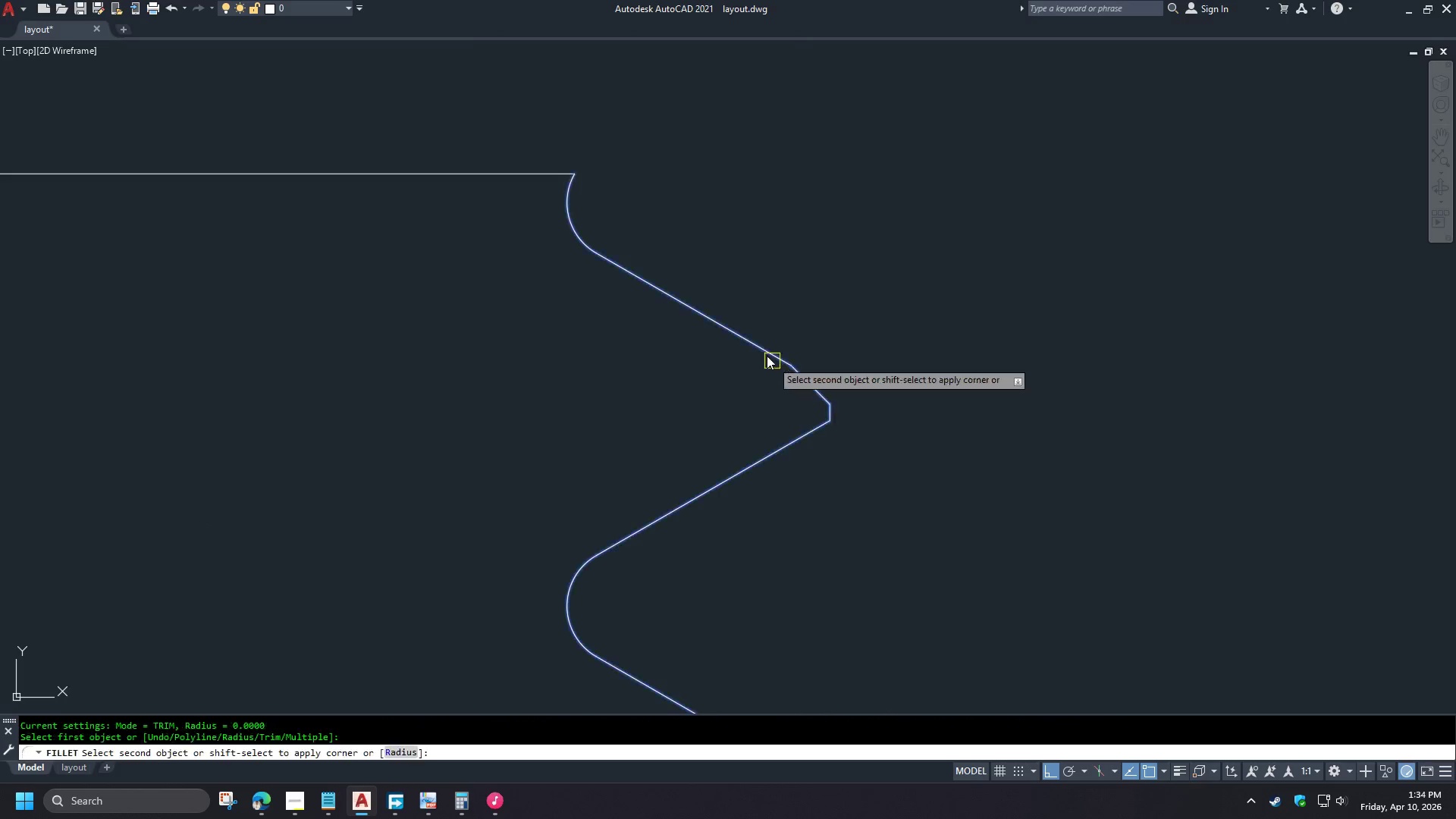 
double_click([767, 356])
 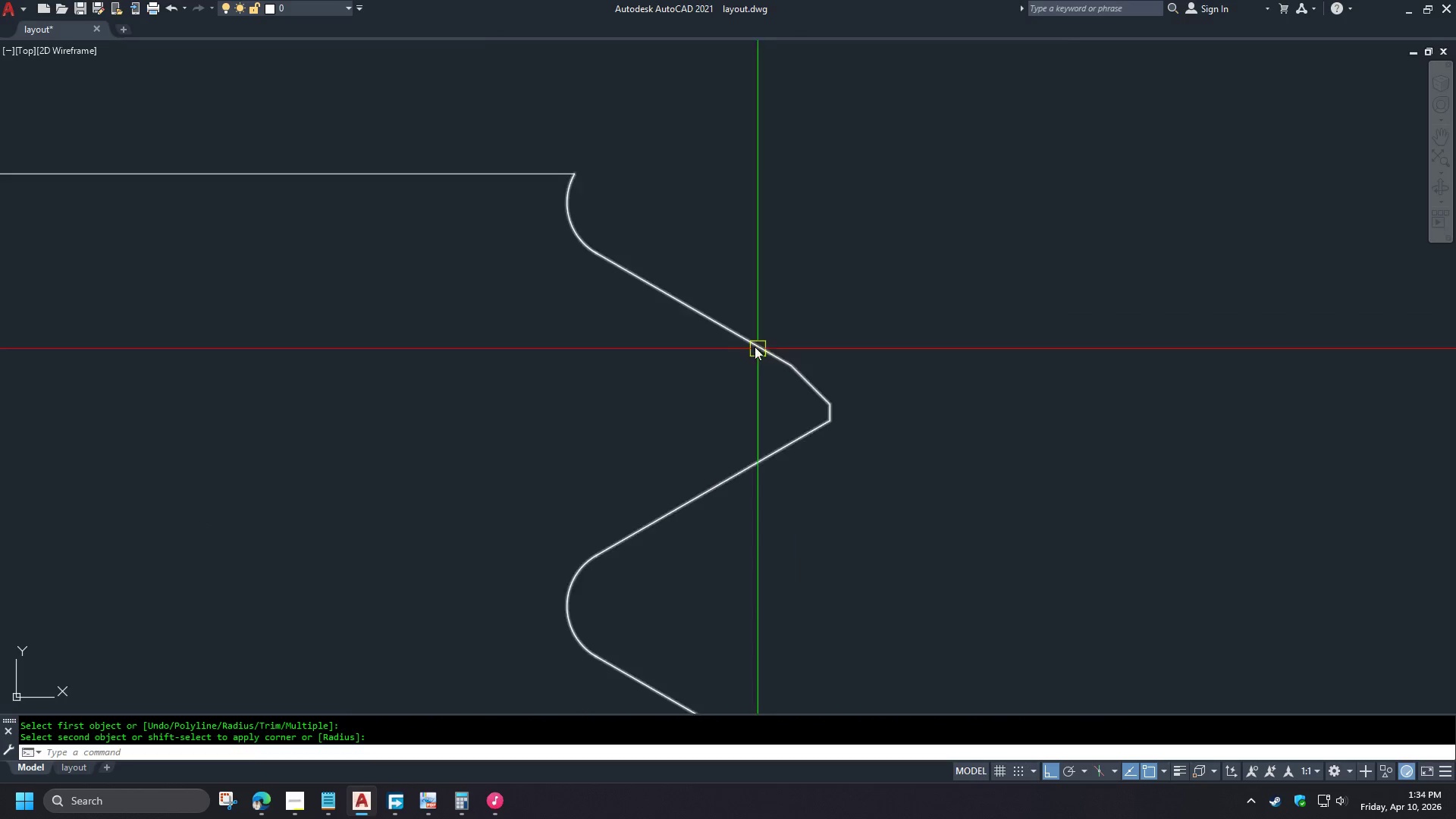 
triple_click([751, 344])
 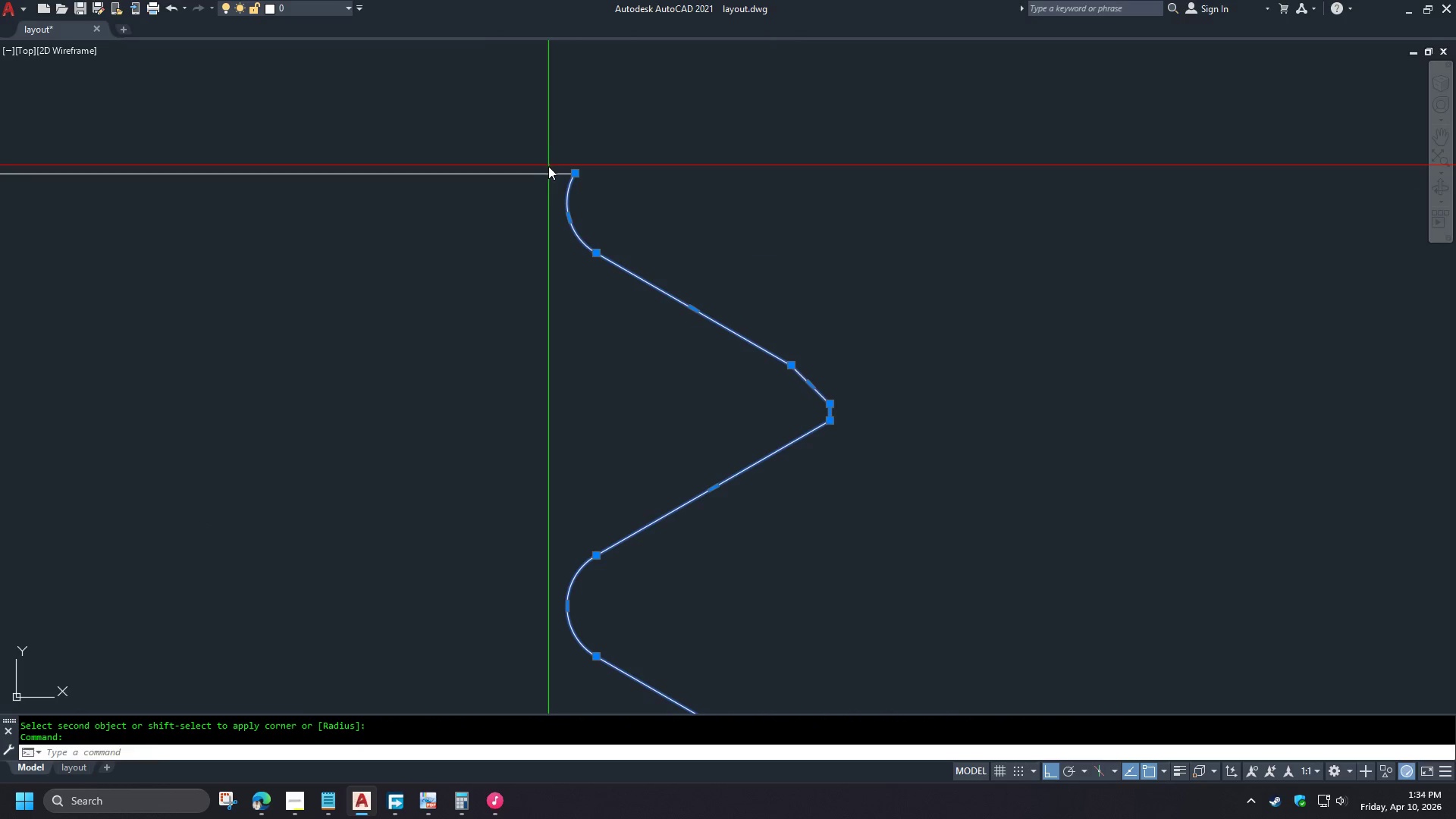 
left_click_drag(start_coordinate=[430, 224], to_coordinate=[430, 231])
 